 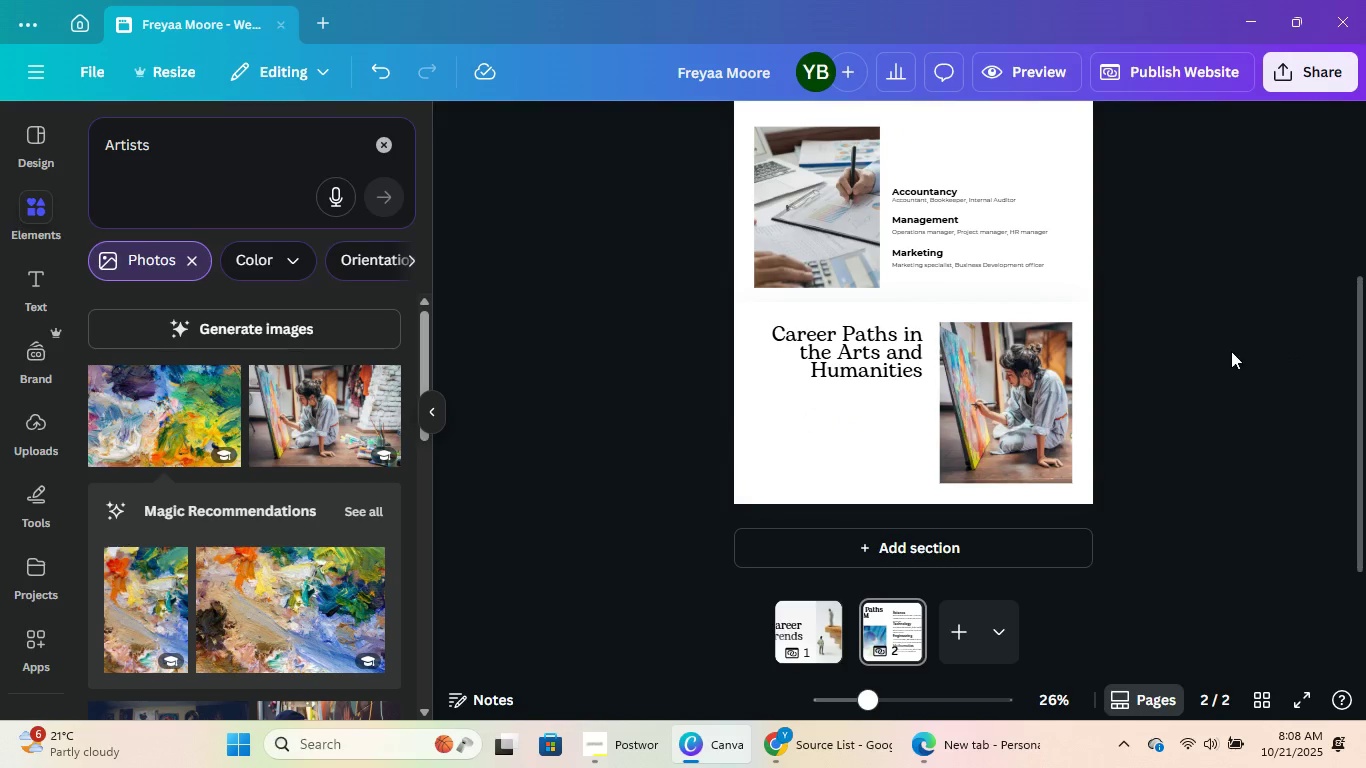 
scroll: coordinate [965, 342], scroll_direction: up, amount: 3.0
 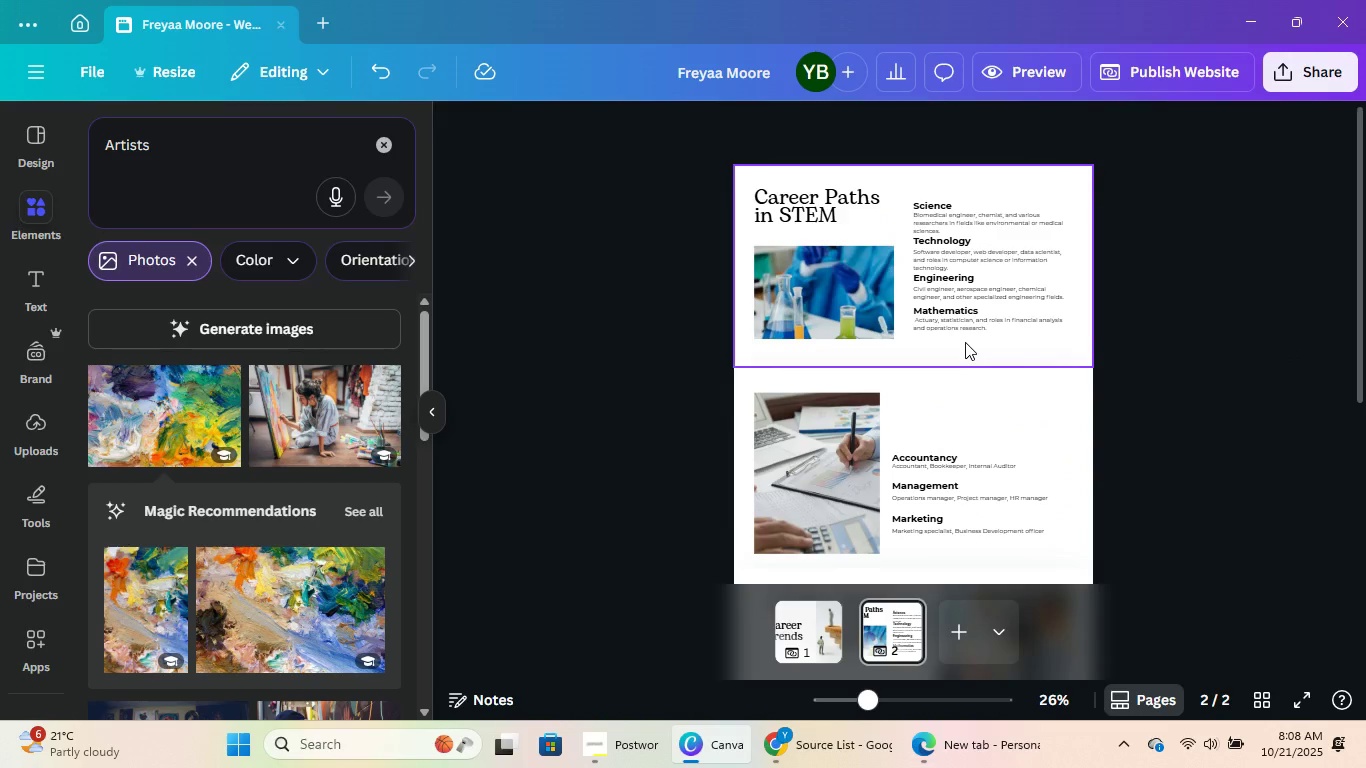 
scroll: coordinate [965, 342], scroll_direction: down, amount: 1.0
 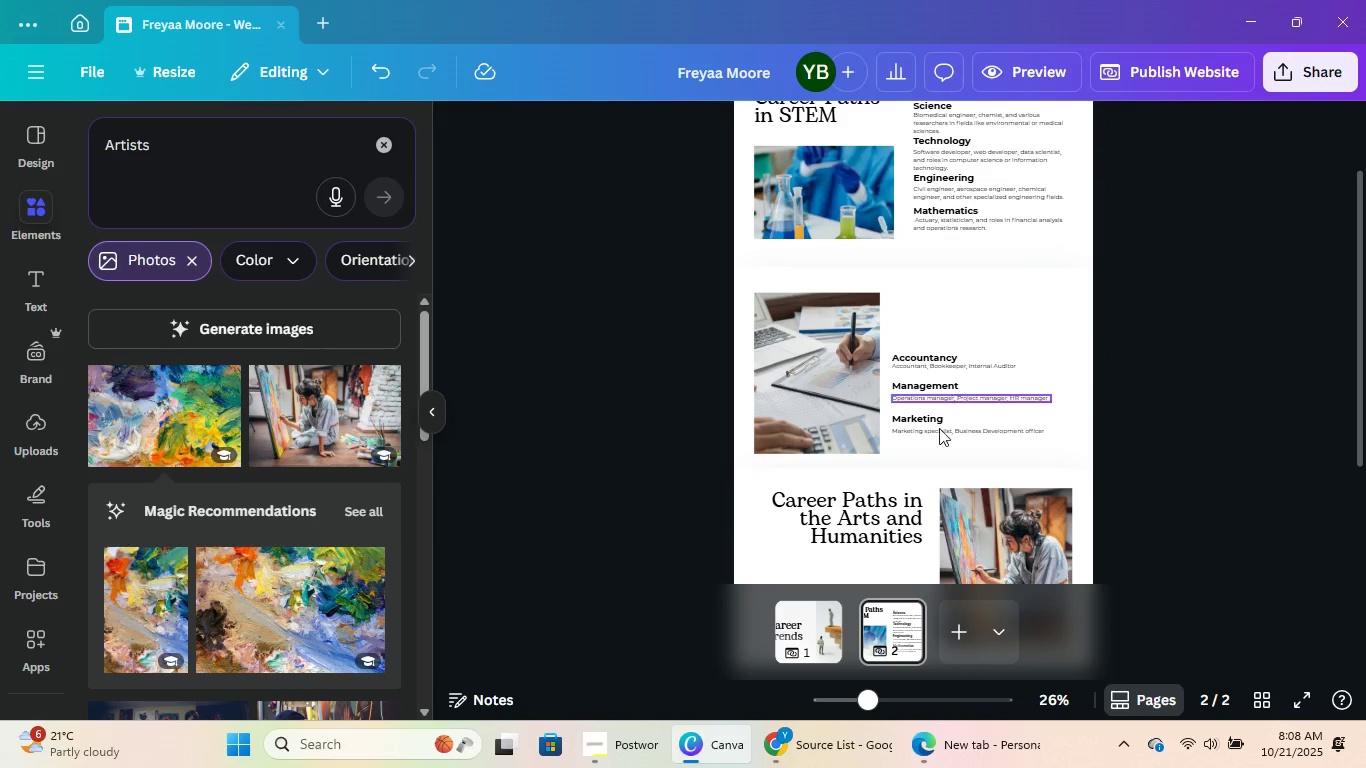 
left_click([835, 552])
 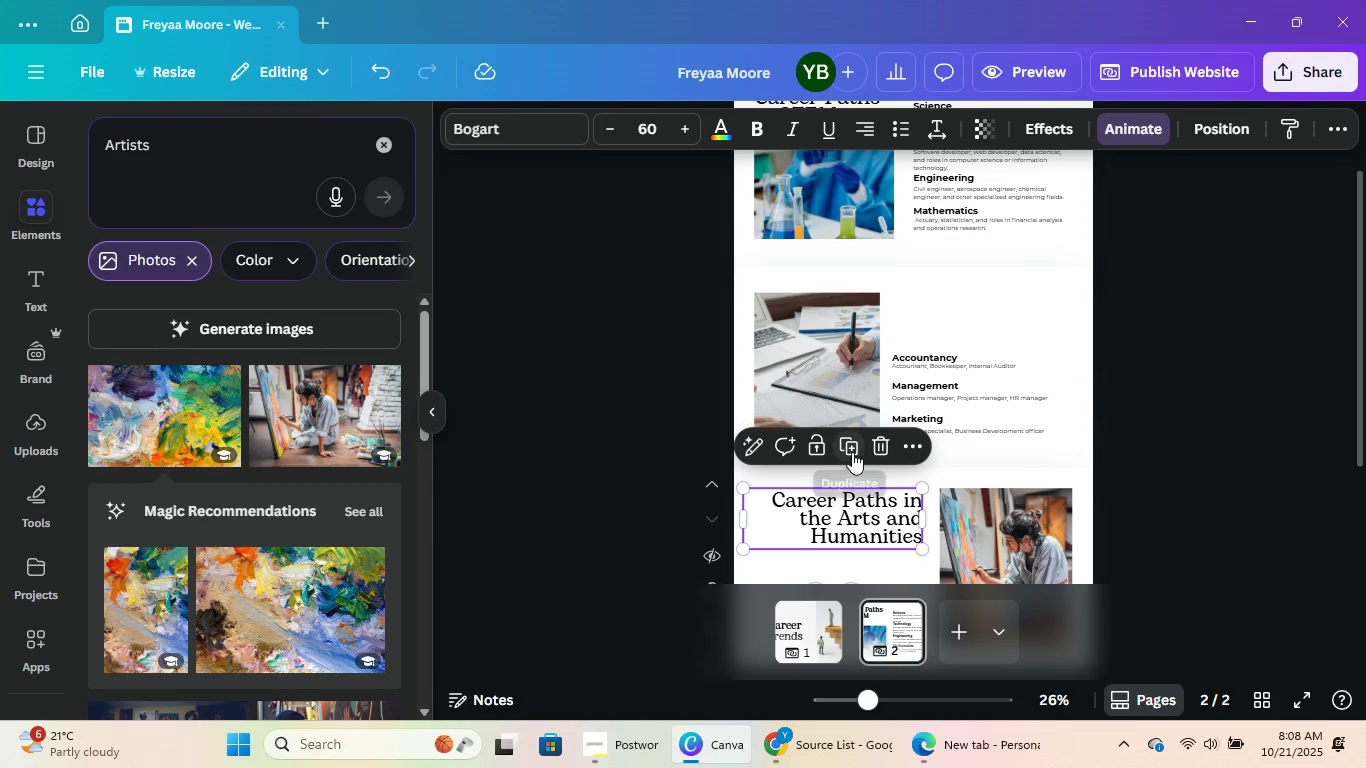 
left_click([839, 454])
 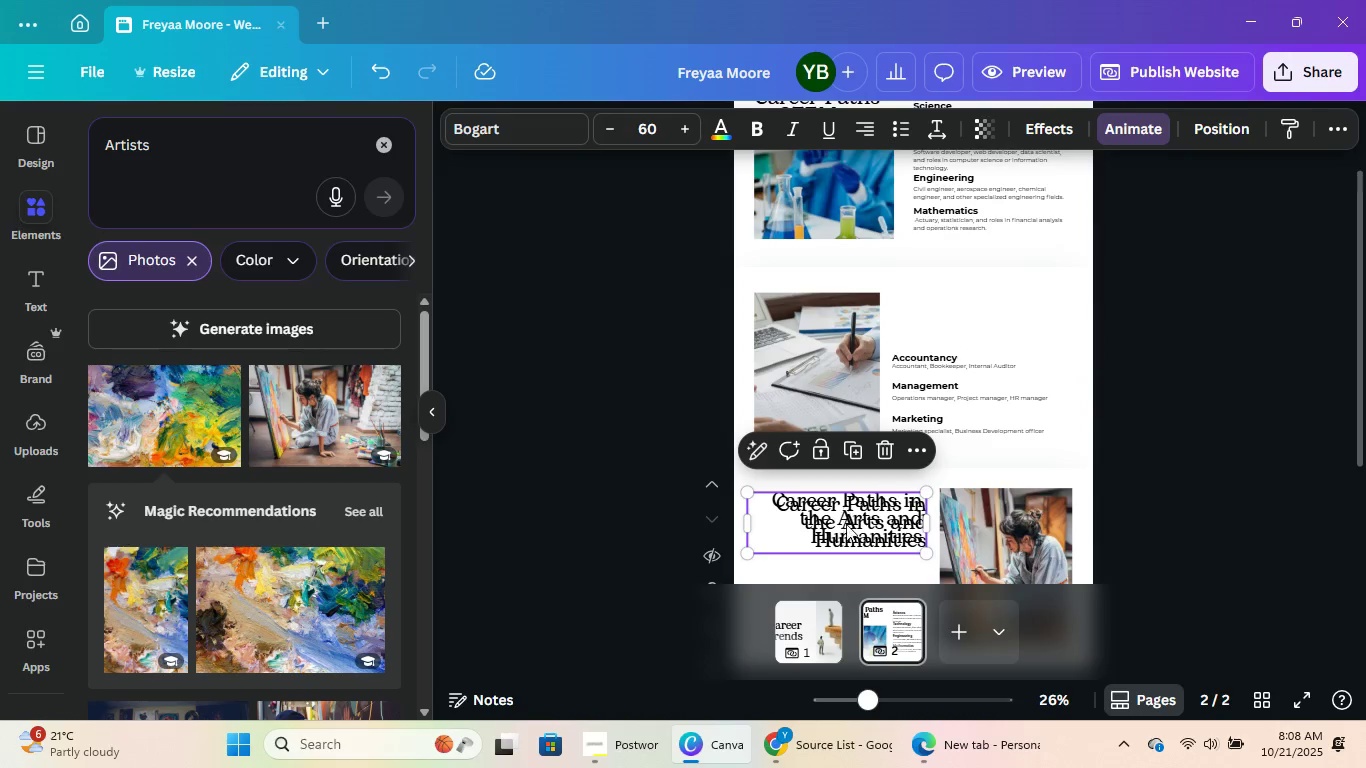 
left_click_drag(start_coordinate=[847, 524], to_coordinate=[993, 322])
 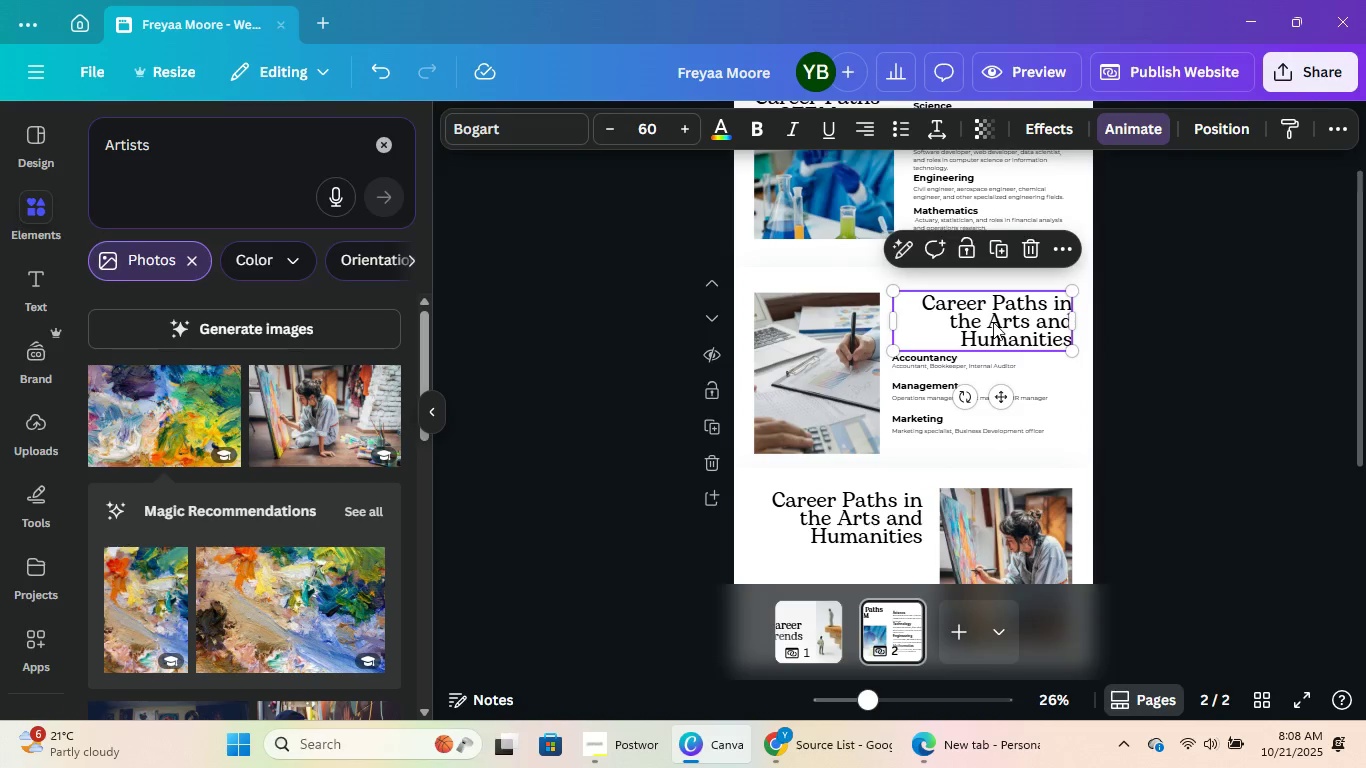 
left_click([993, 322])
 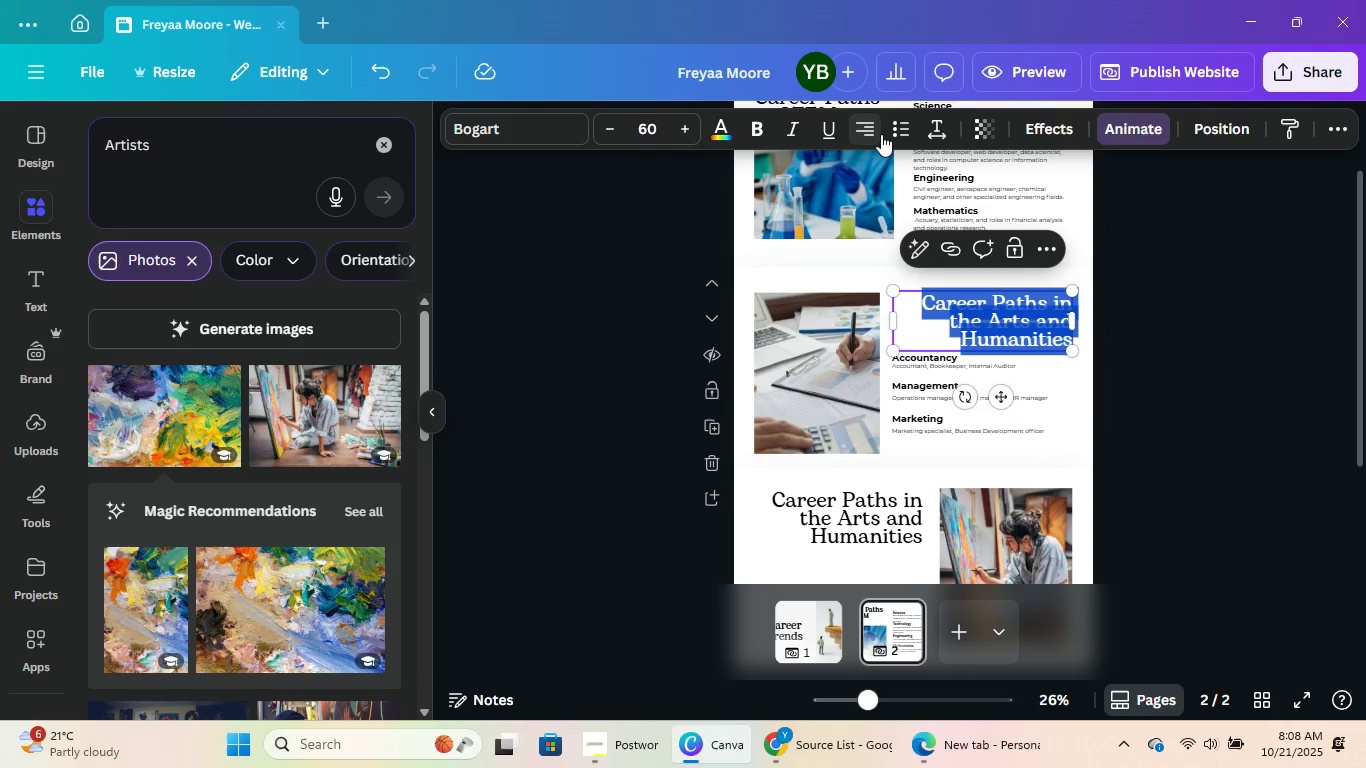 
double_click([881, 134])
 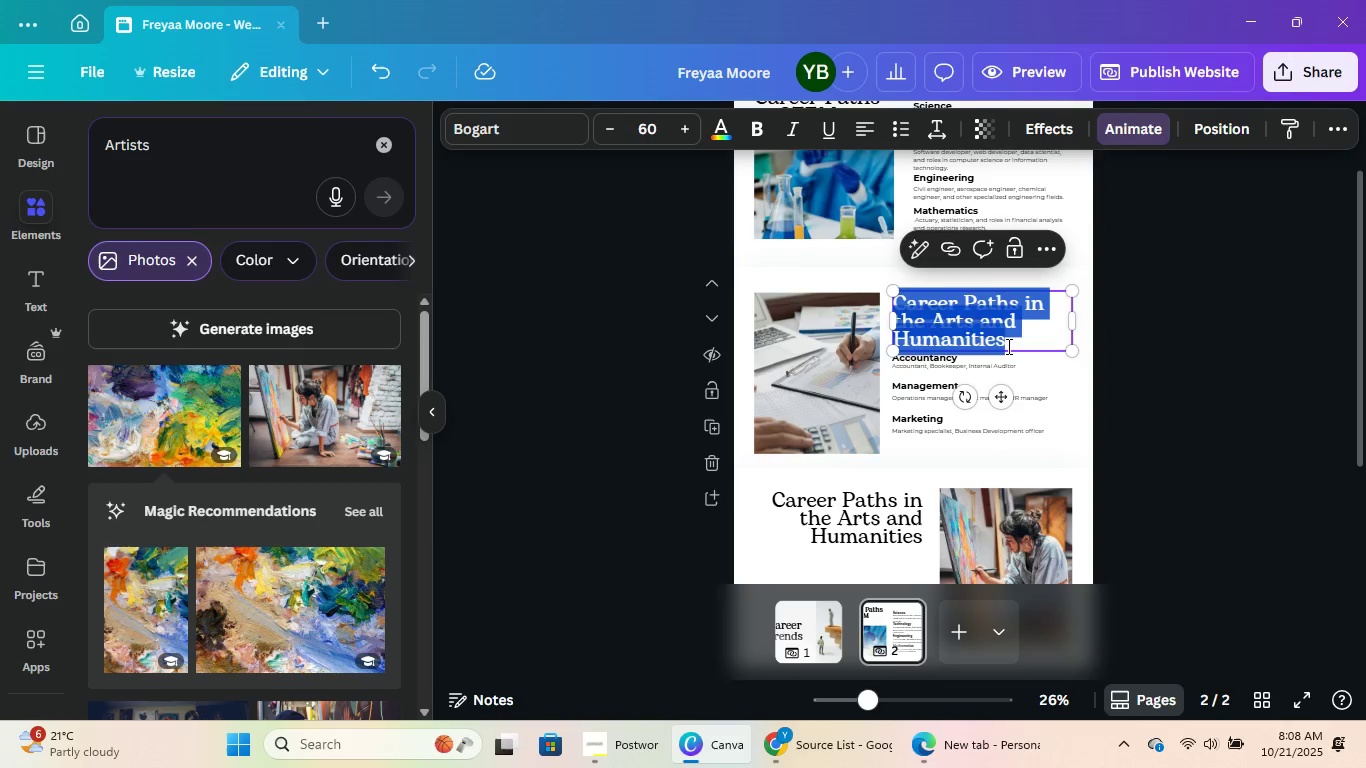 
double_click([1007, 346])
 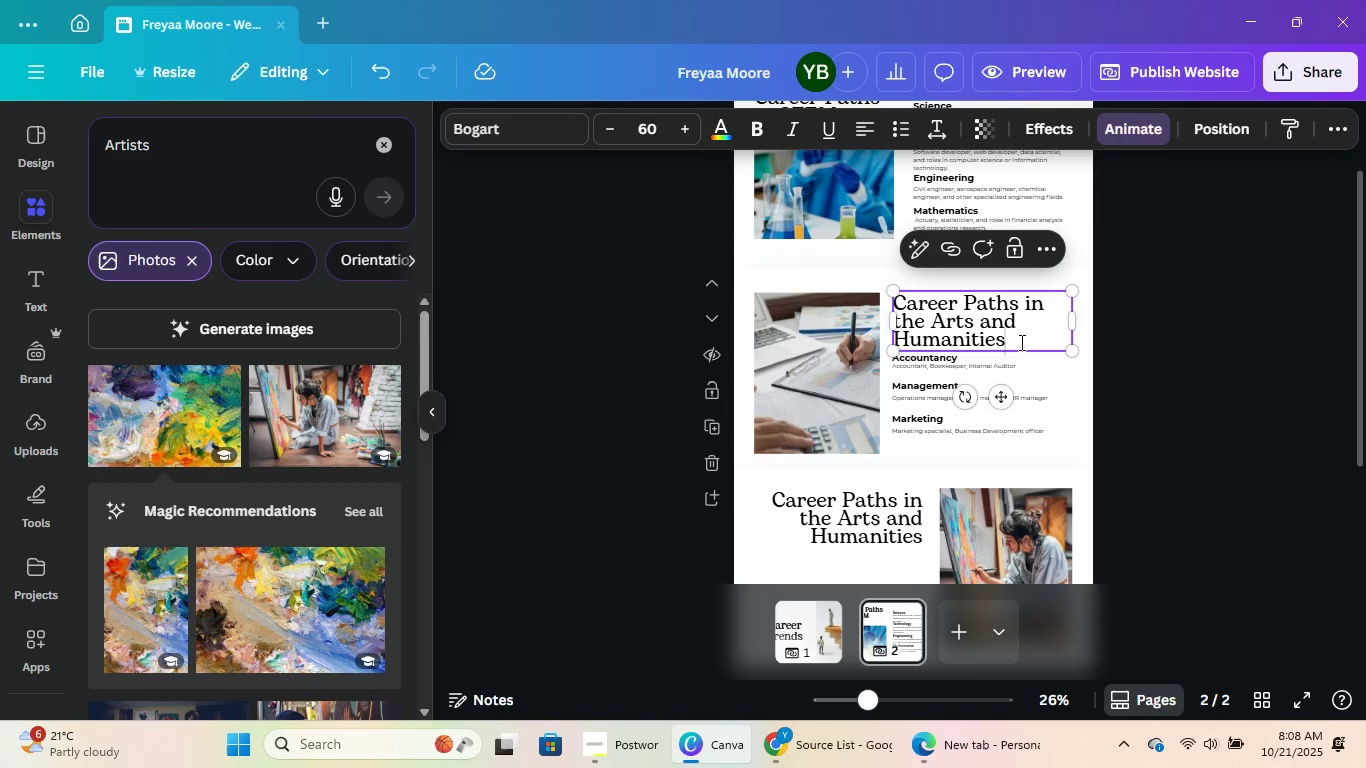 
triple_click([1020, 342])
 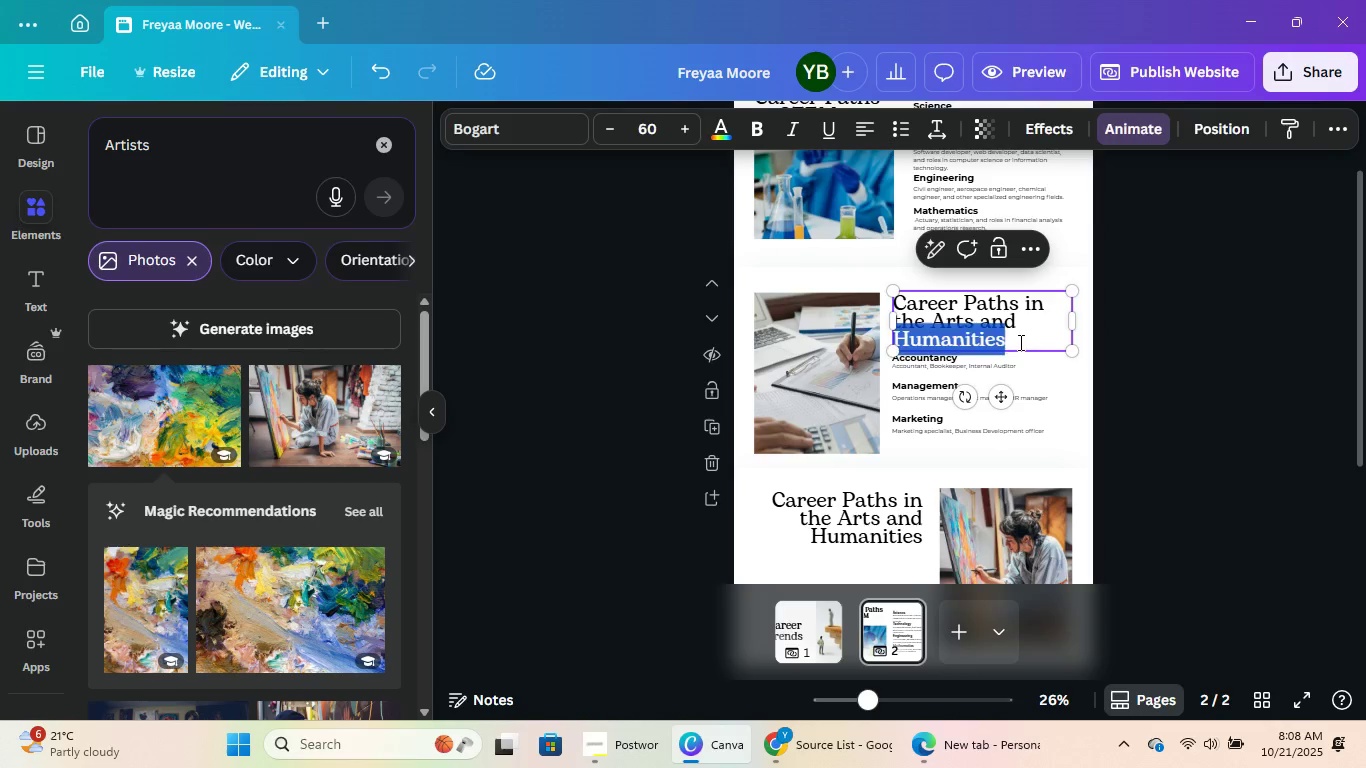 
left_click_drag(start_coordinate=[1020, 342], to_coordinate=[1021, 304])
 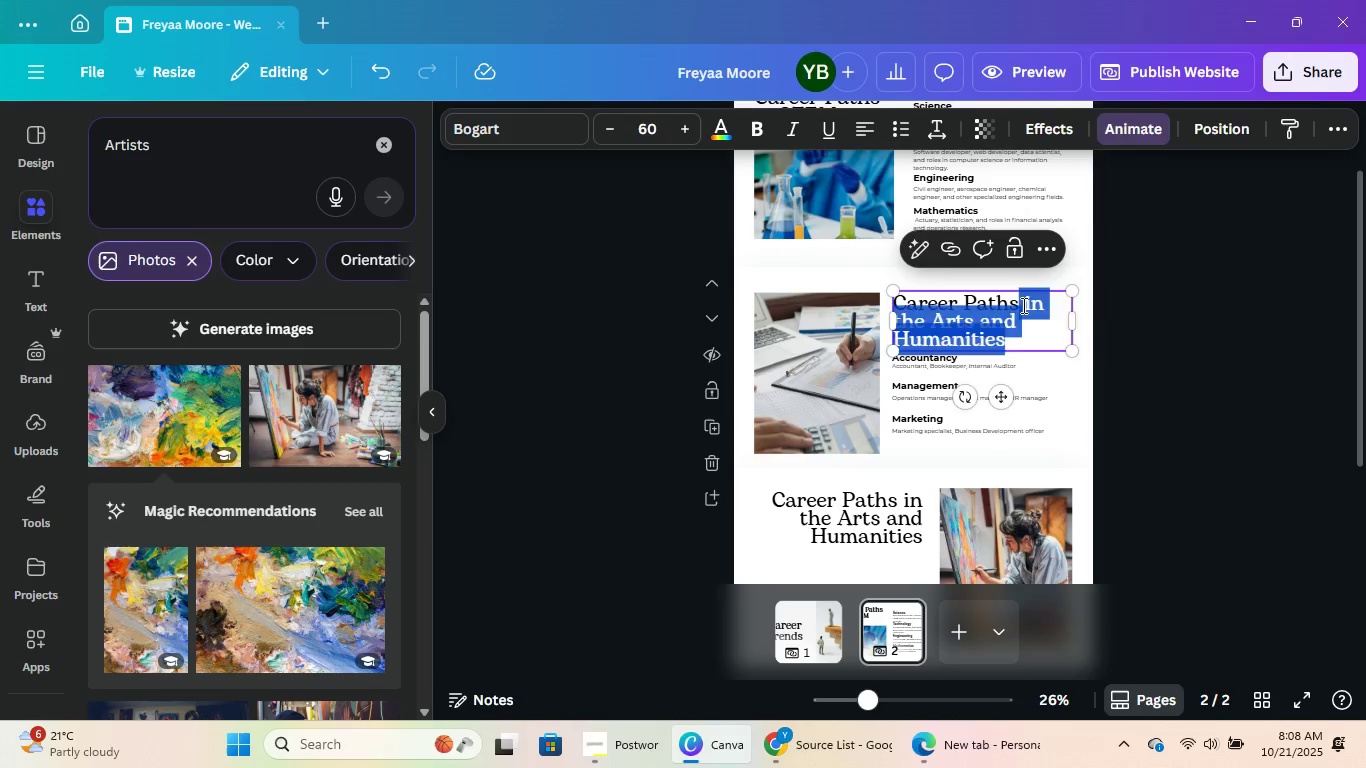 
key(Backspace)
 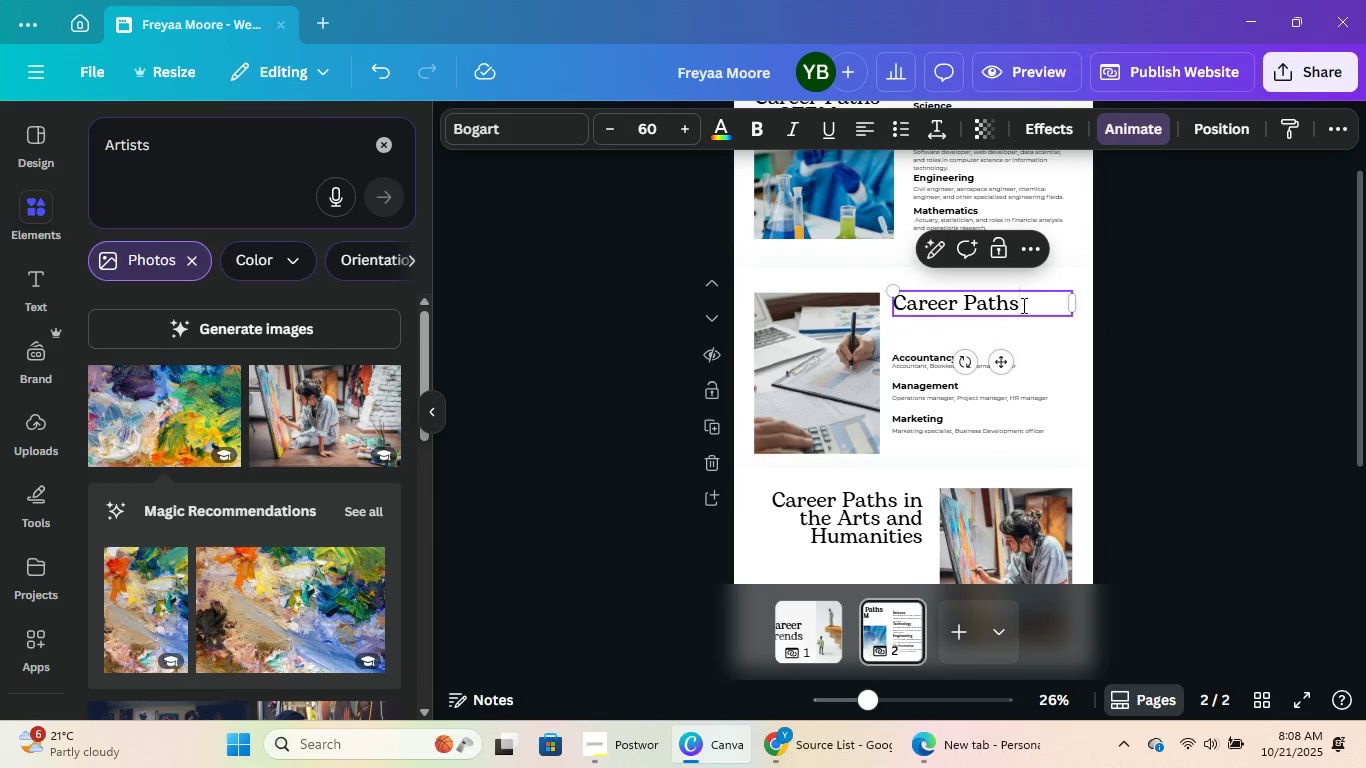 
key(Enter)
 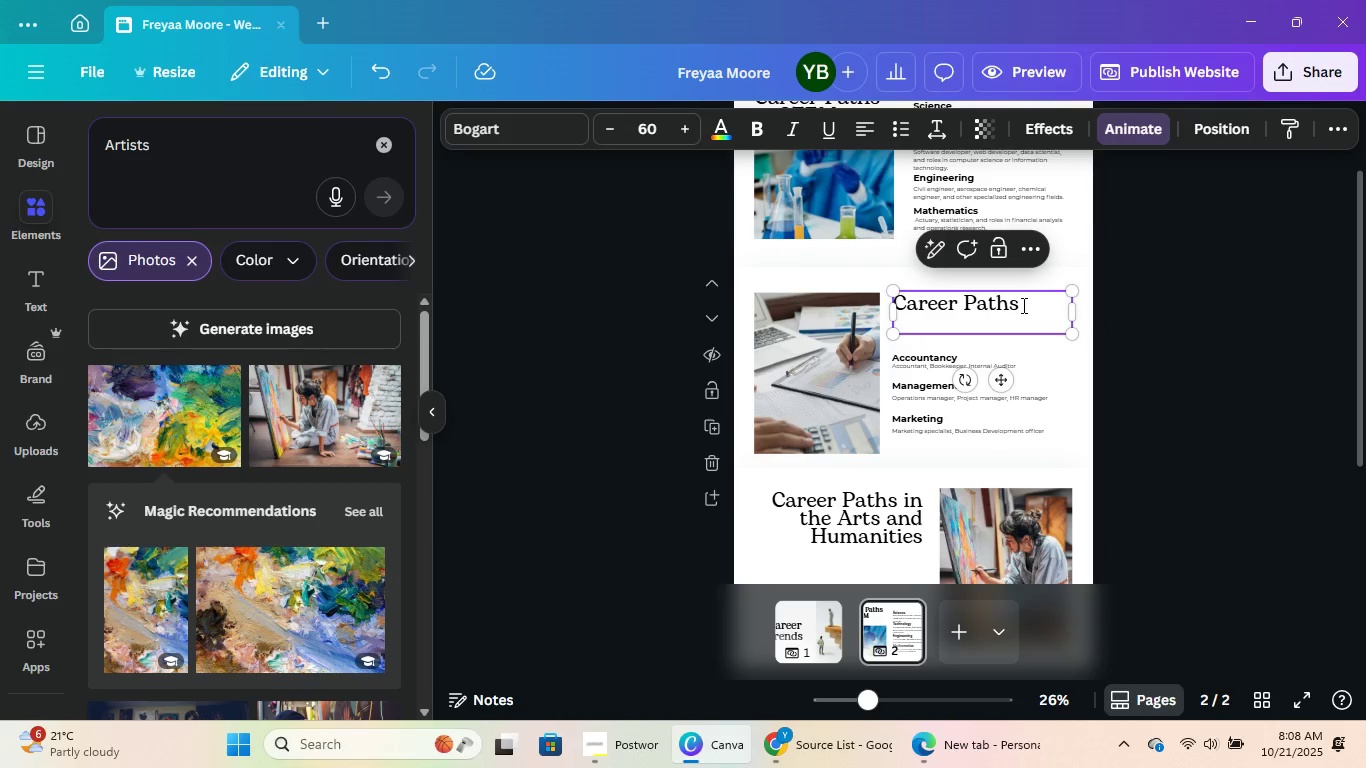 
type(in ABM)
 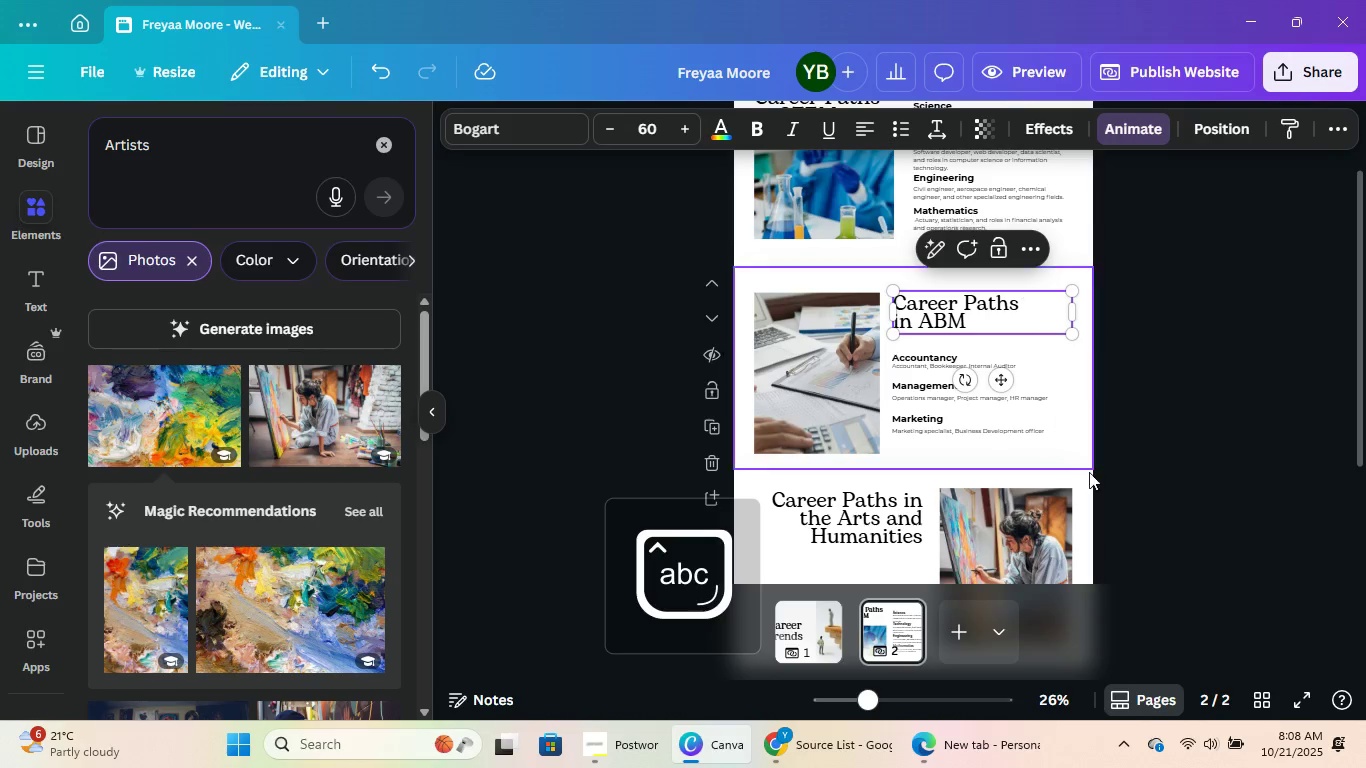 
left_click([1091, 476])
 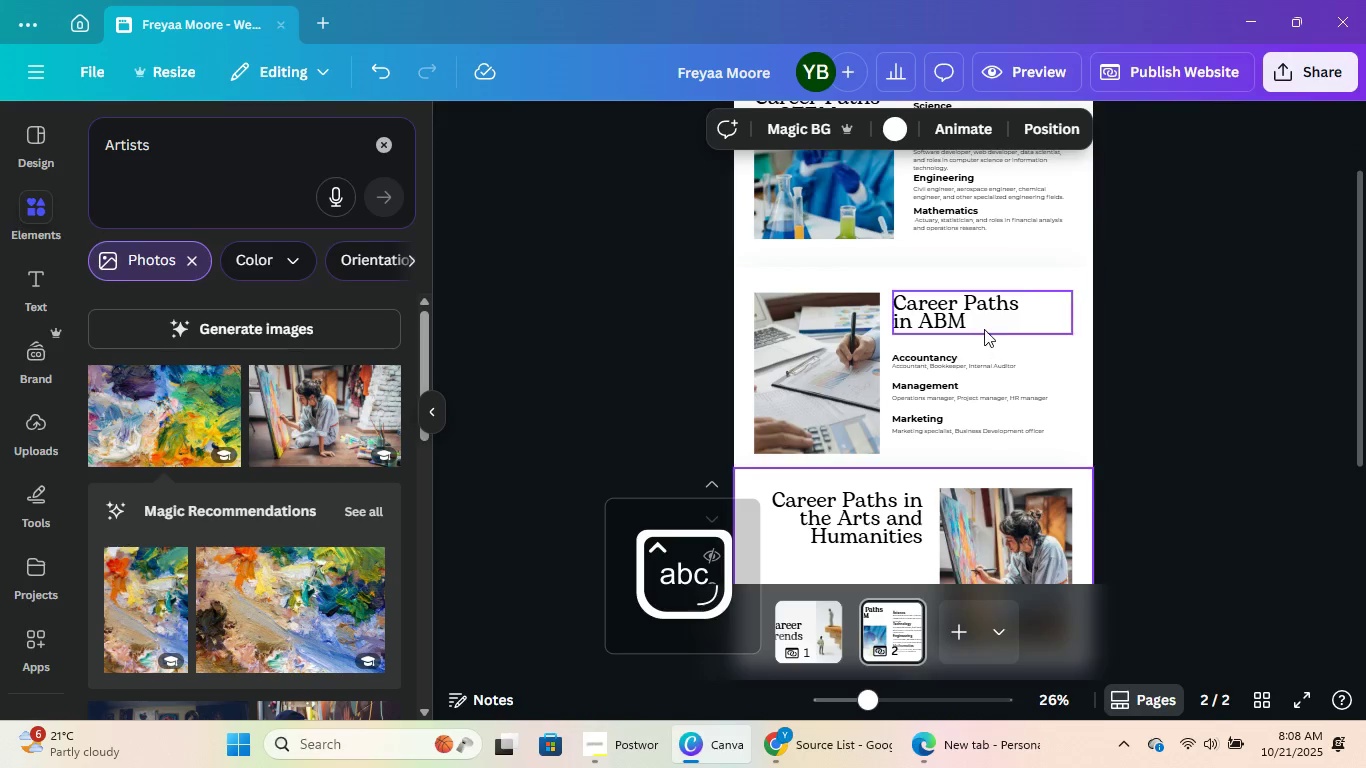 
left_click_drag(start_coordinate=[978, 318], to_coordinate=[976, 326])
 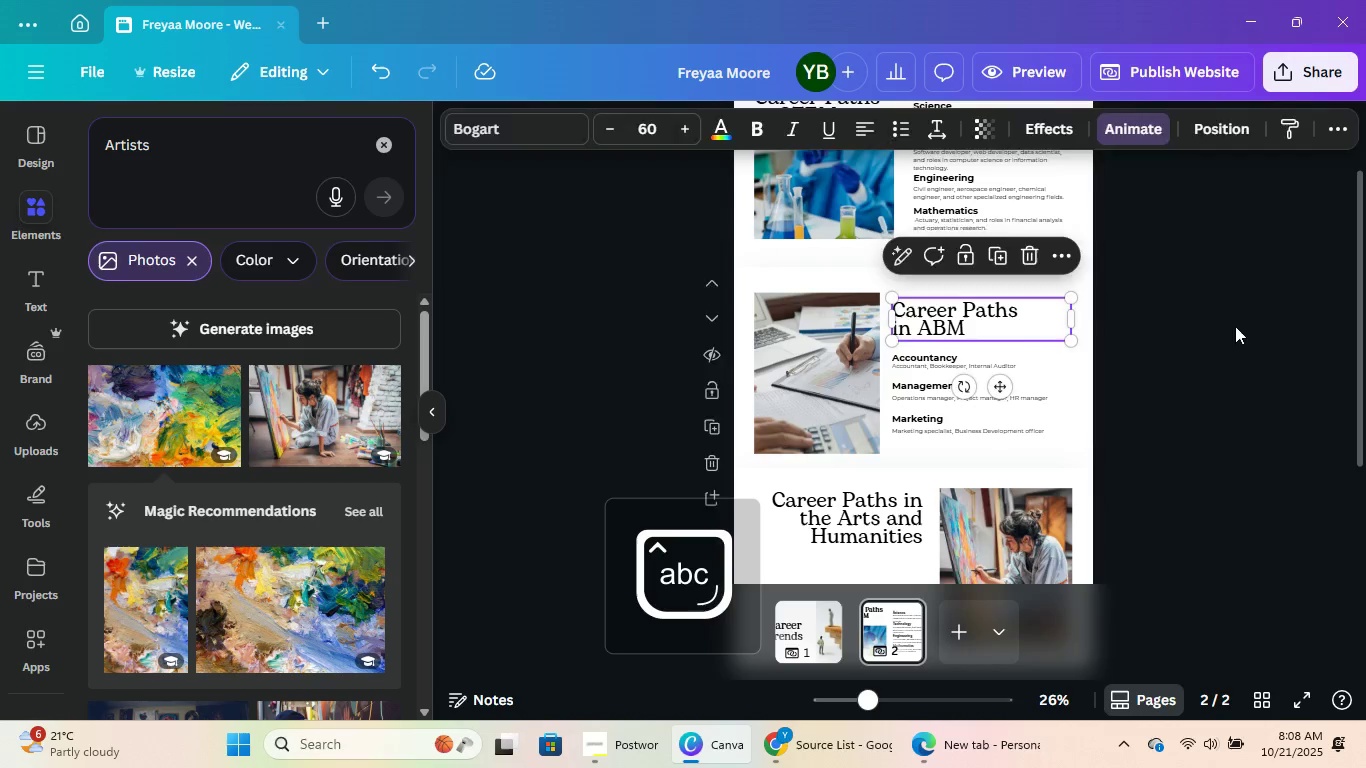 
left_click([1235, 326])
 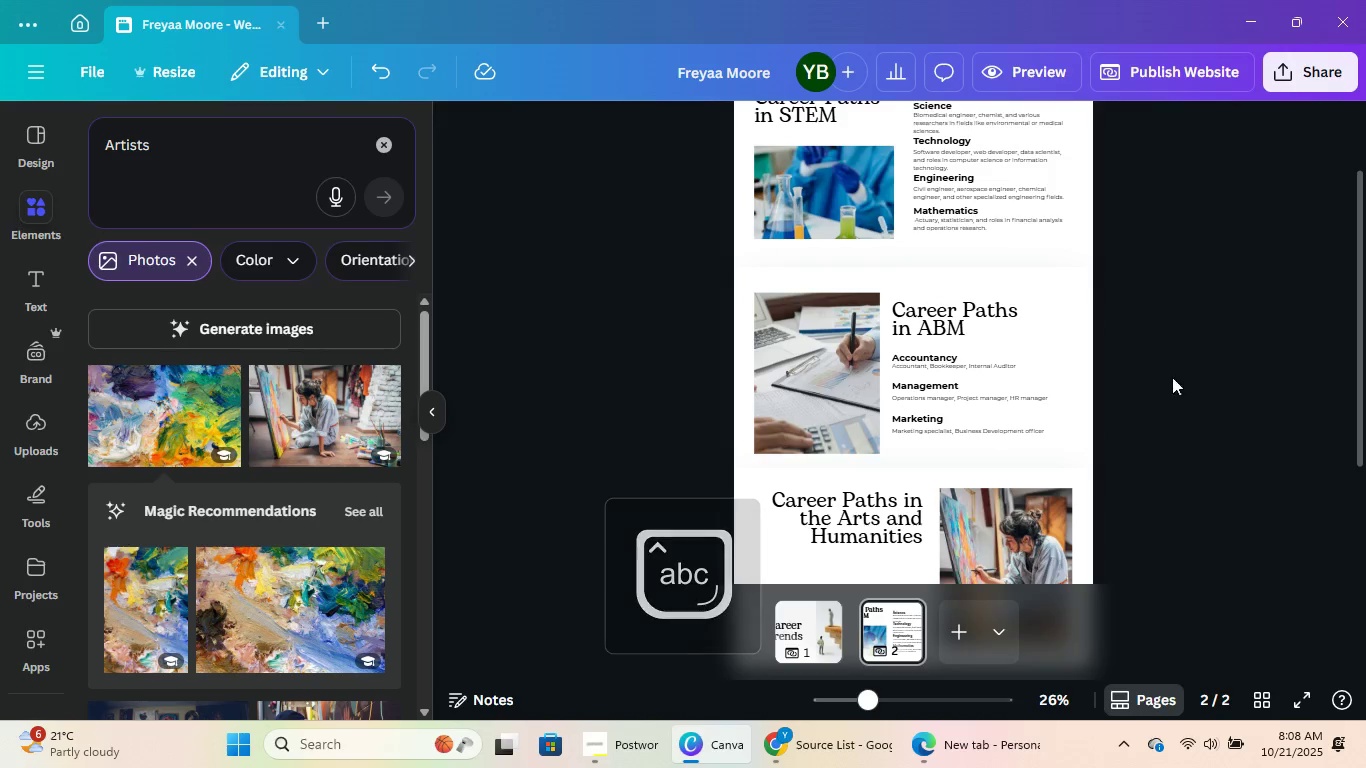 
scroll: coordinate [1141, 387], scroll_direction: down, amount: 1.0
 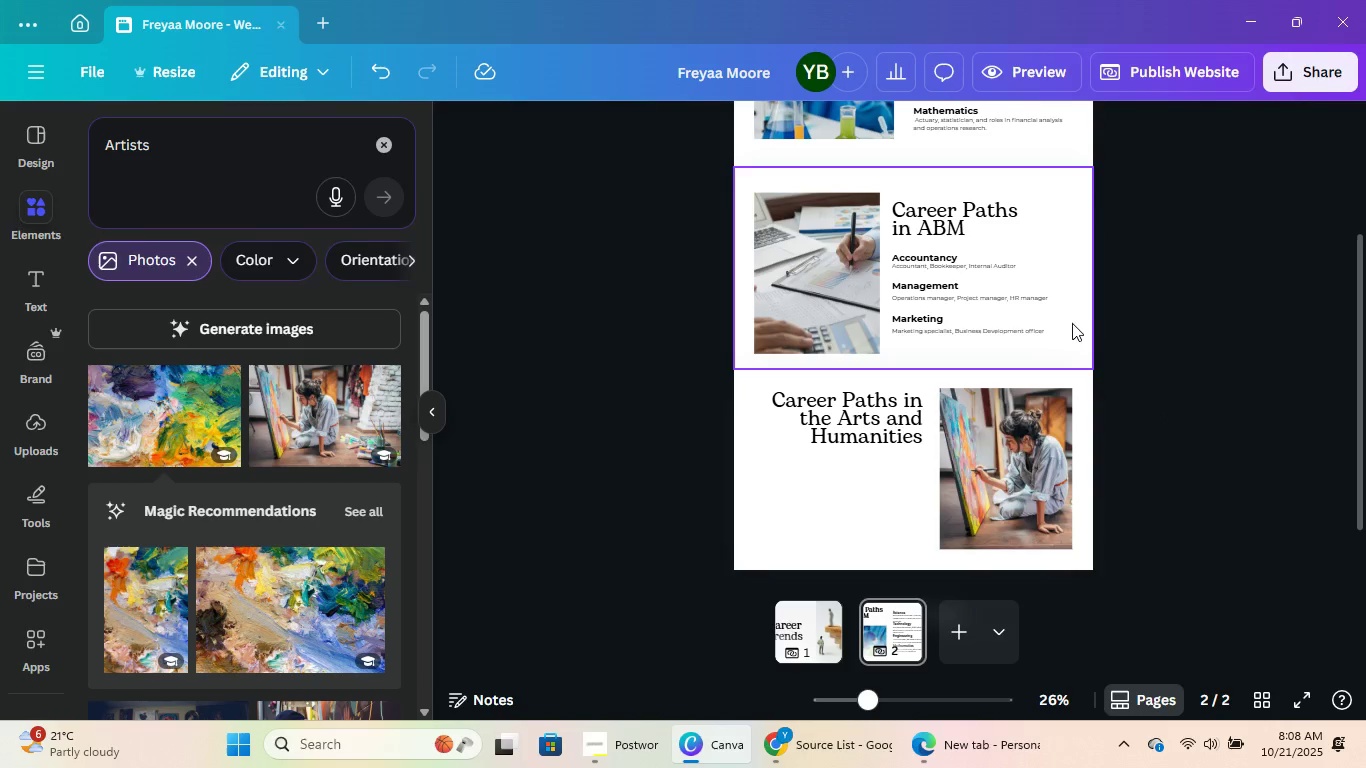 
left_click_drag(start_coordinate=[1134, 342], to_coordinate=[905, 257])
 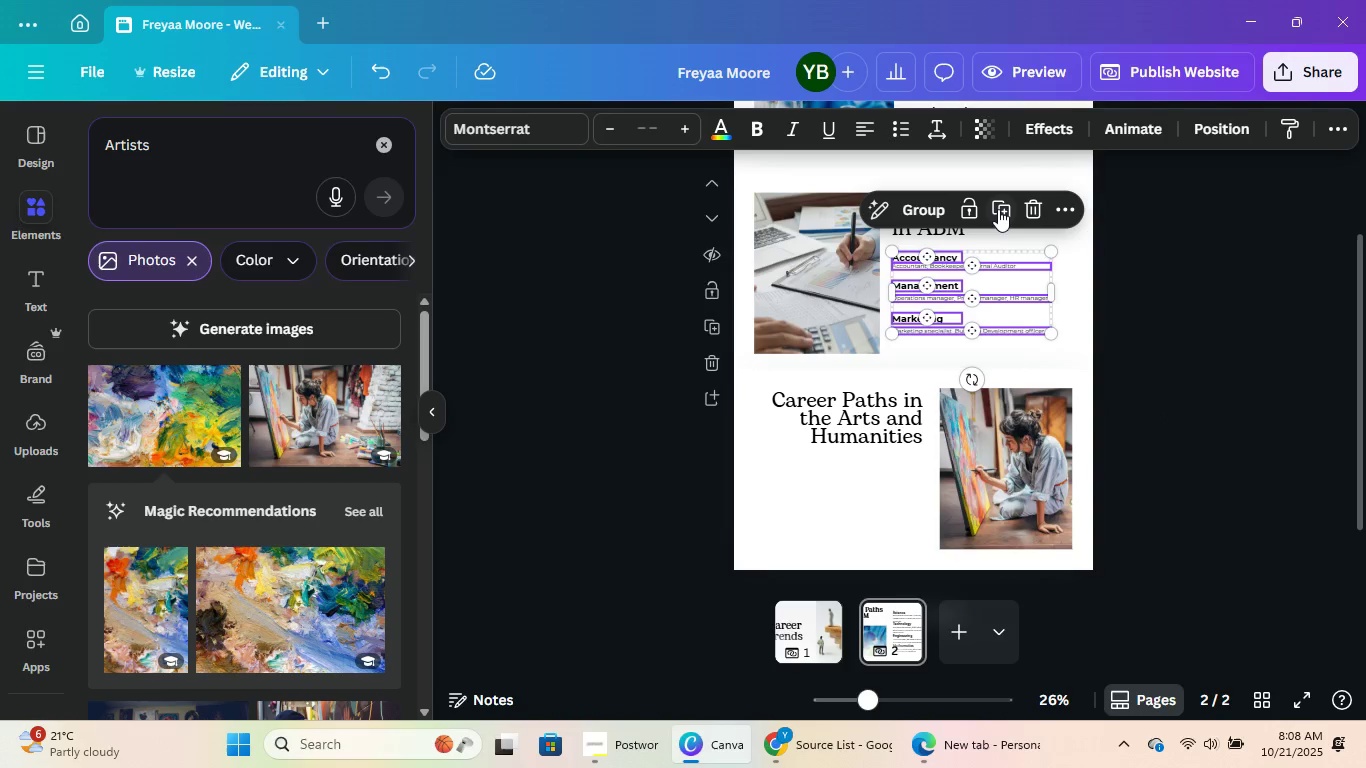 
left_click([998, 209])
 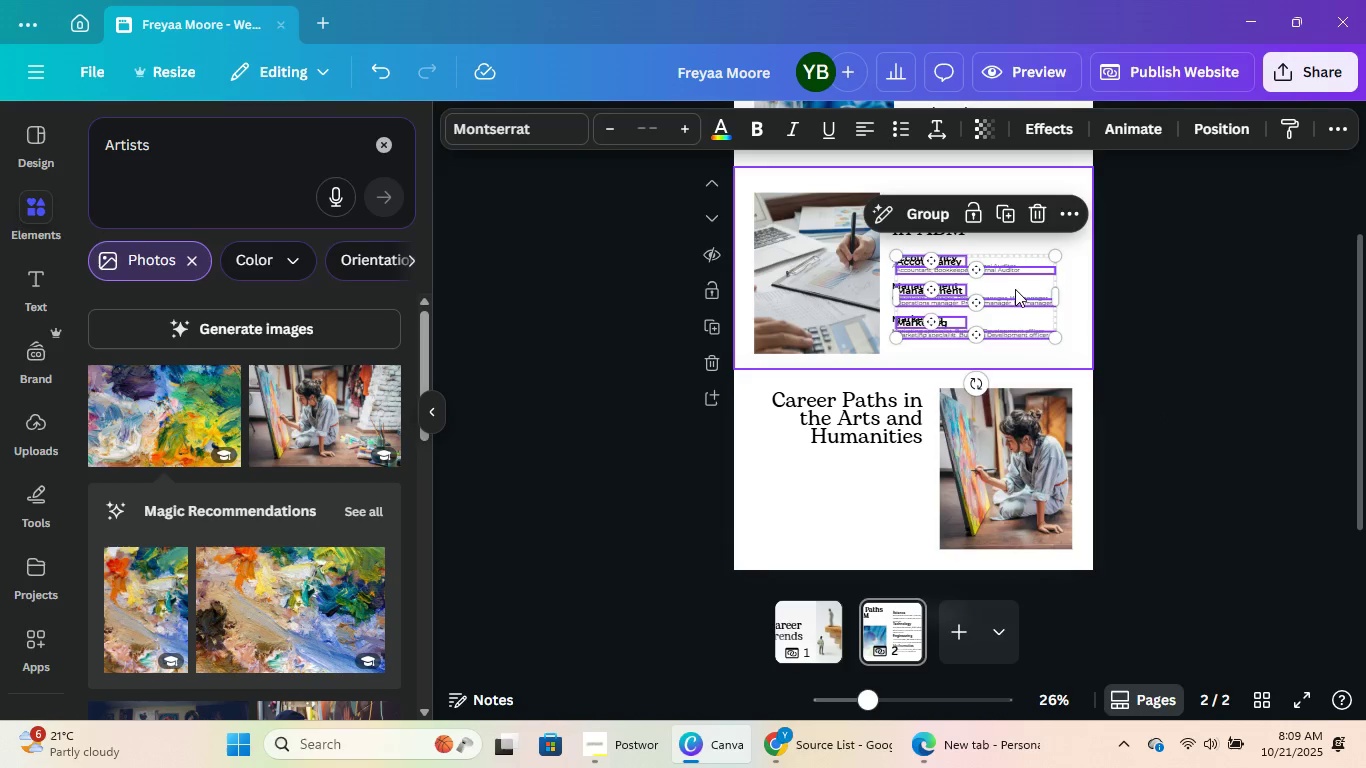 
left_click_drag(start_coordinate=[1015, 289], to_coordinate=[879, 486])
 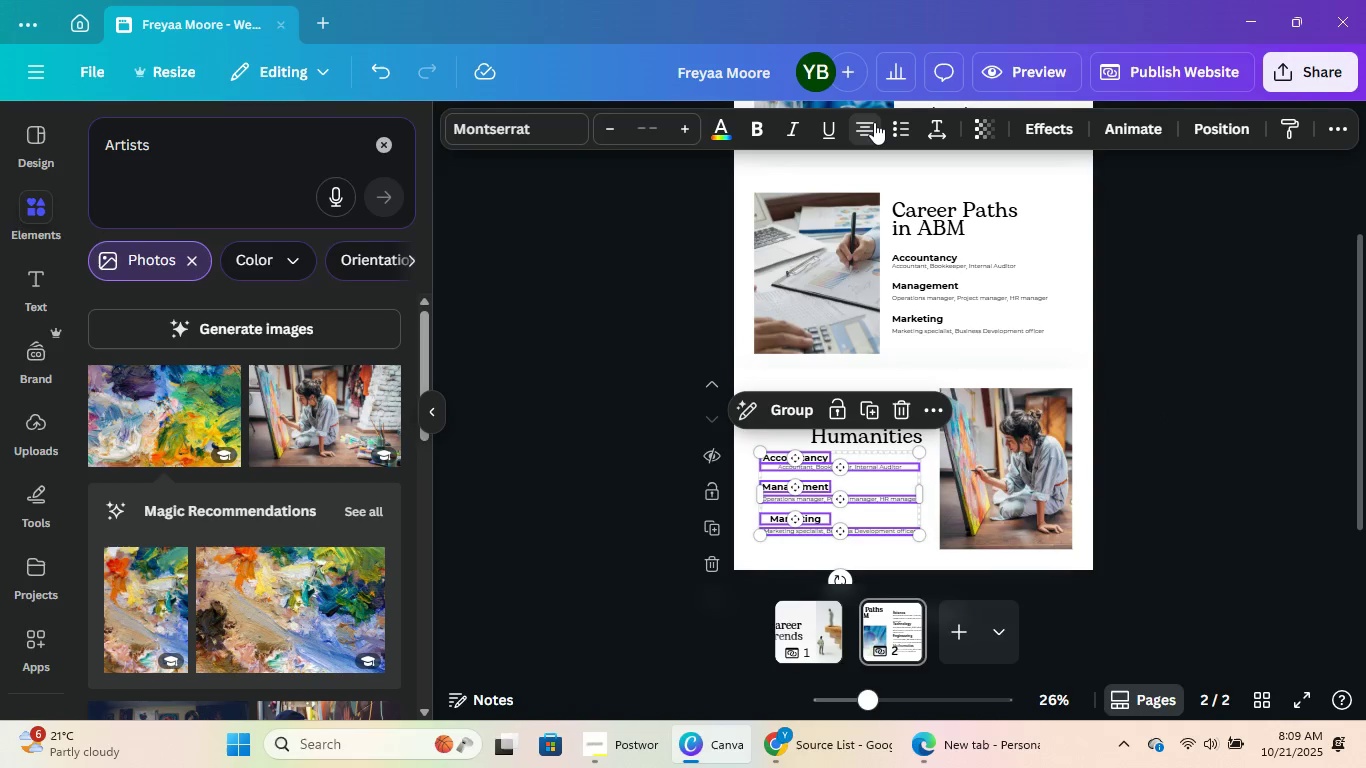 
double_click([874, 122])
 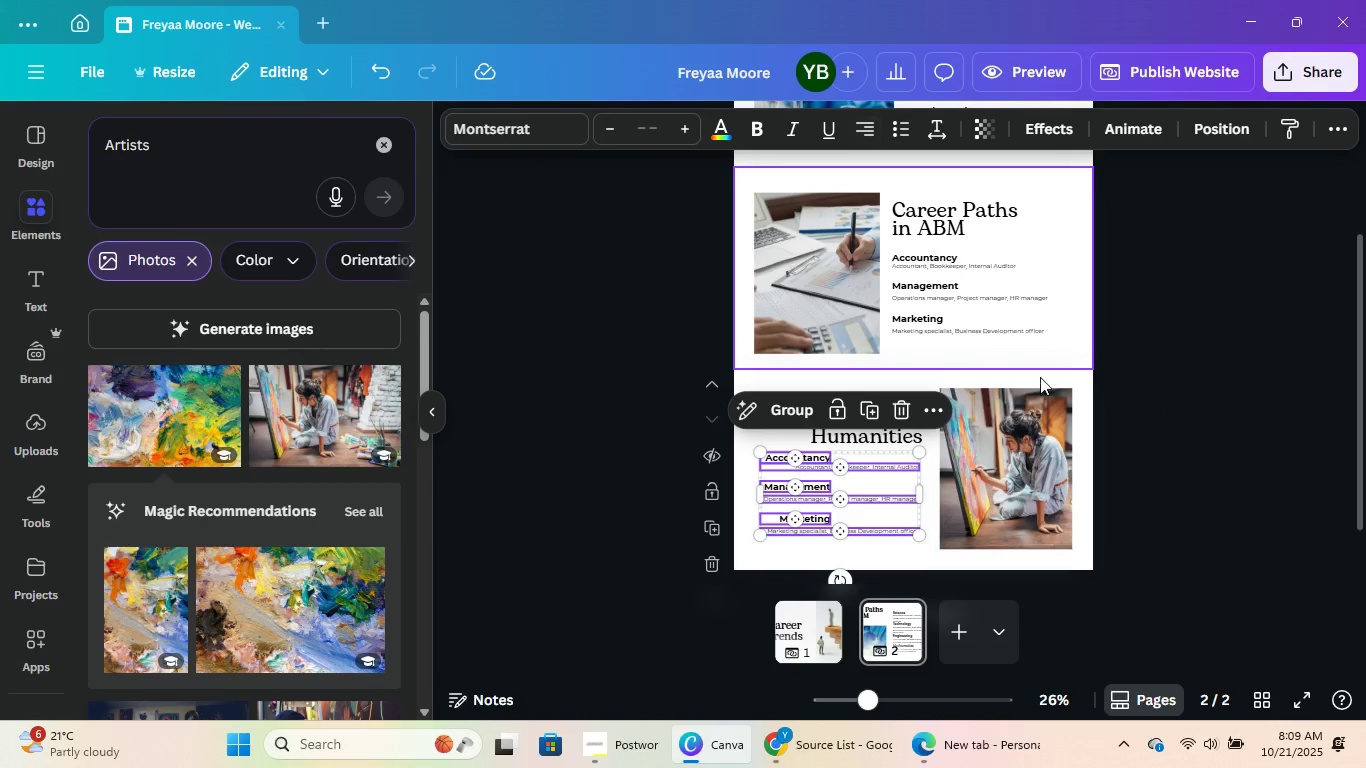 
left_click([1118, 379])
 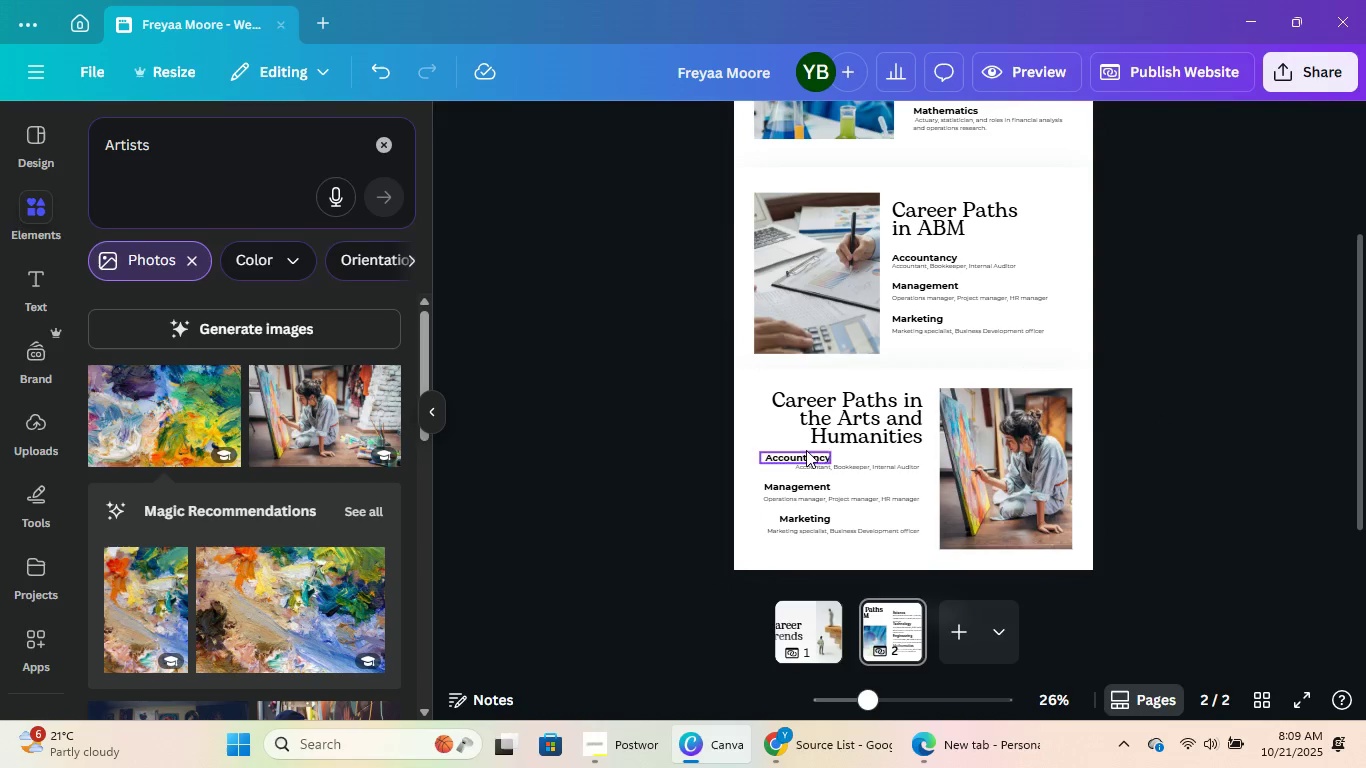 
left_click_drag(start_coordinate=[806, 450], to_coordinate=[825, 451])
 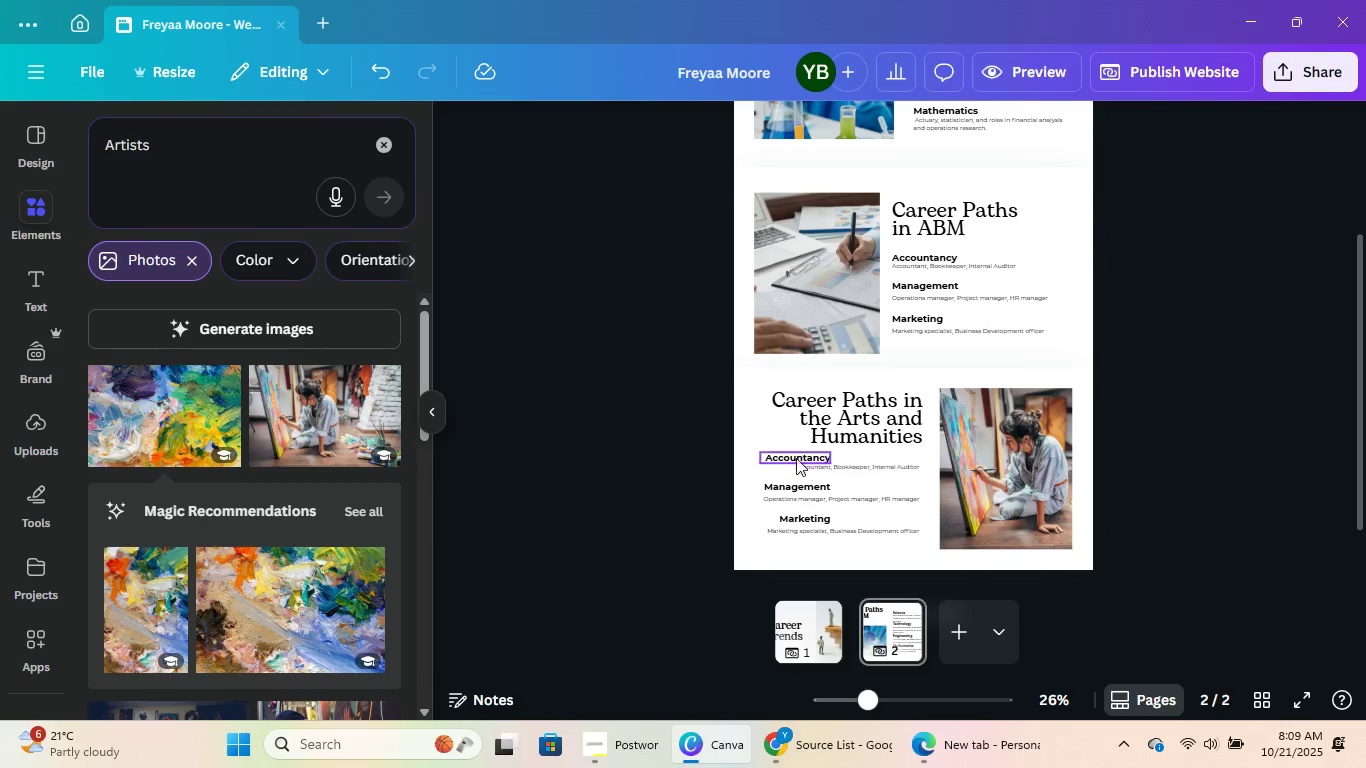 
left_click_drag(start_coordinate=[796, 458], to_coordinate=[883, 455])
 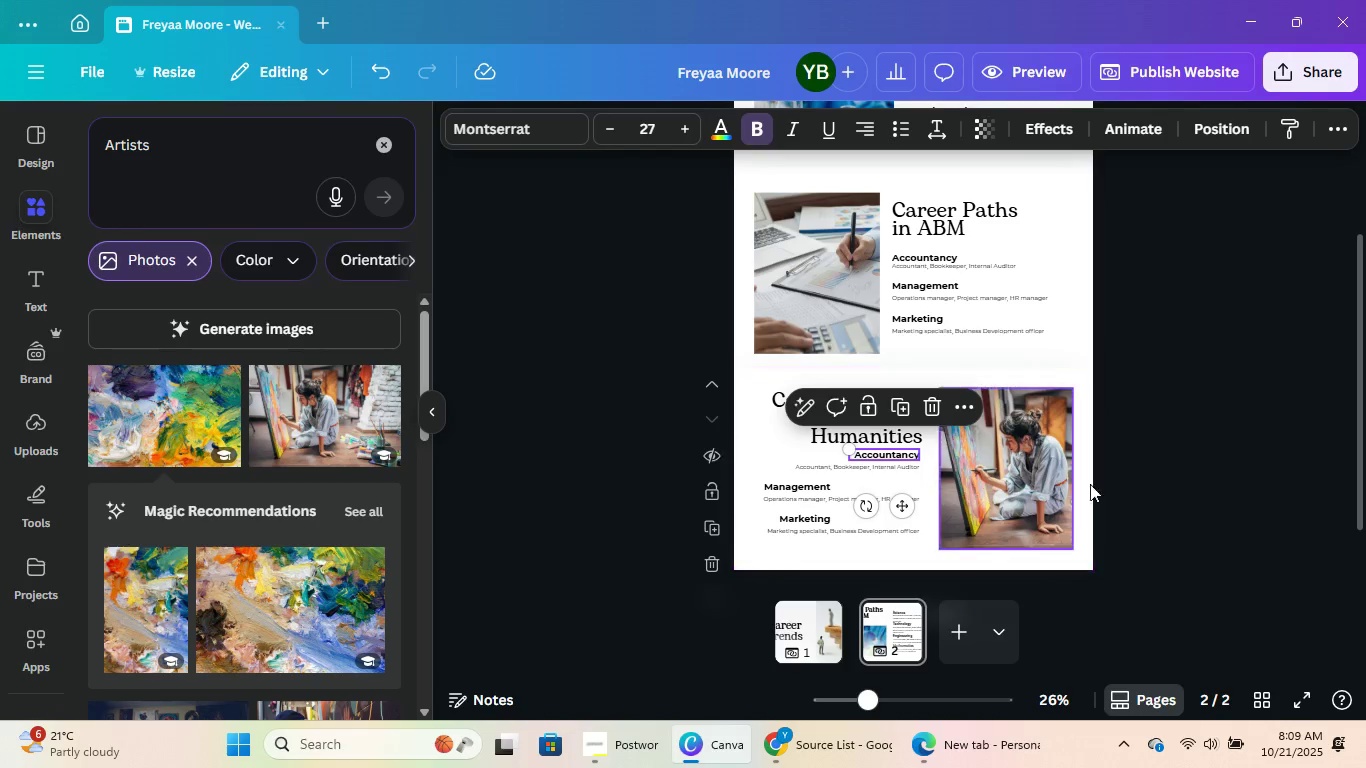 
left_click([1153, 479])
 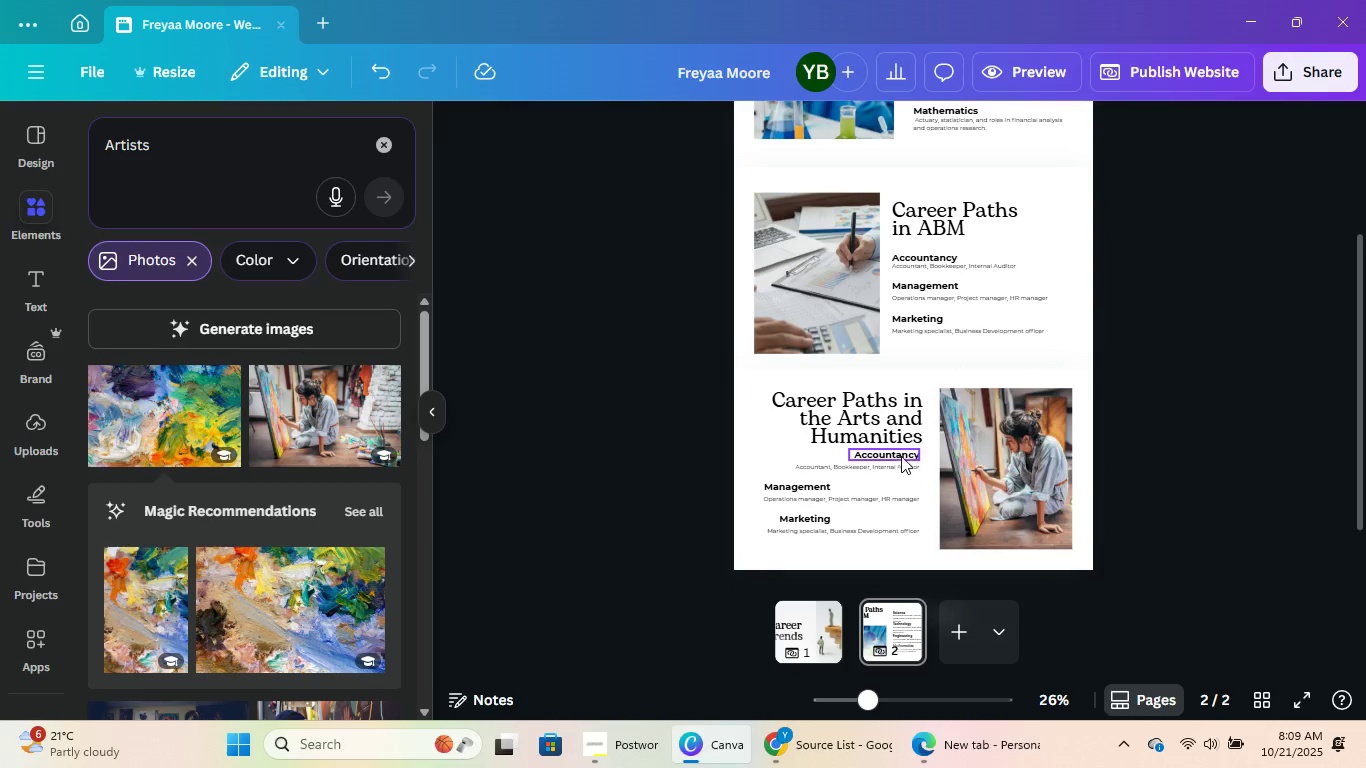 
left_click([901, 456])
 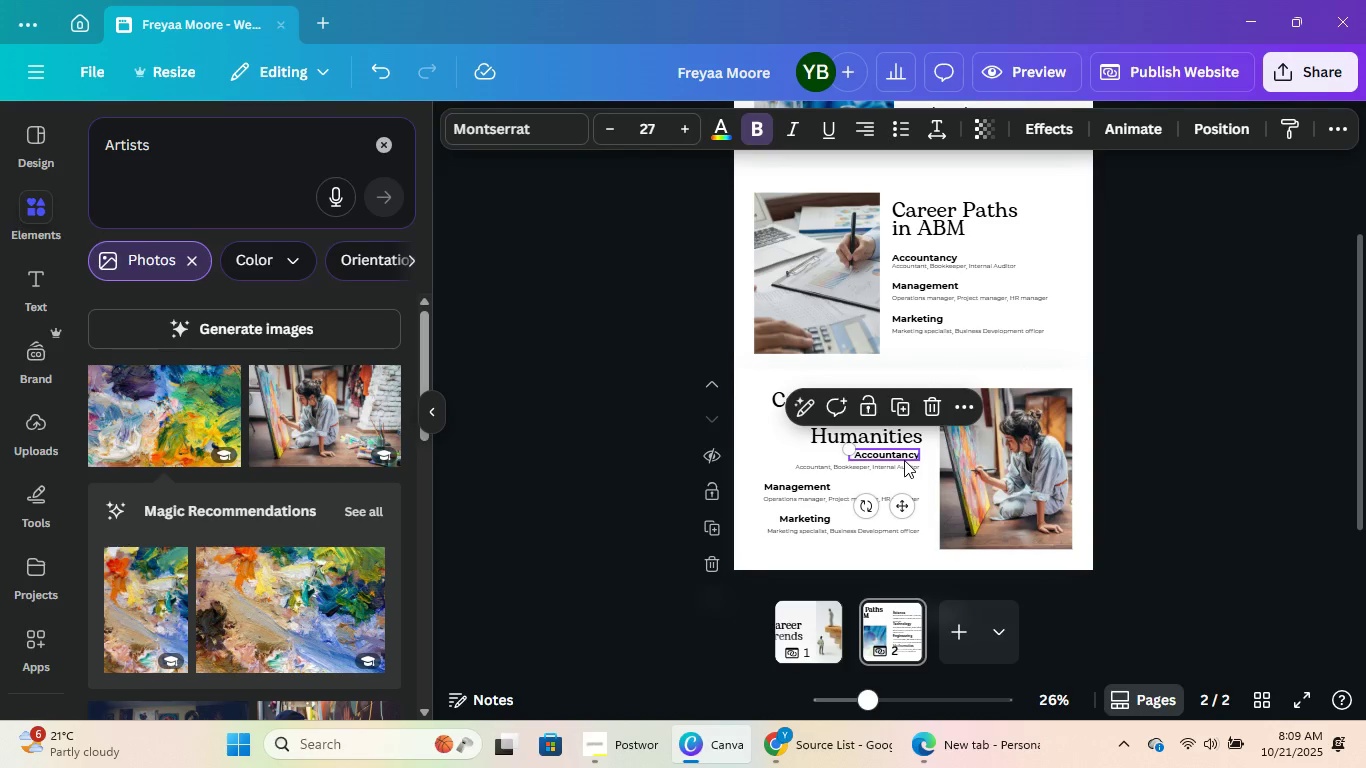 
key(ArrowDown)
 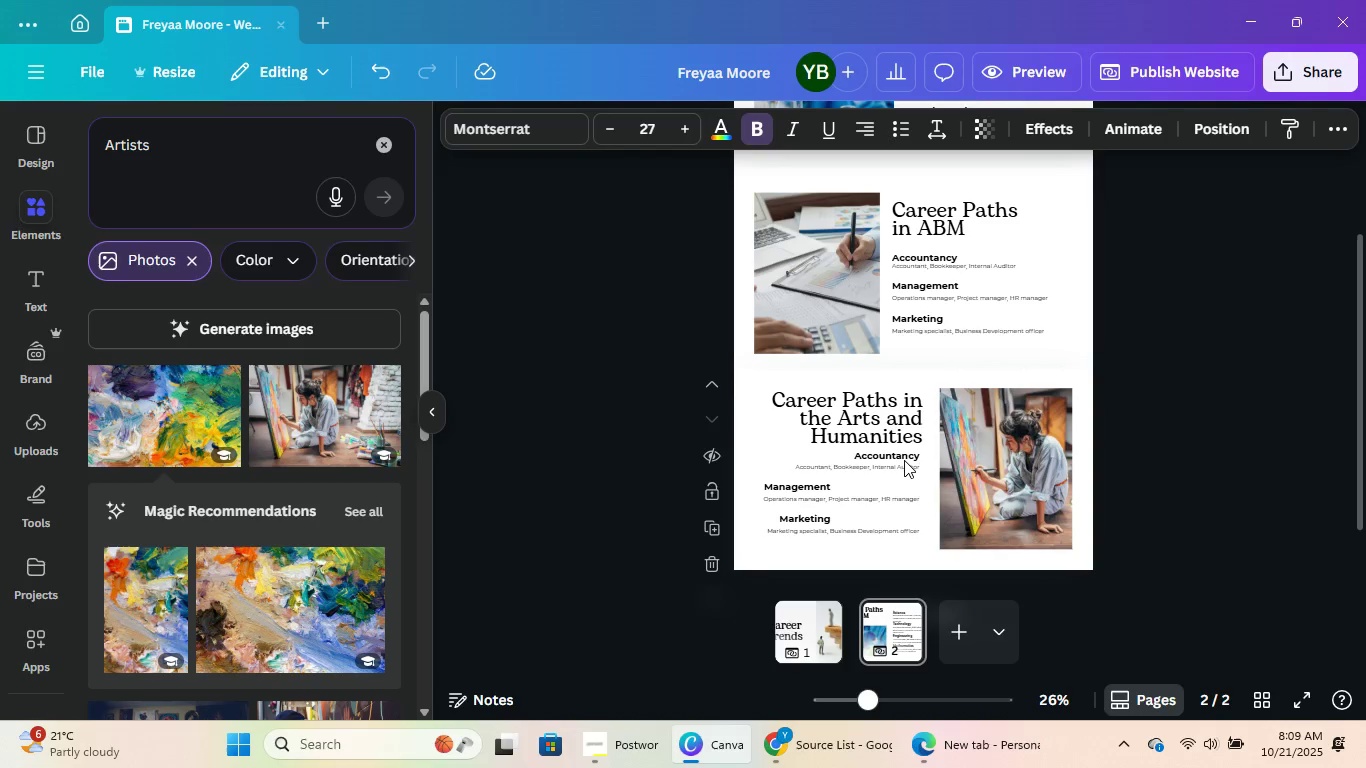 
key(ArrowDown)
 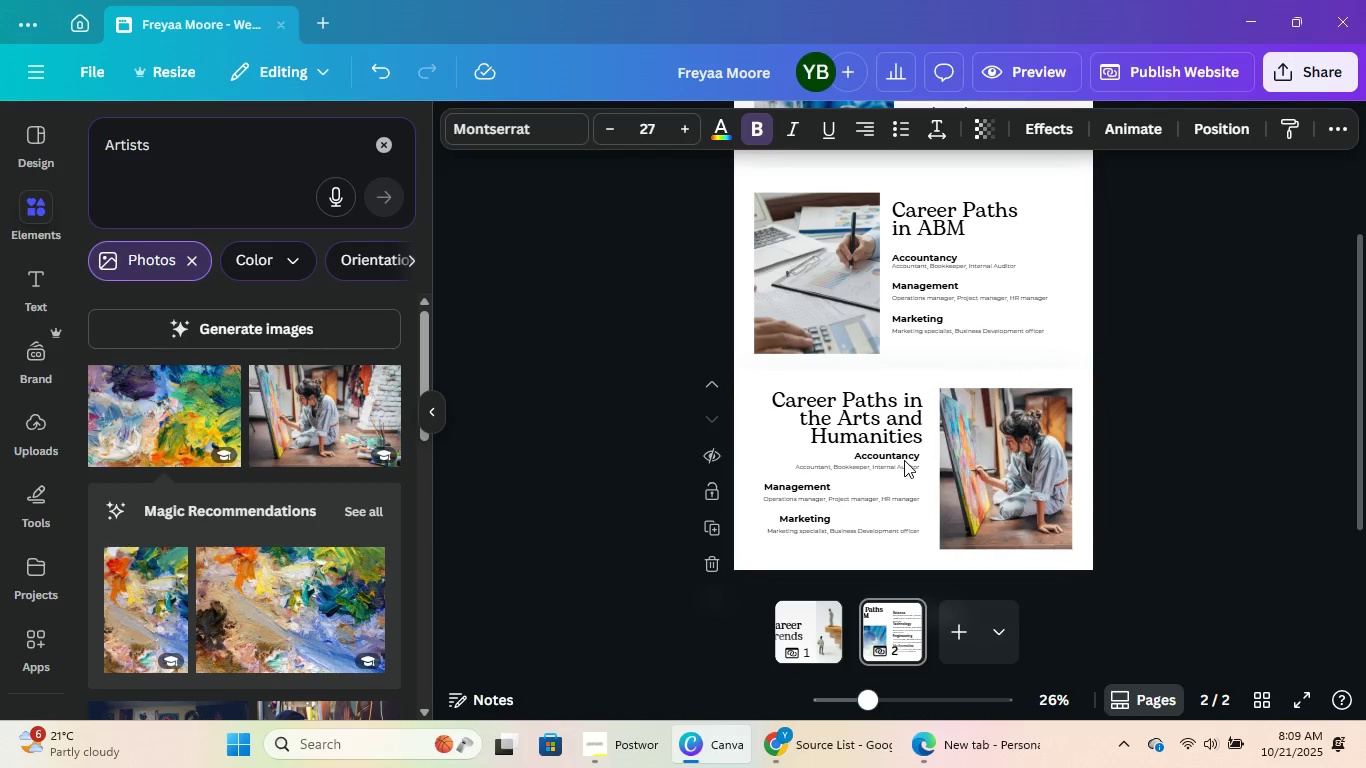 
hold_key(key=ArrowDown, duration=0.75)
 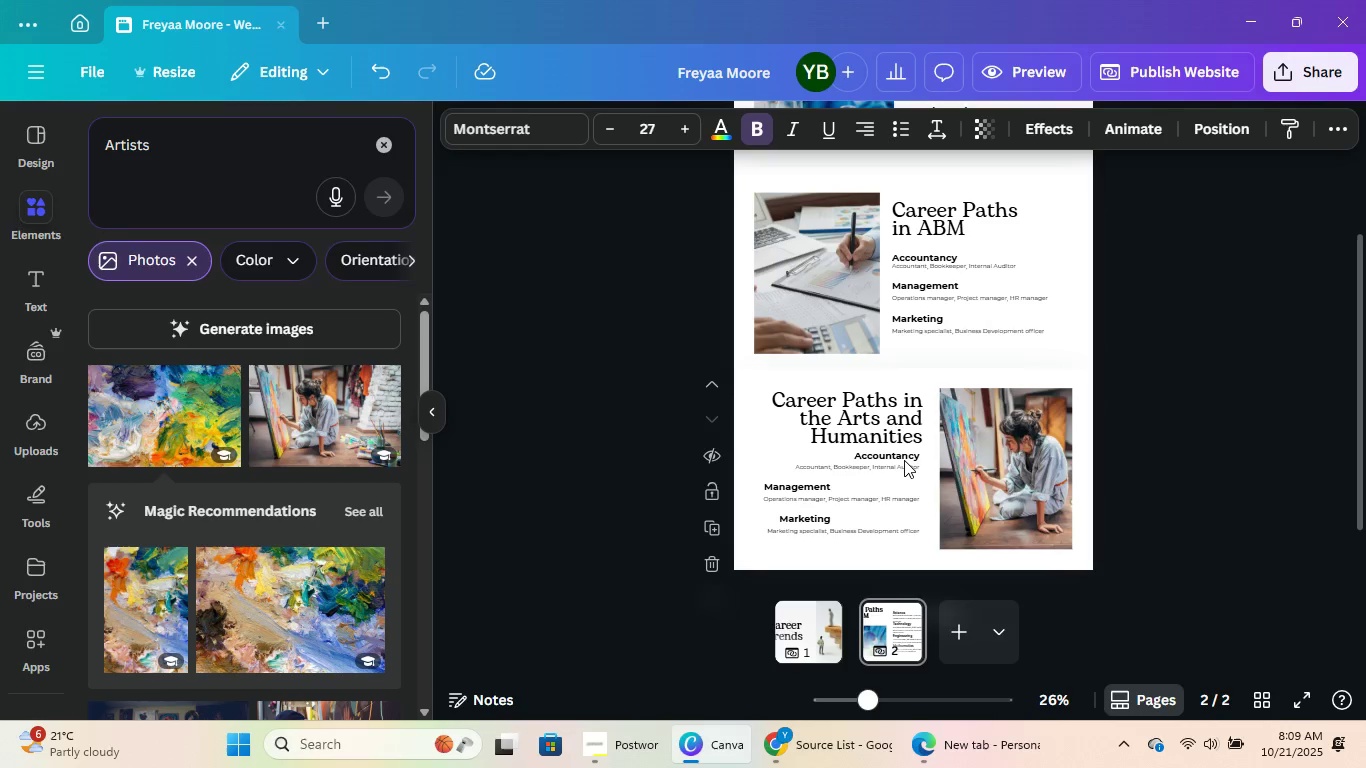 
hold_key(key=ArrowDown, duration=0.95)
 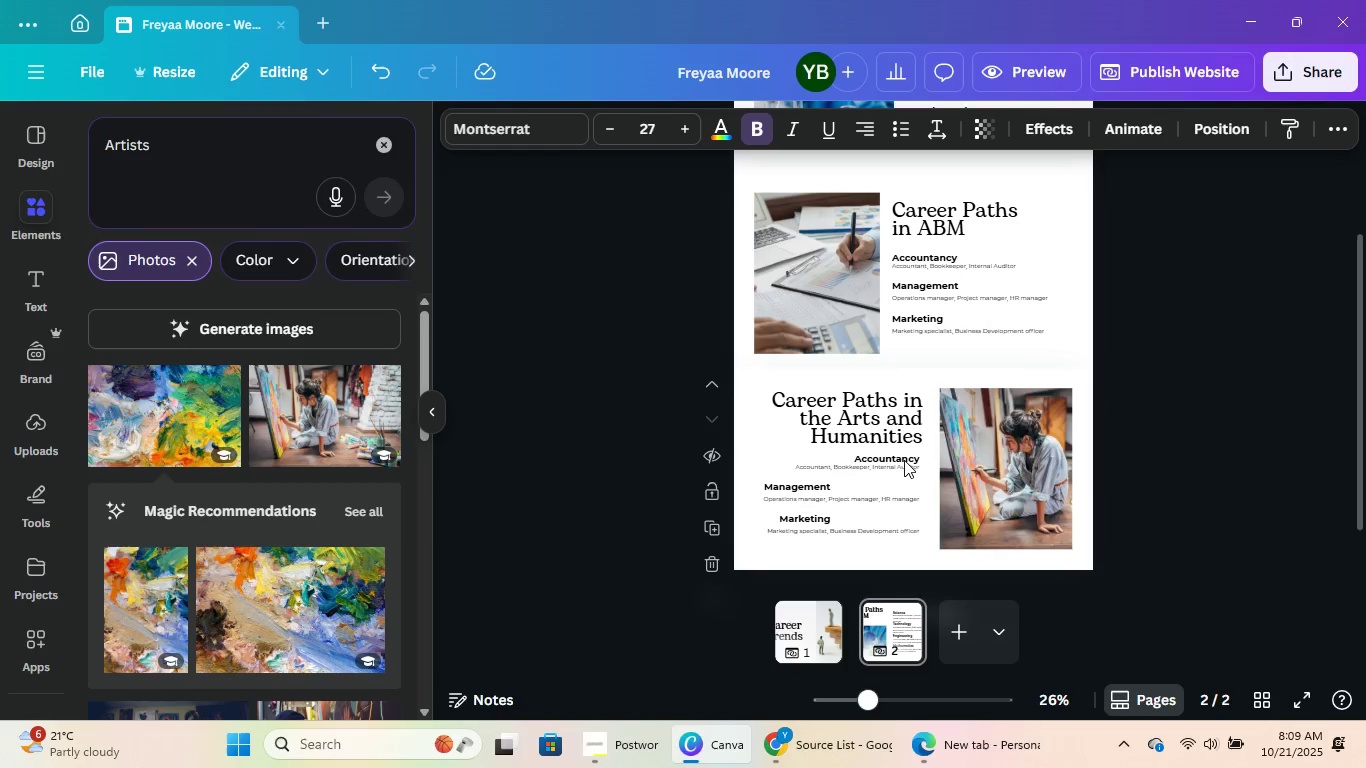 
key(ArrowDown)
 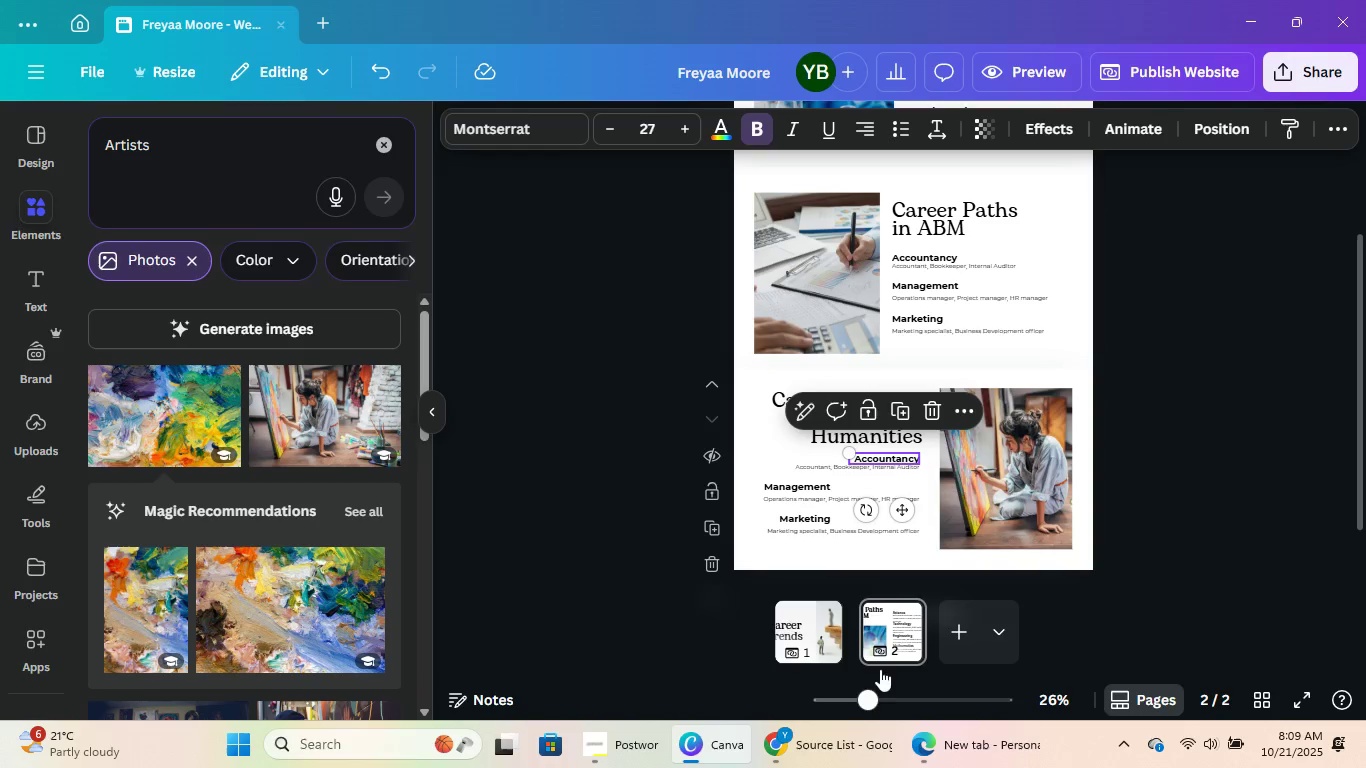 
left_click([835, 746])
 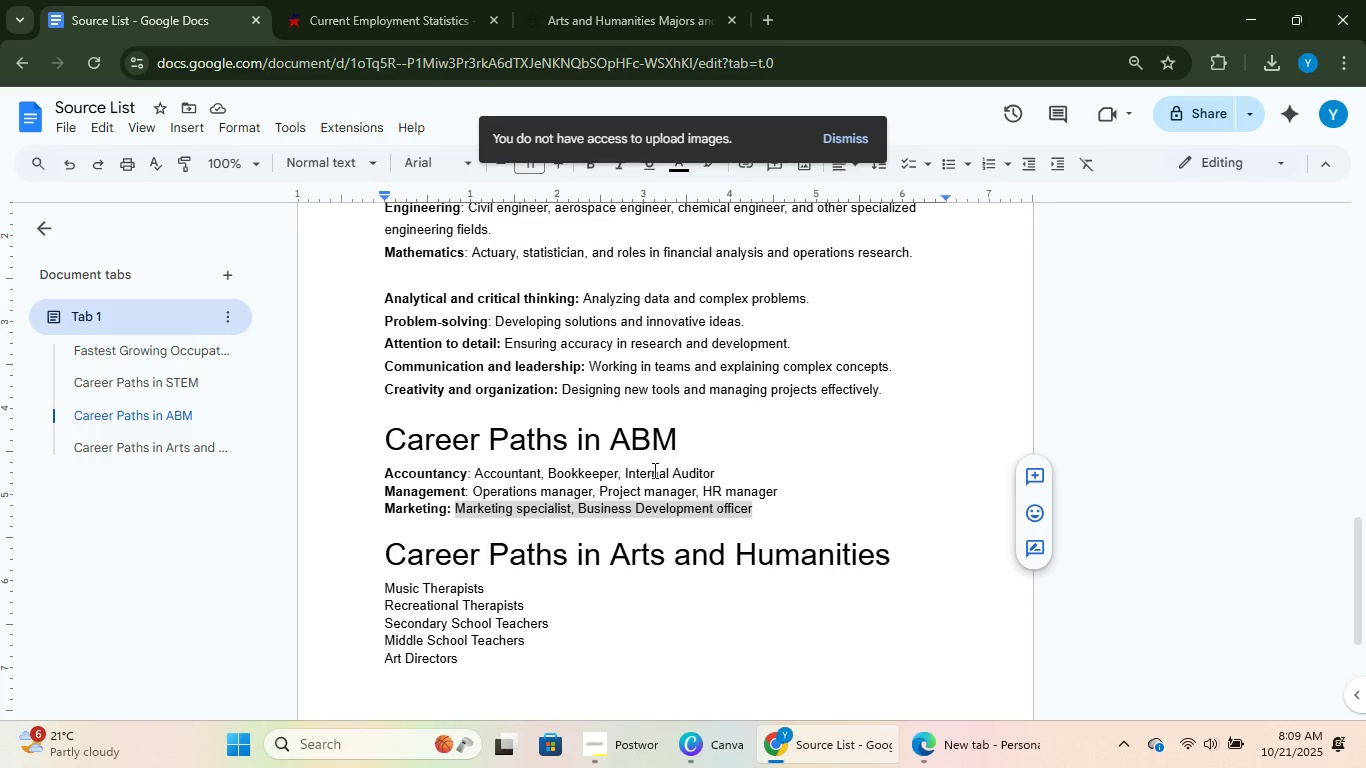 
left_click([620, 516])
 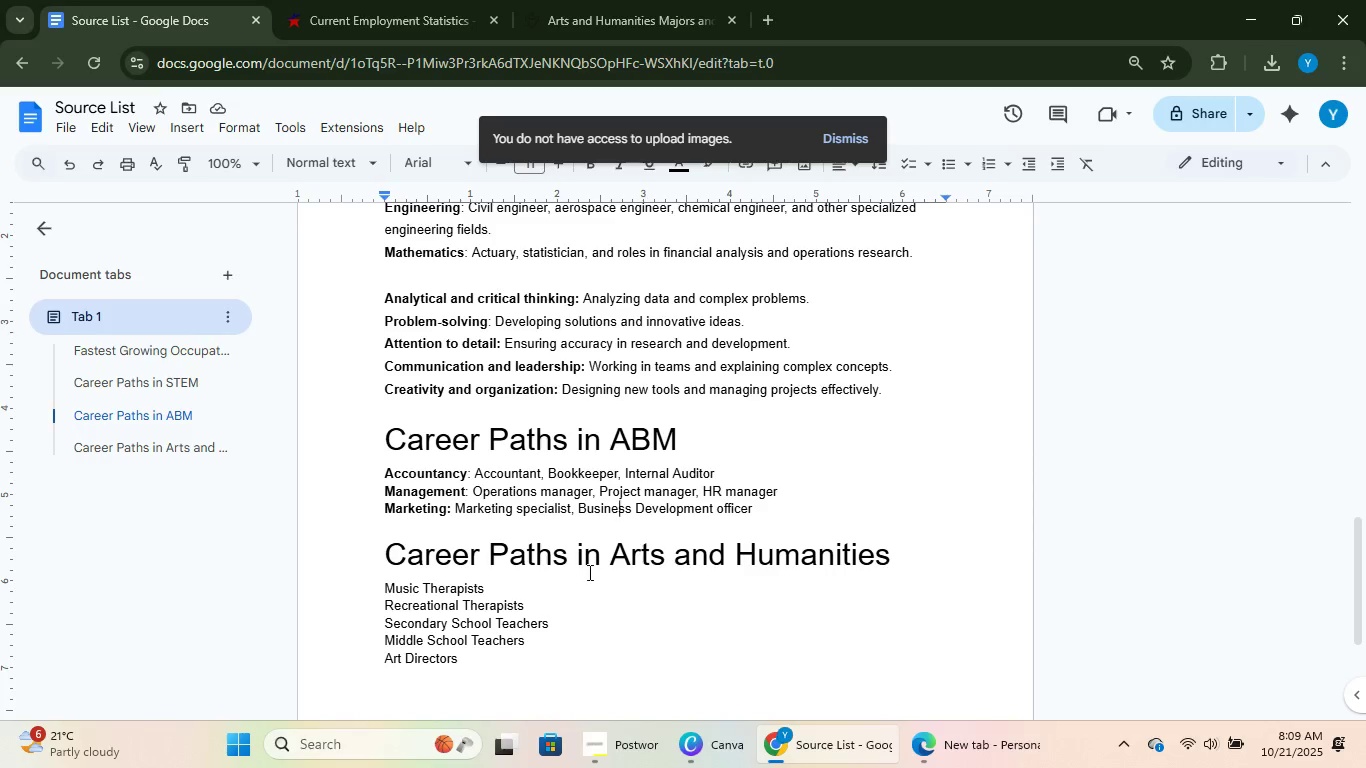 
scroll: coordinate [599, 559], scroll_direction: up, amount: 2.0
 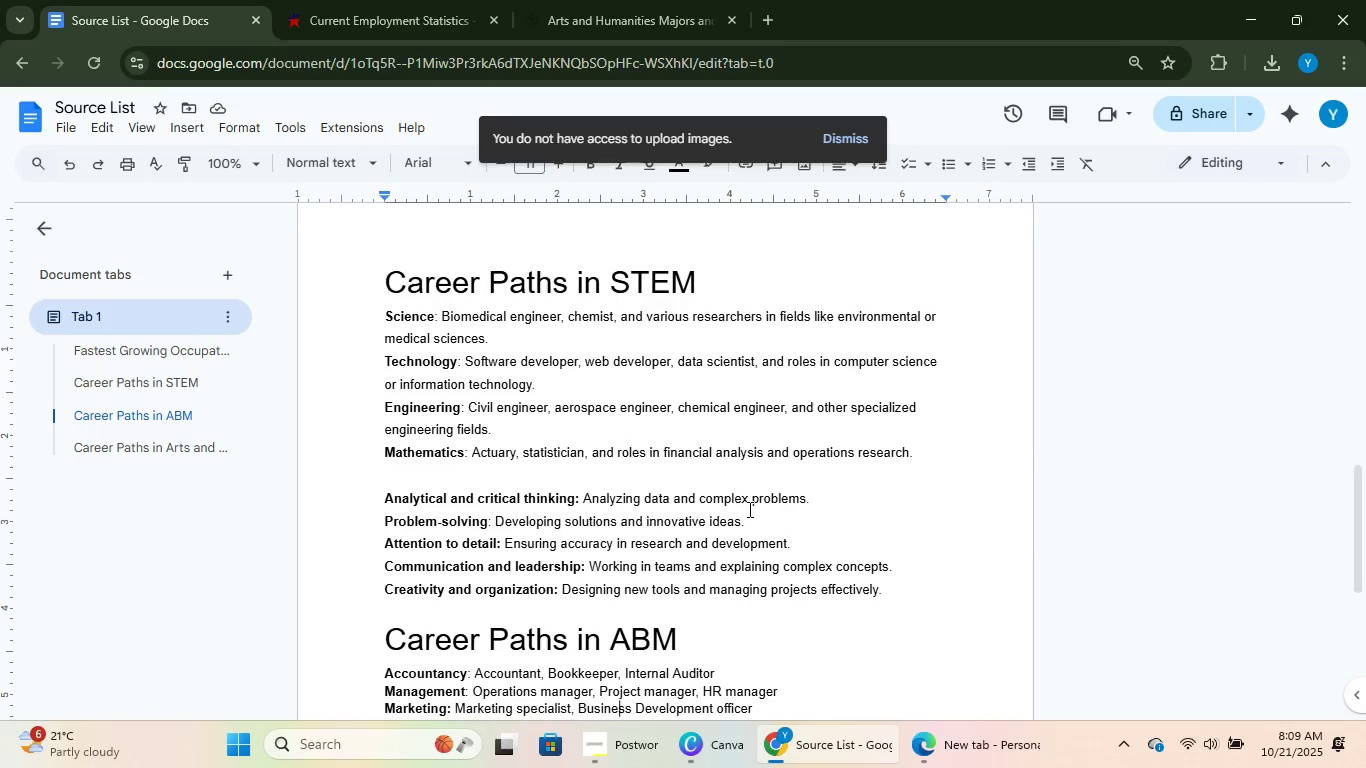 
scroll: coordinate [707, 580], scroll_direction: down, amount: 6.0
 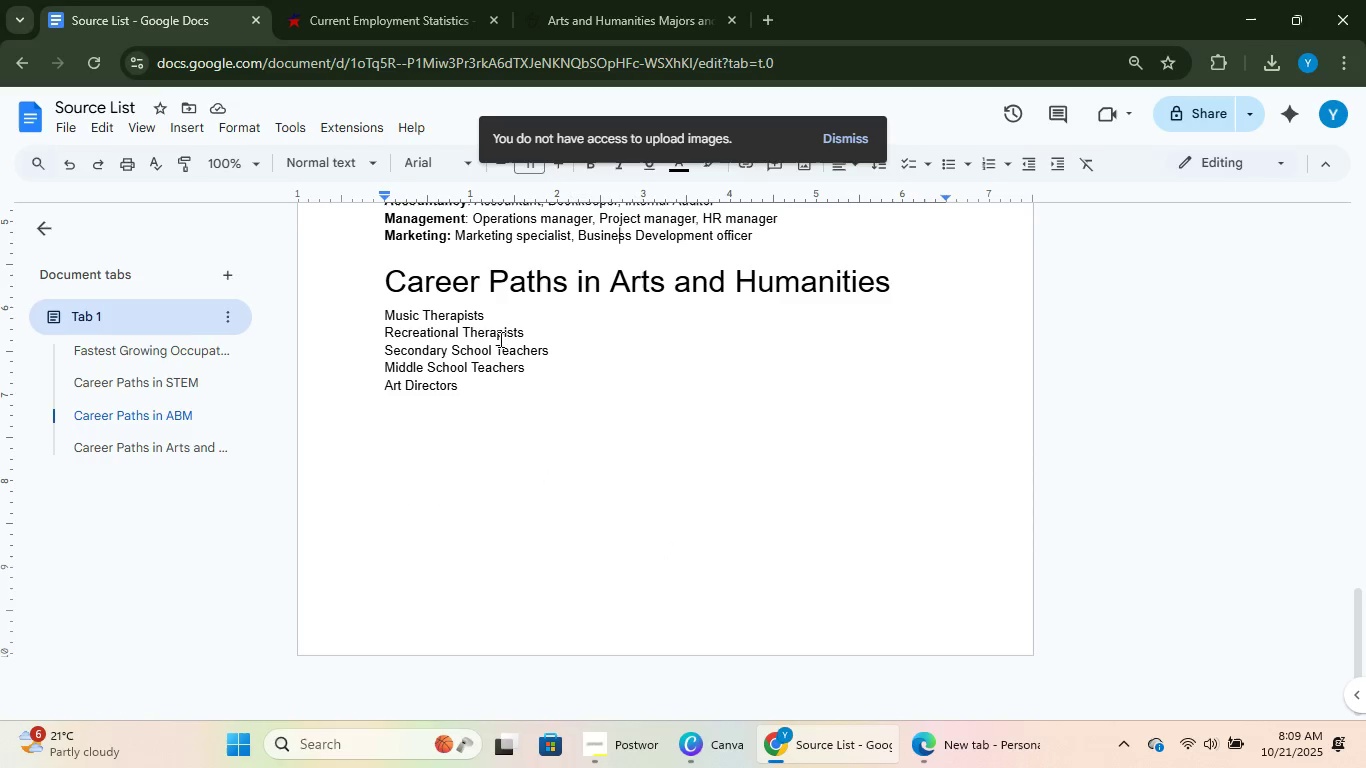 
left_click_drag(start_coordinate=[517, 319], to_coordinate=[378, 316])
 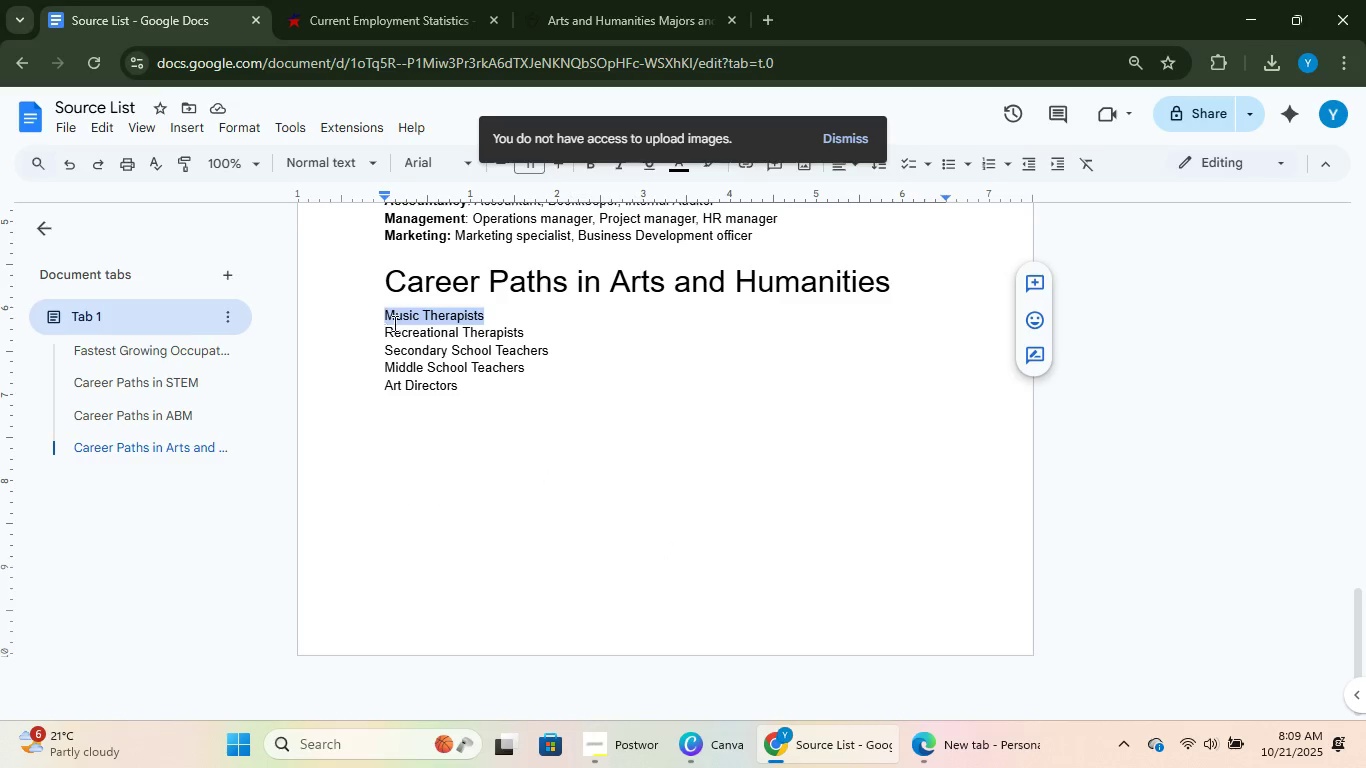 
key(Control+C)
 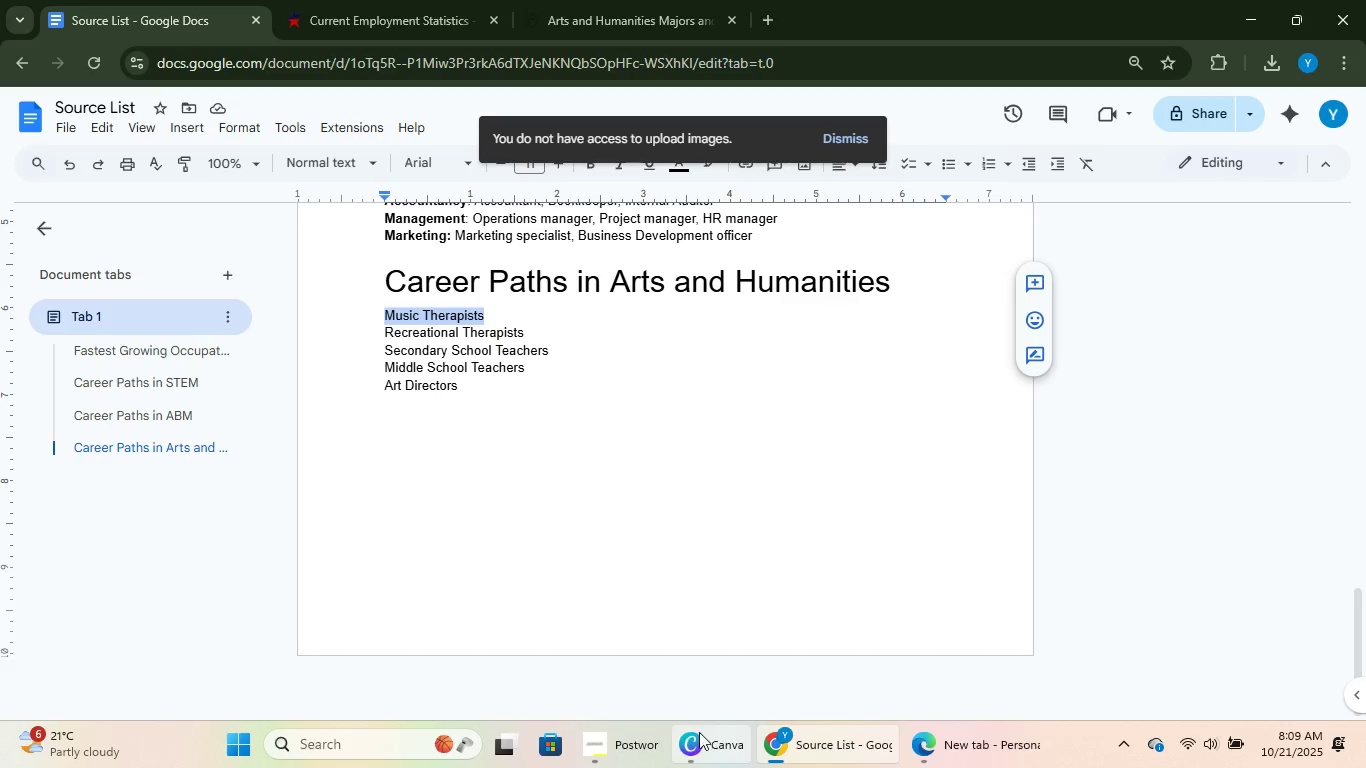 
left_click([699, 744])
 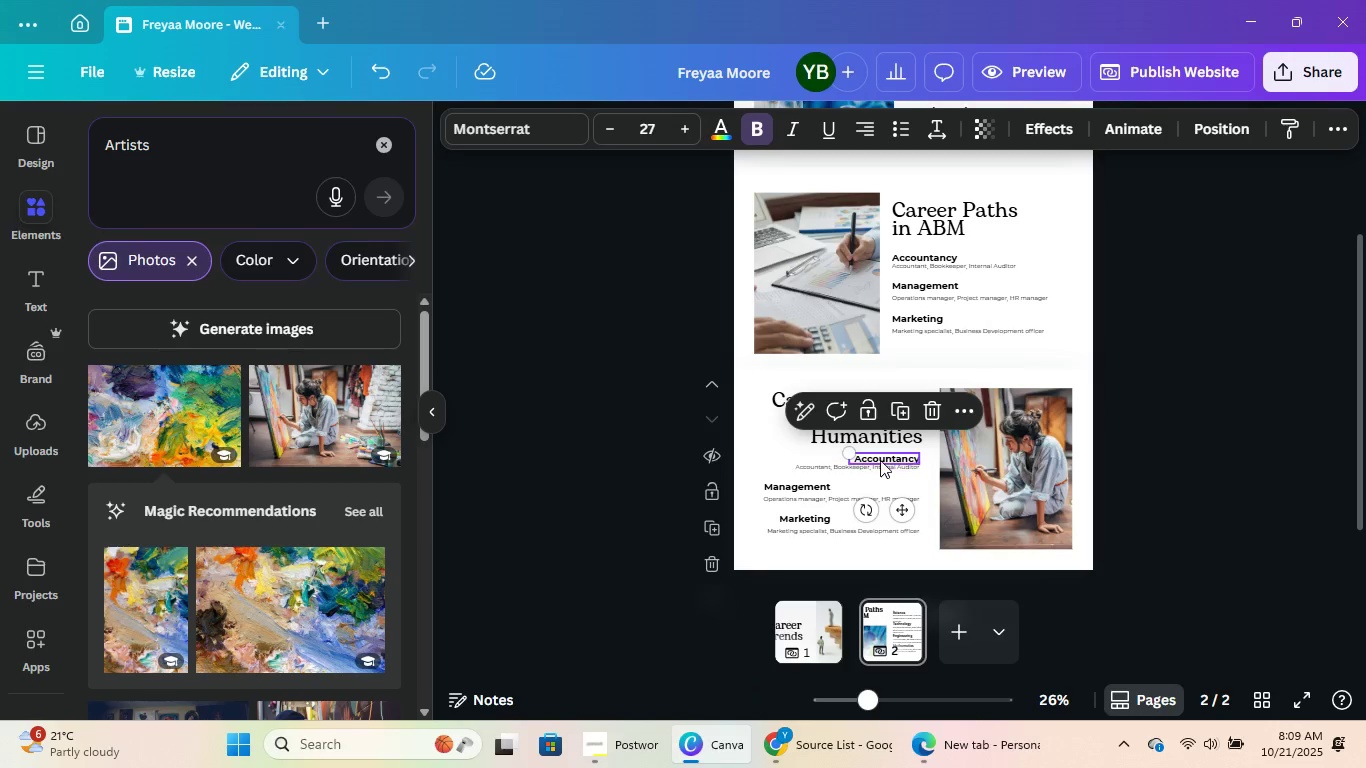 
double_click([882, 458])
 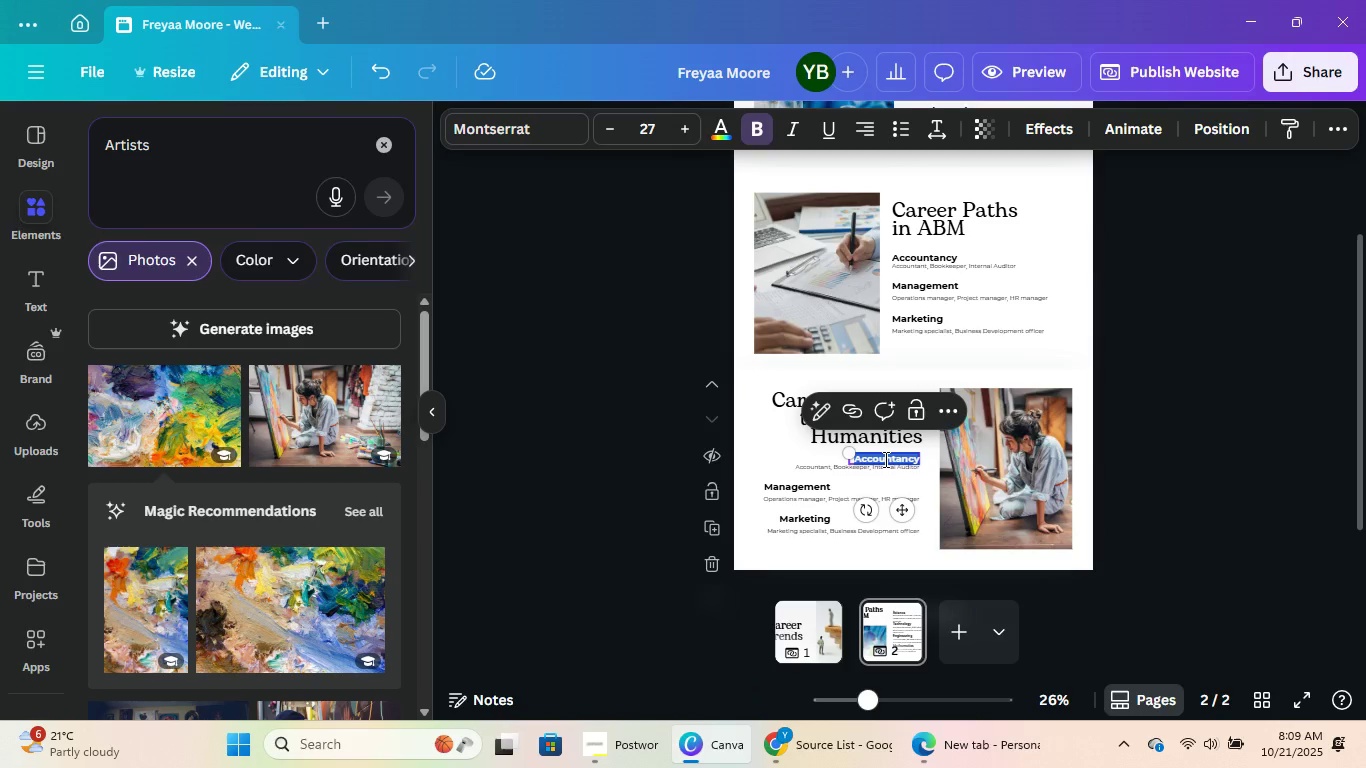 
key(Control+B)
 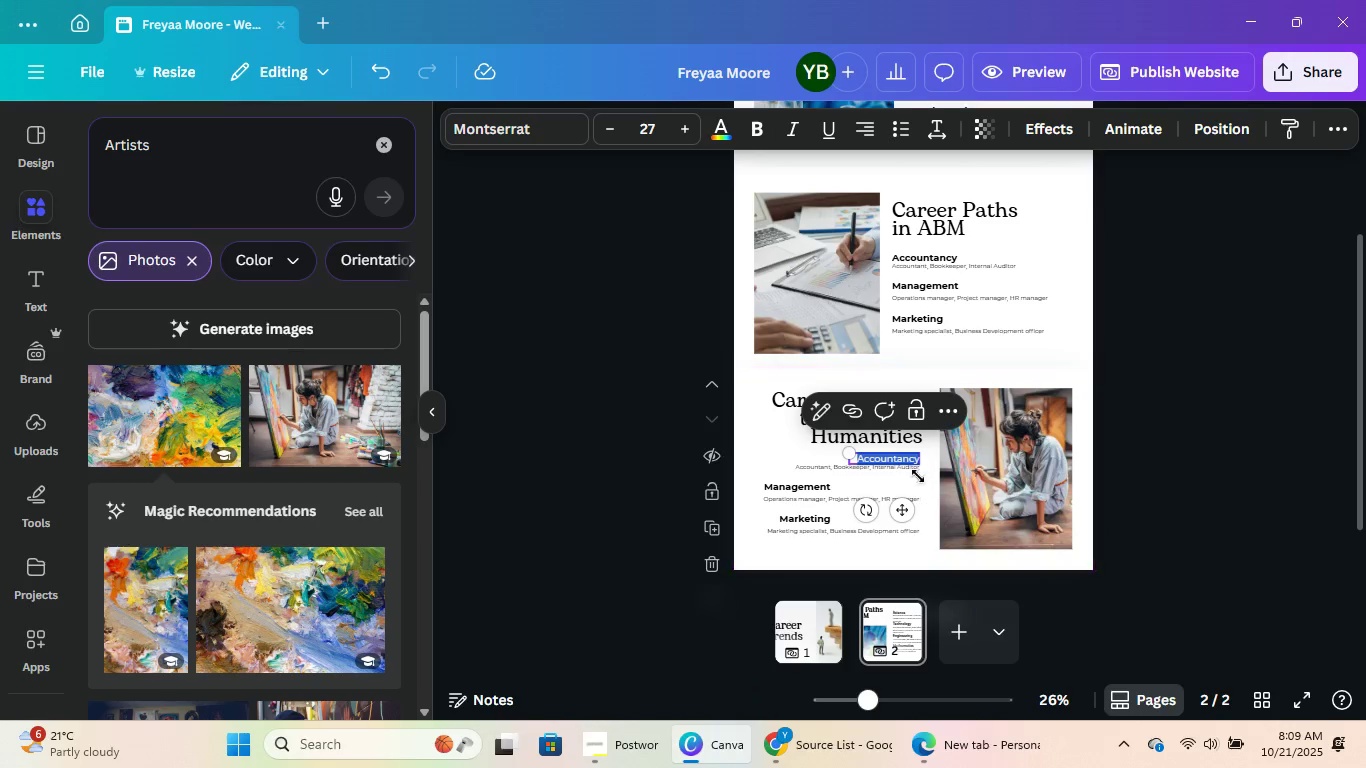 
key(Control+B)
 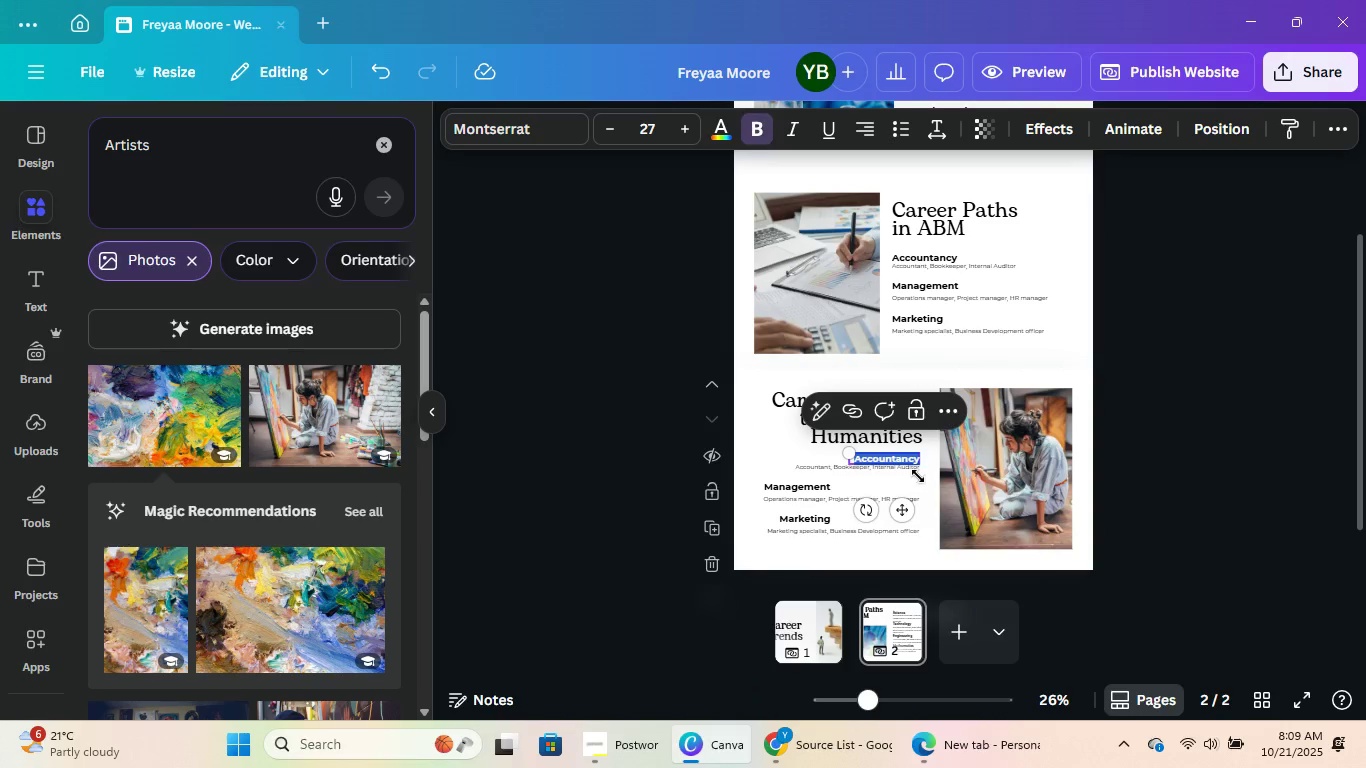 
key(Control+V)
 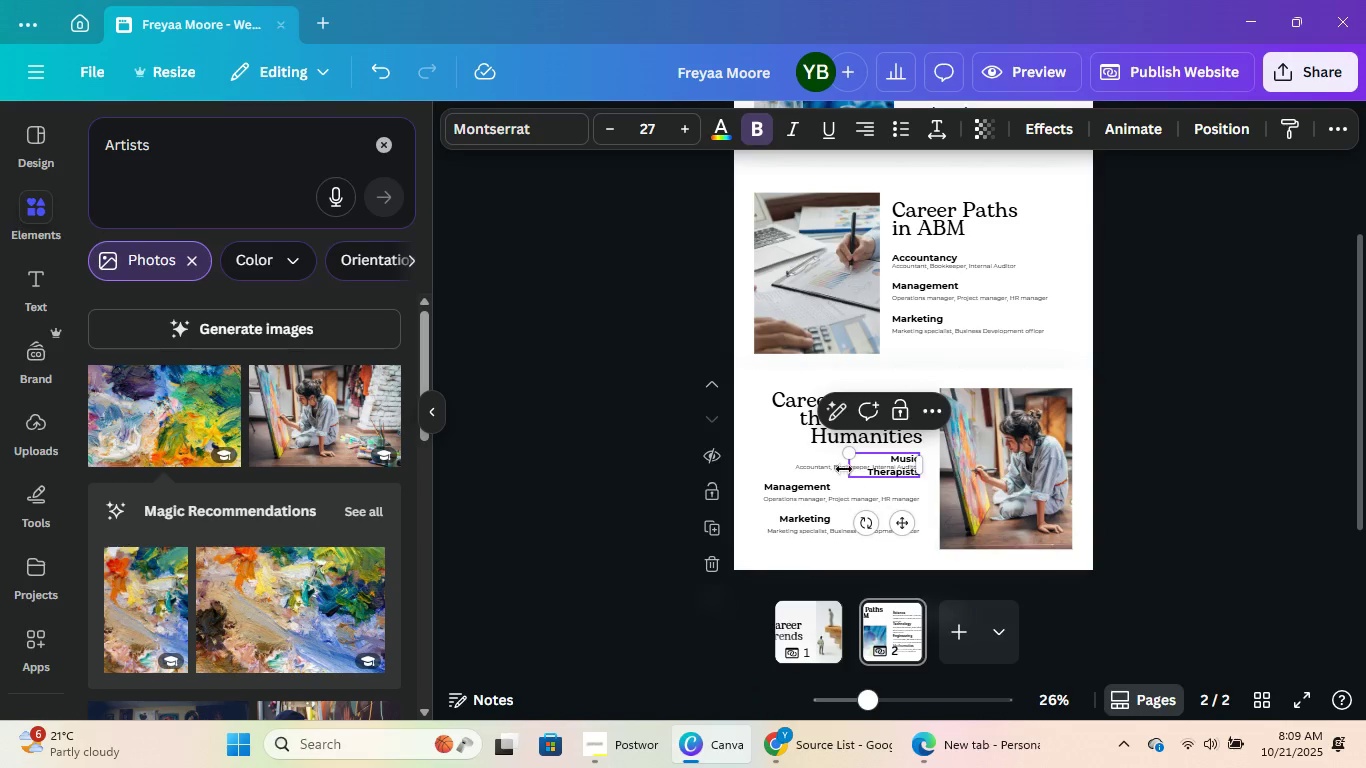 
left_click_drag(start_coordinate=[843, 468], to_coordinate=[811, 460])
 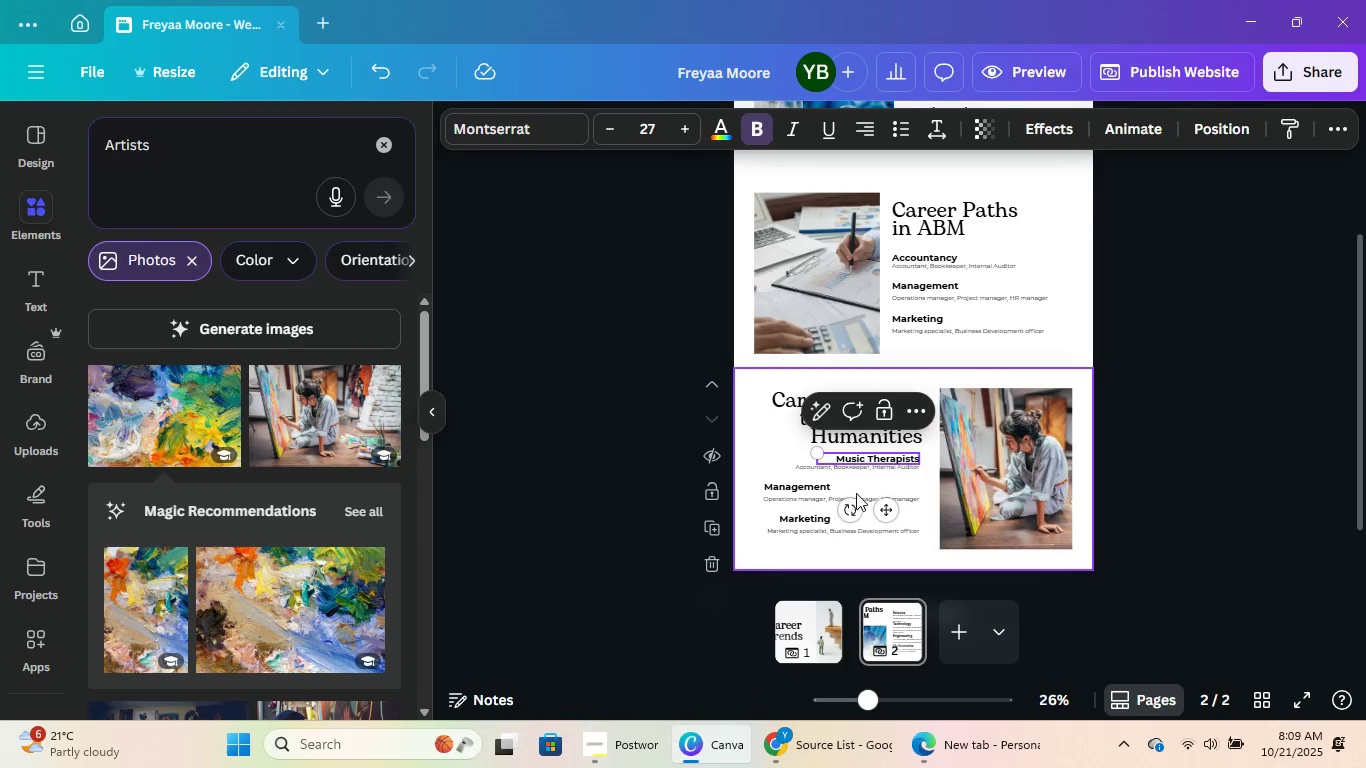 
left_click([856, 493])
 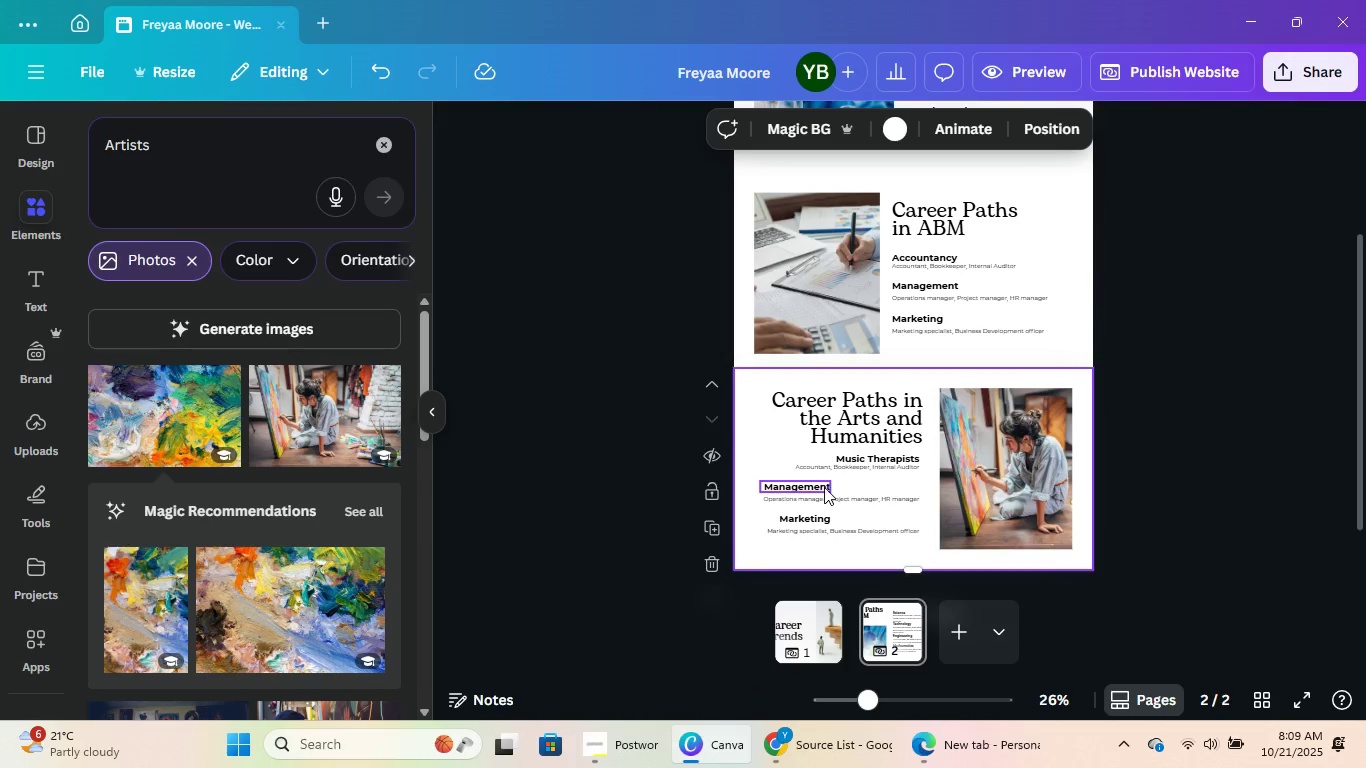 
left_click_drag(start_coordinate=[814, 487], to_coordinate=[902, 486])
 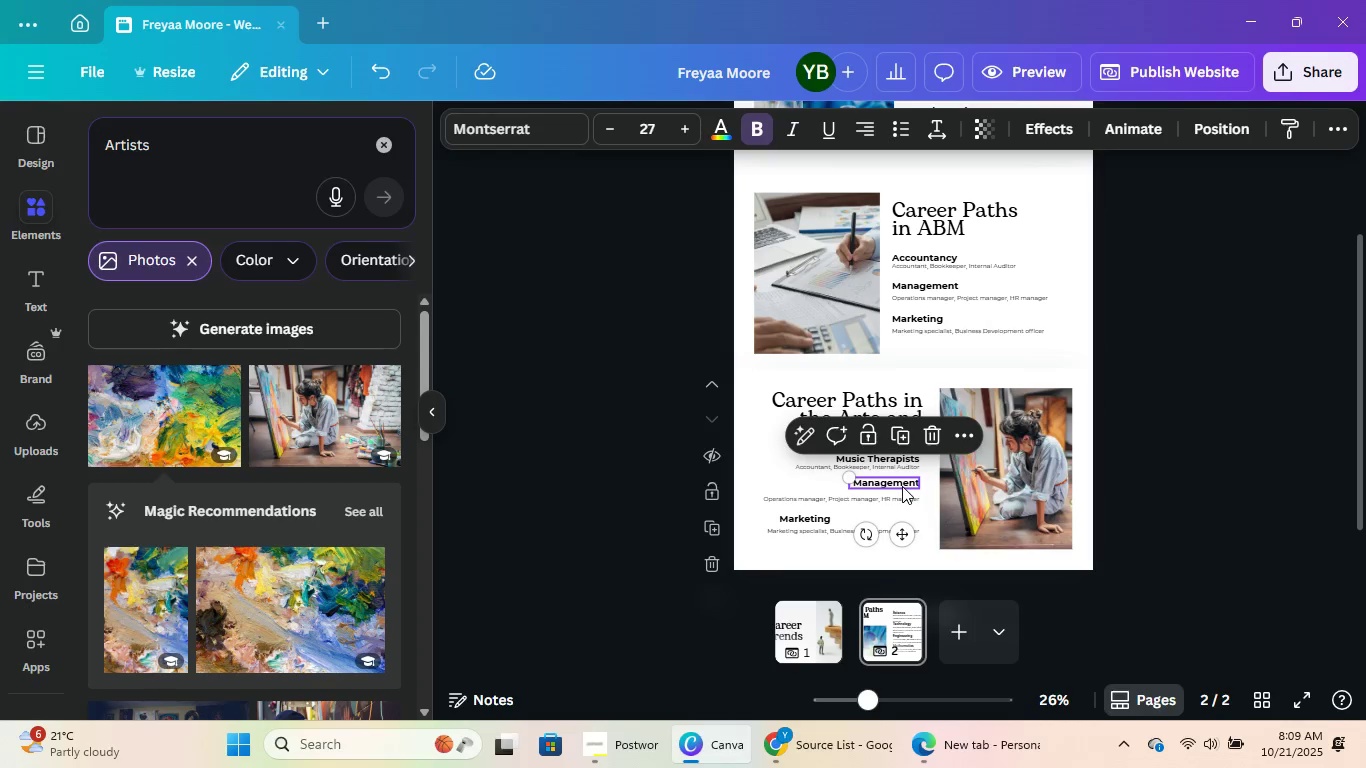 
left_click([902, 486])
 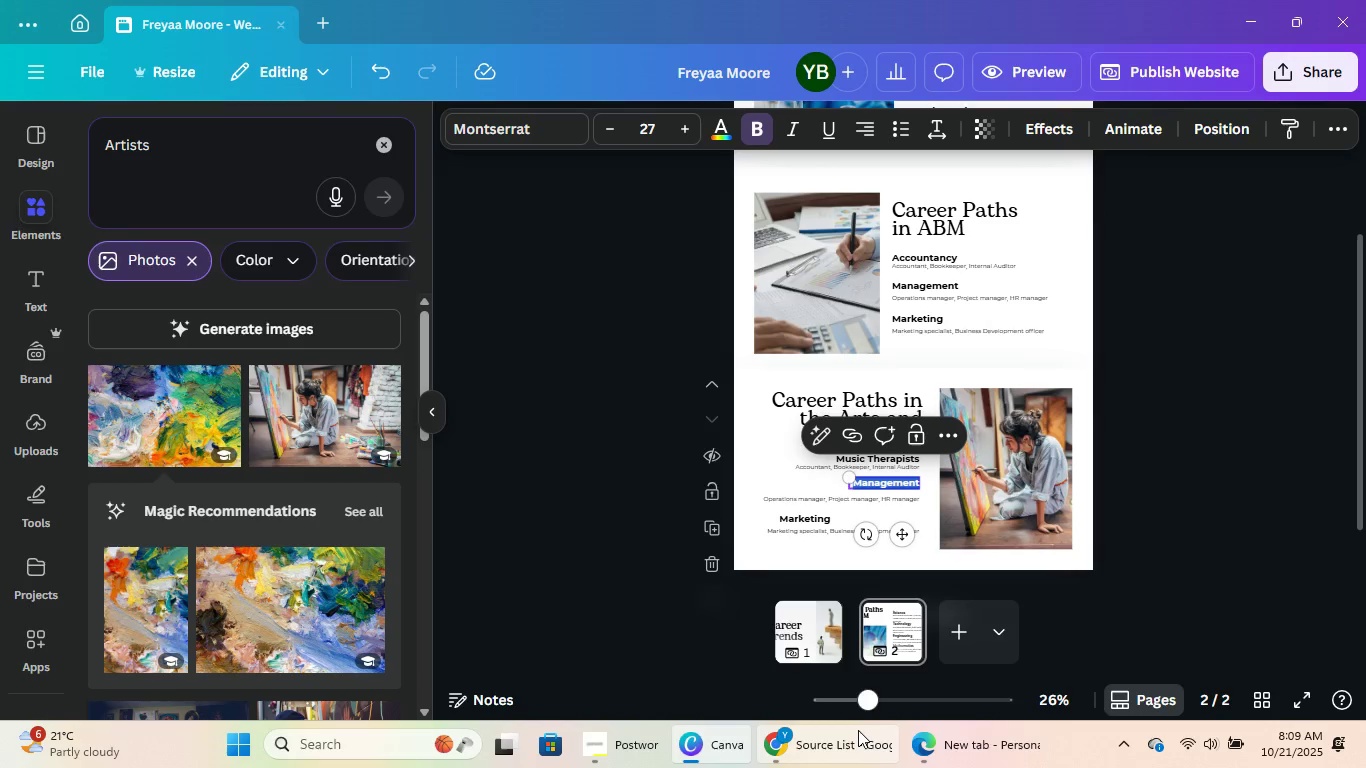 
left_click([858, 730])
 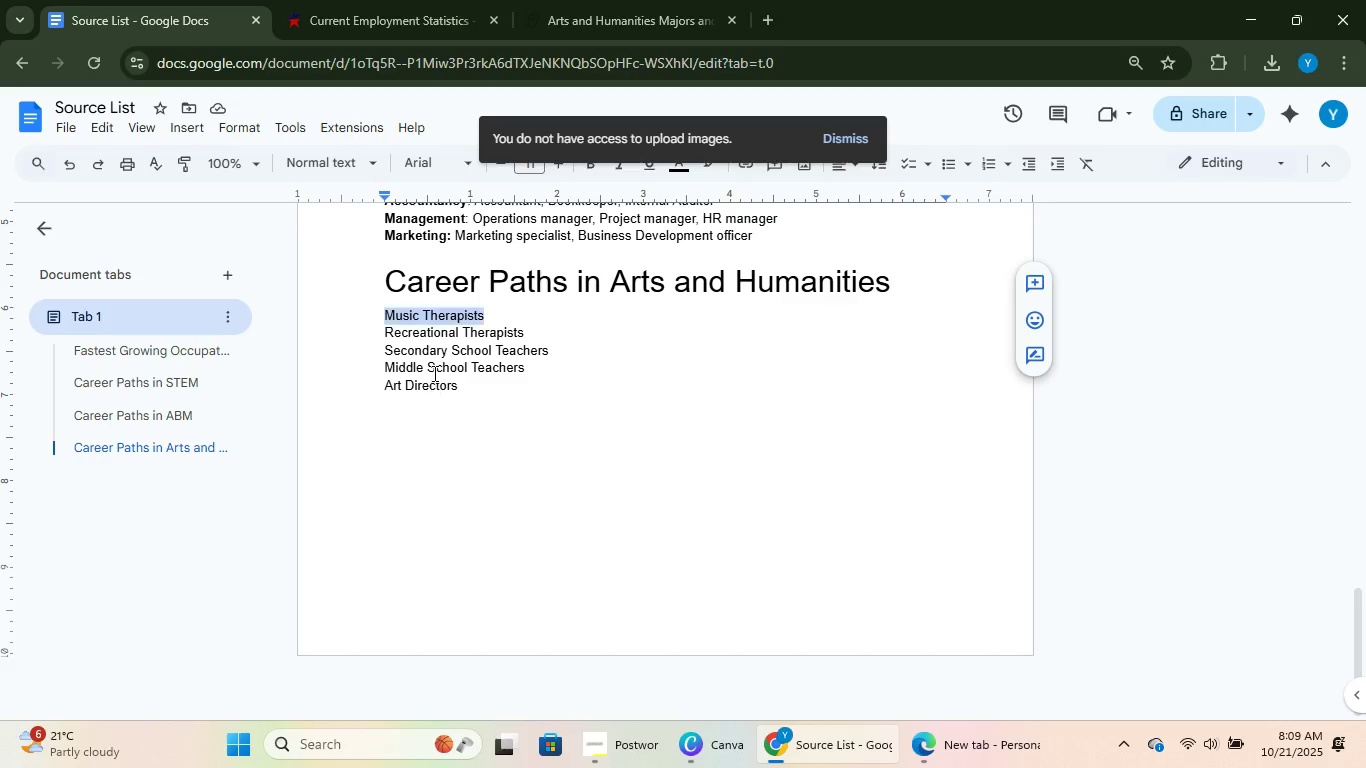 
left_click([433, 373])
 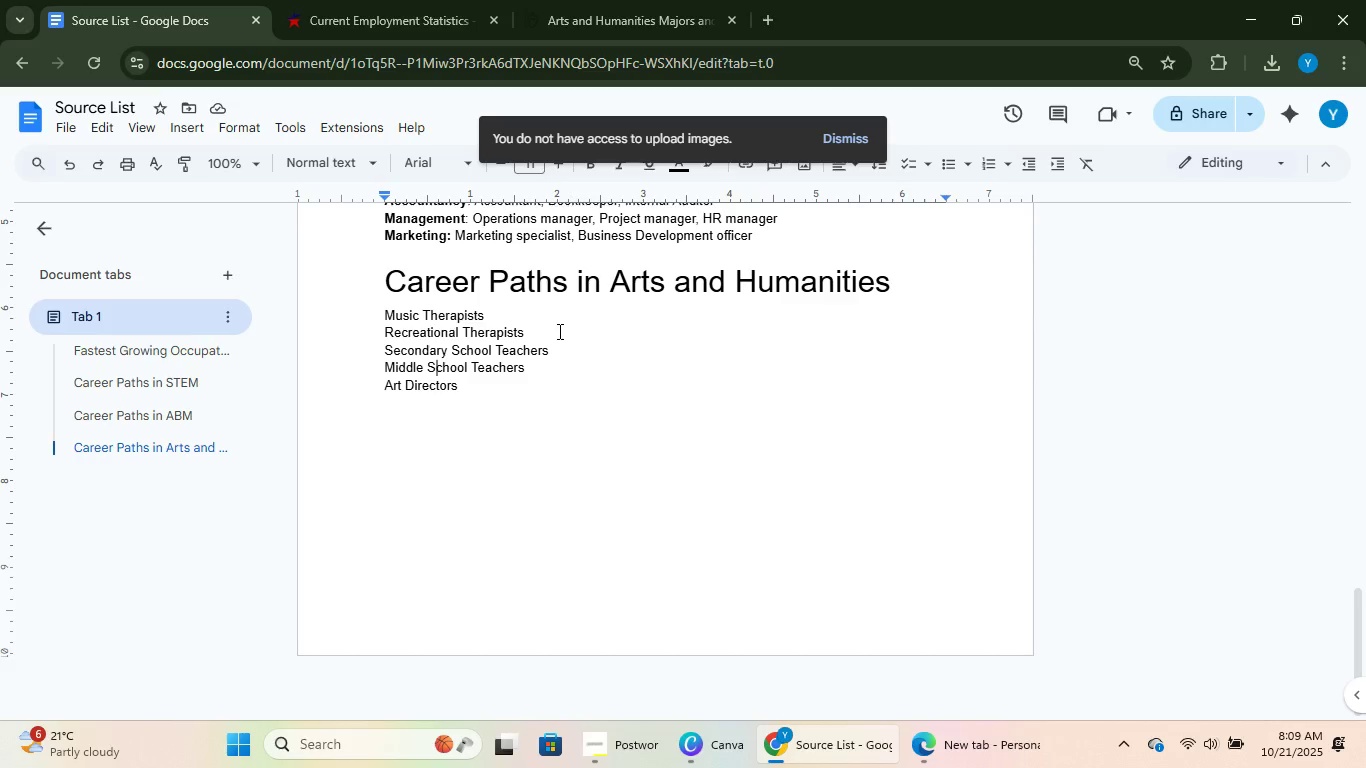 
left_click_drag(start_coordinate=[558, 331], to_coordinate=[386, 336])
 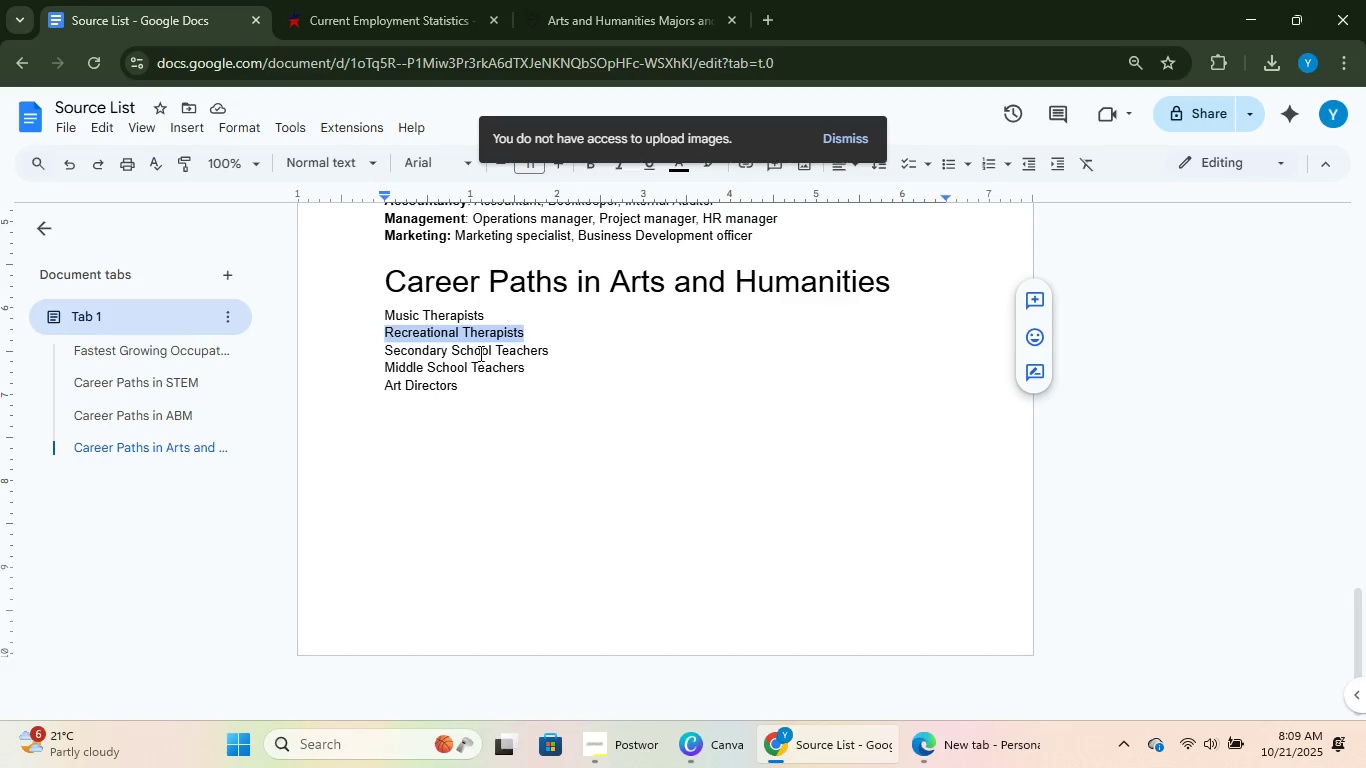 
key(Control+C)
 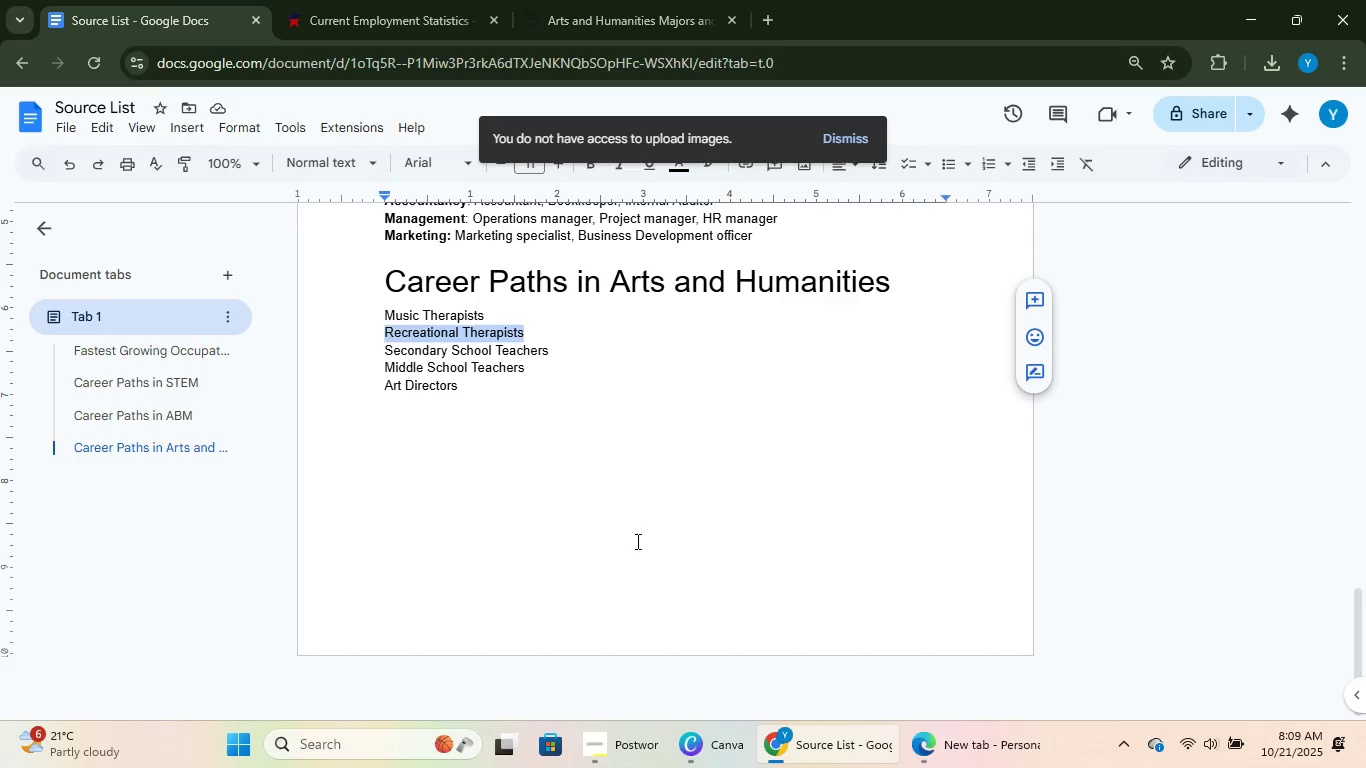 
key(Control+C)
 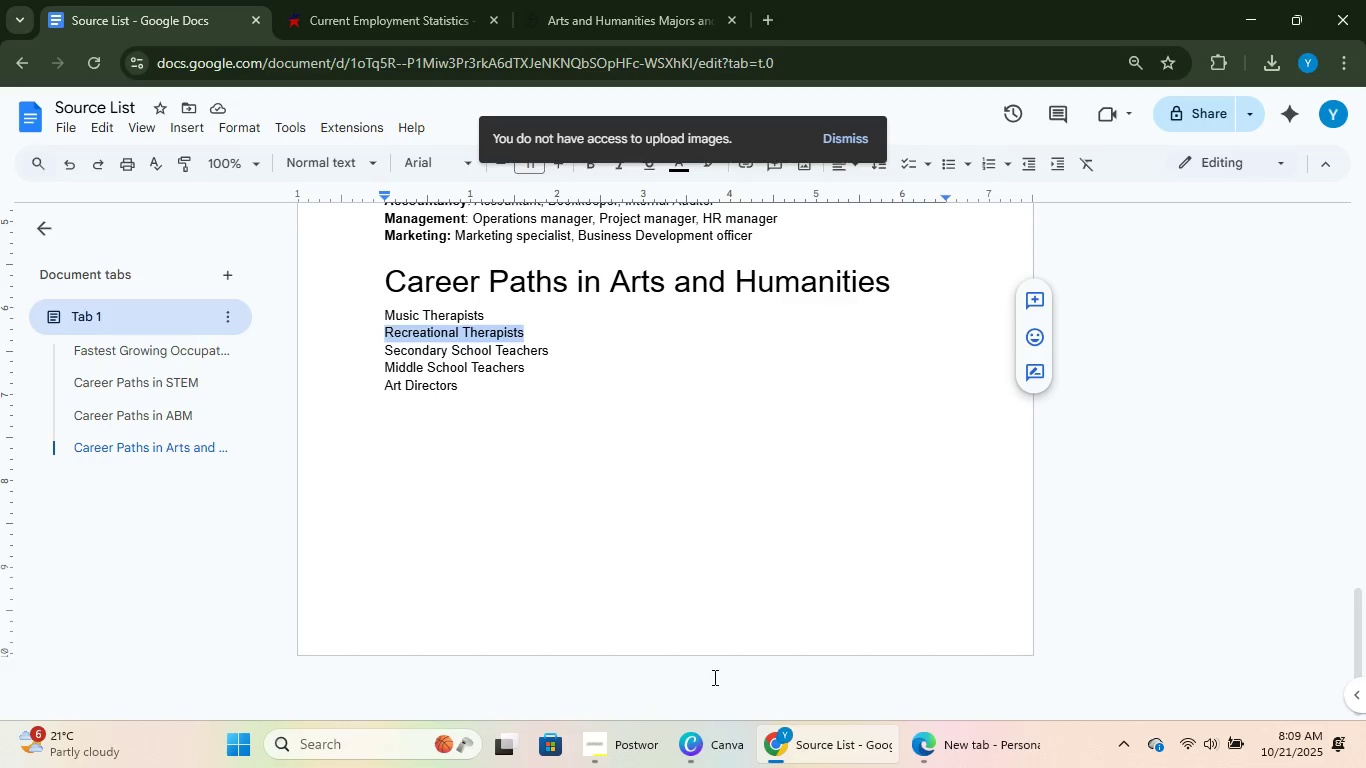 
key(Control+C)
 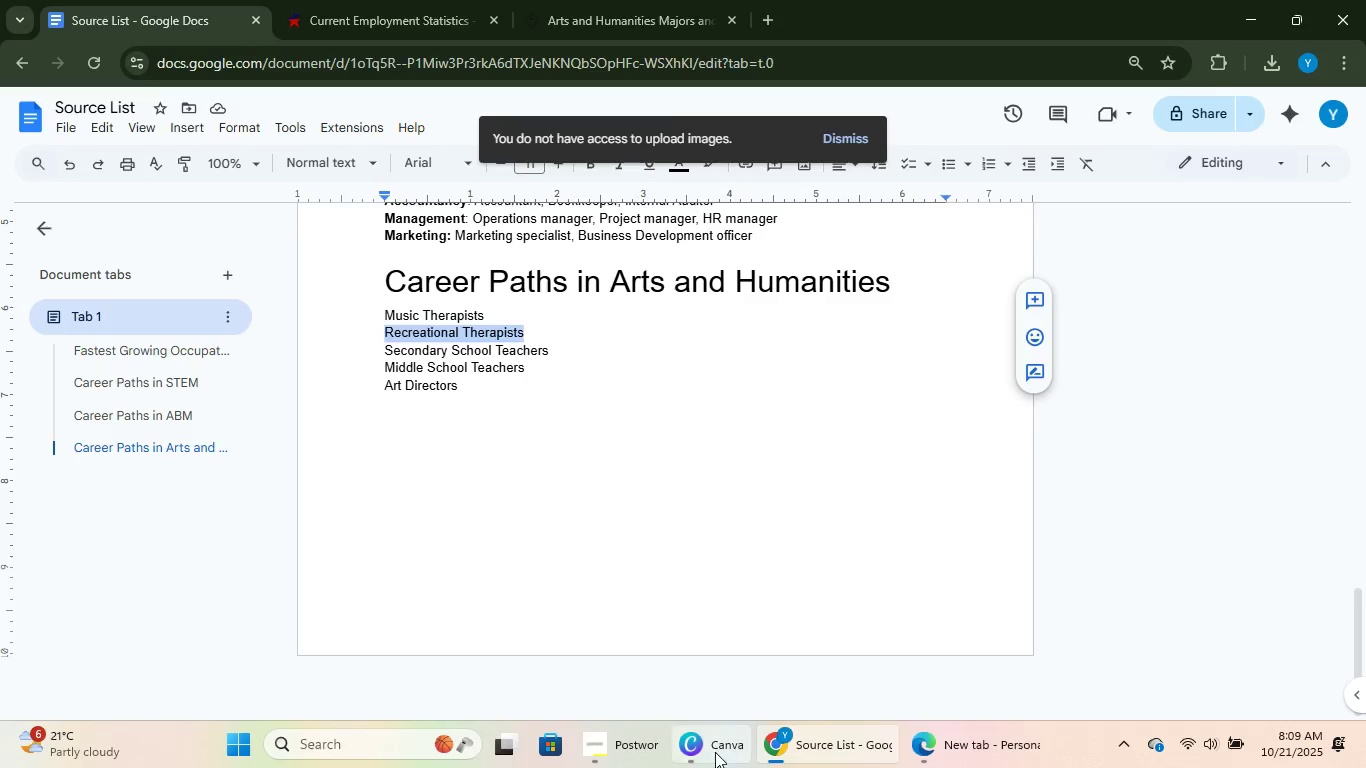 
left_click([715, 752])
 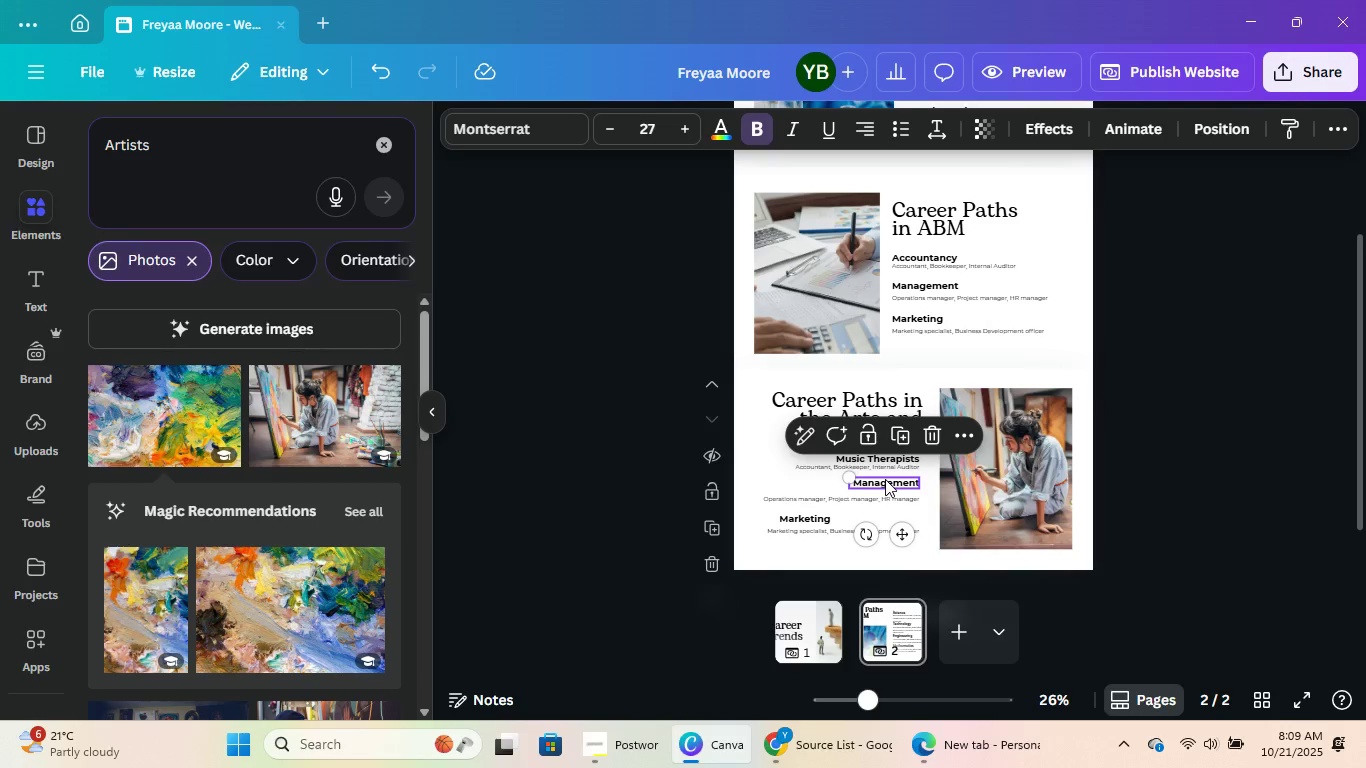 
left_click([885, 479])
 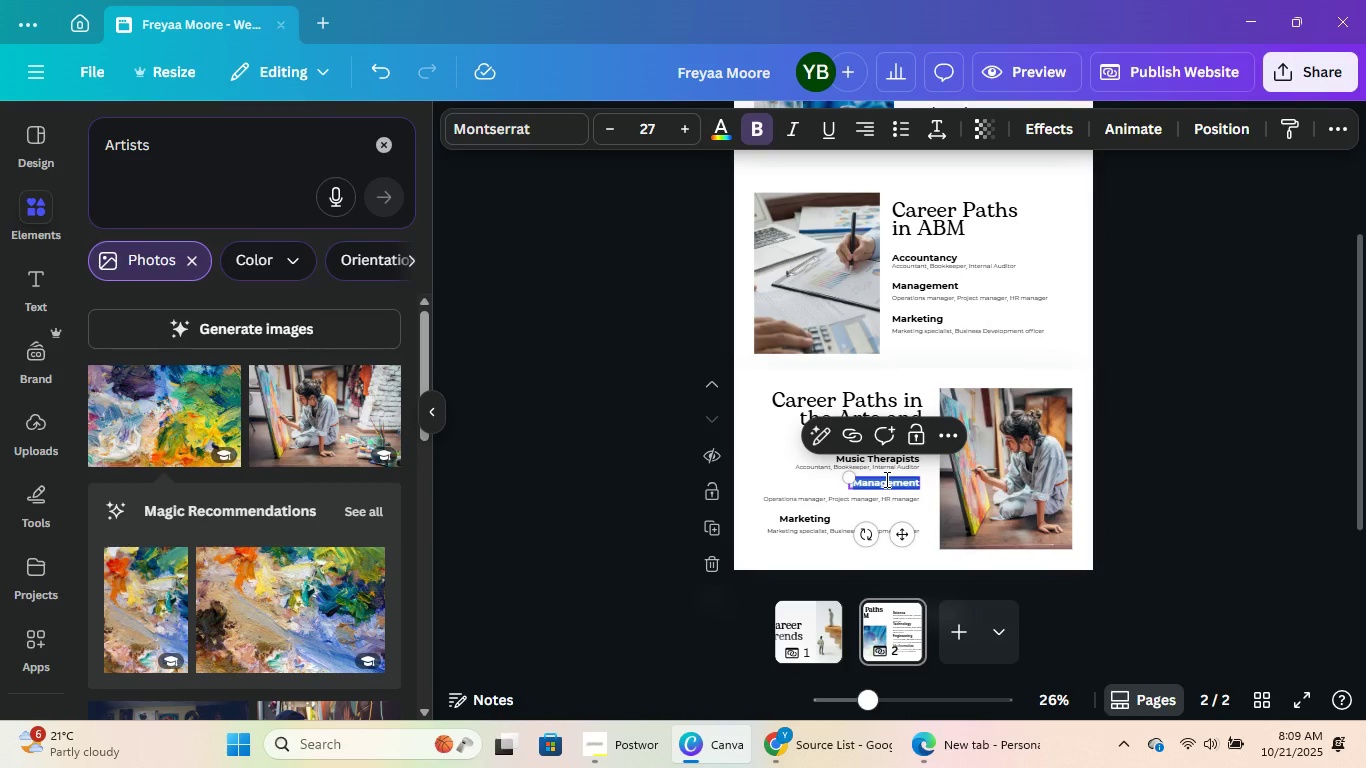 
key(Control+V)
 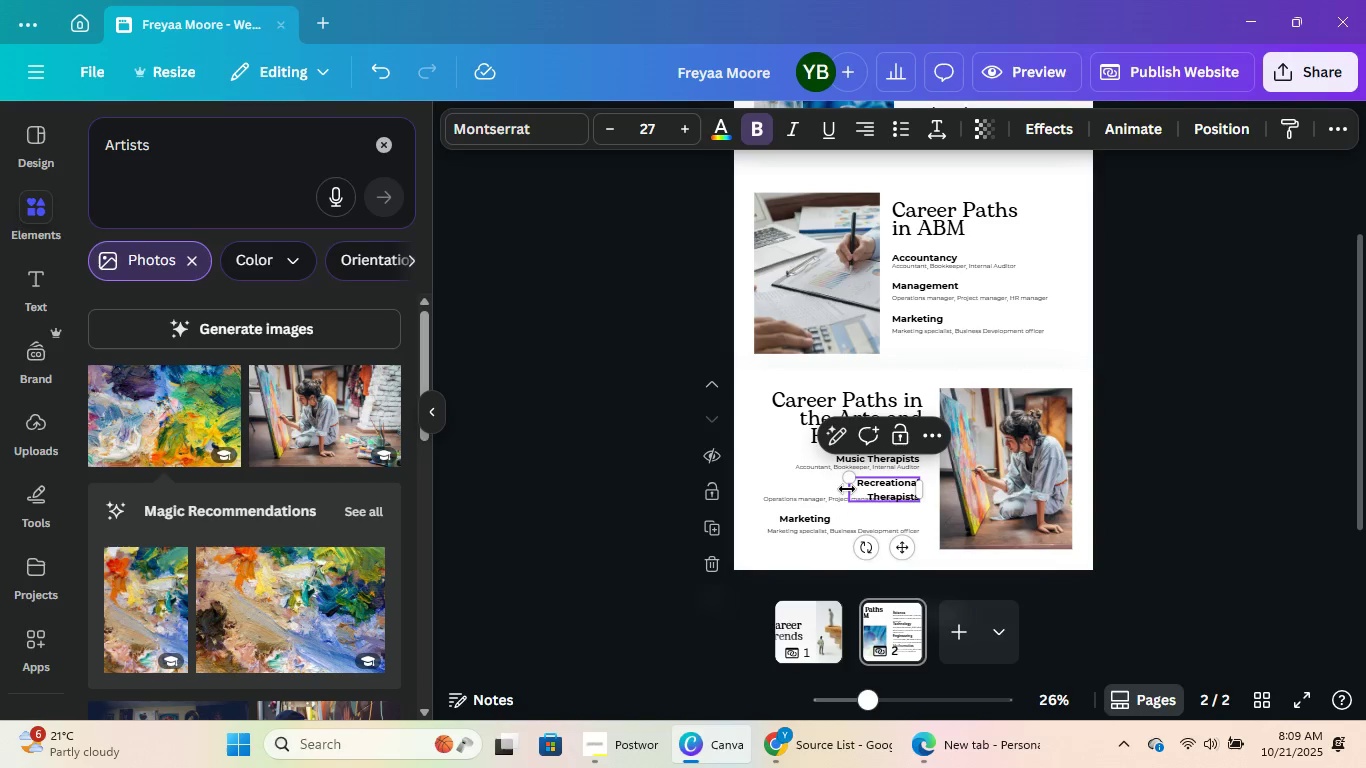 
left_click_drag(start_coordinate=[847, 489], to_coordinate=[789, 469])
 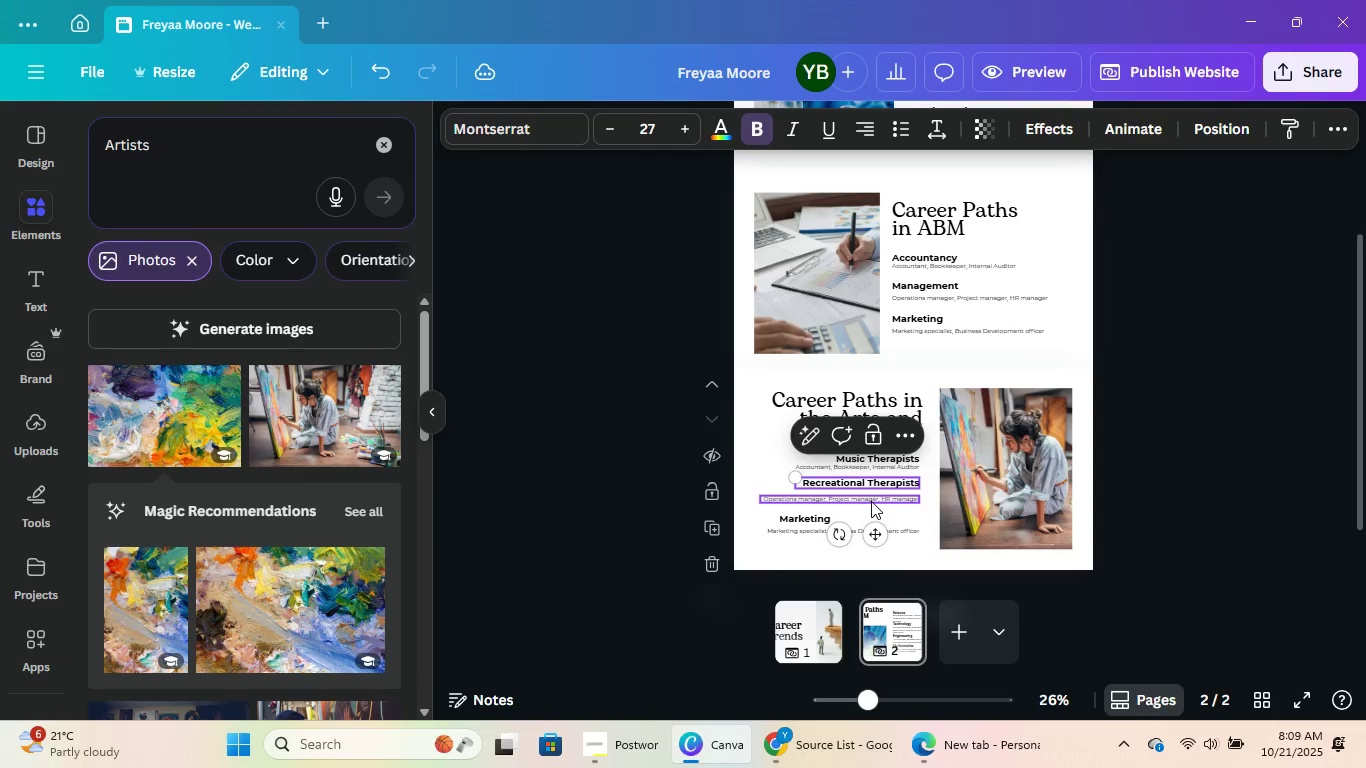 
left_click([871, 501])
 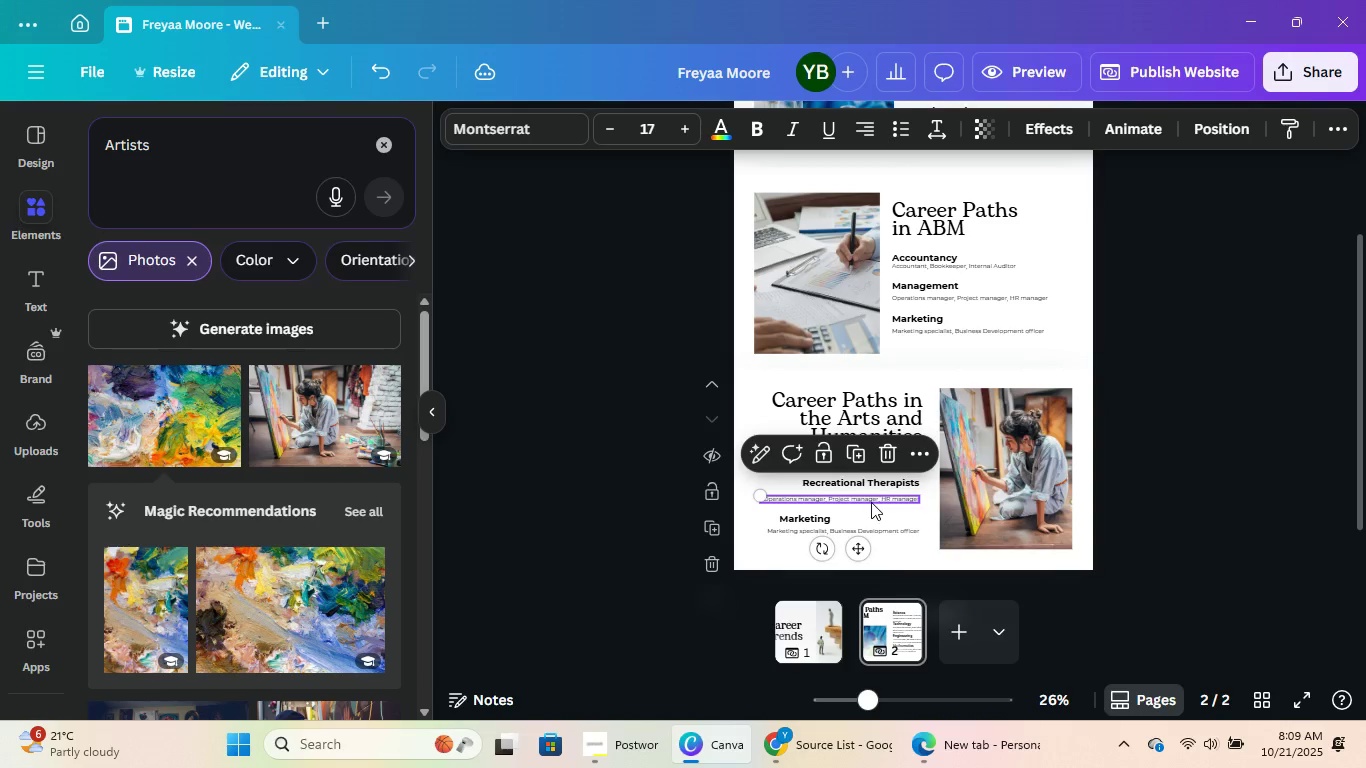 
left_click_drag(start_coordinate=[871, 502], to_coordinate=[872, 496])
 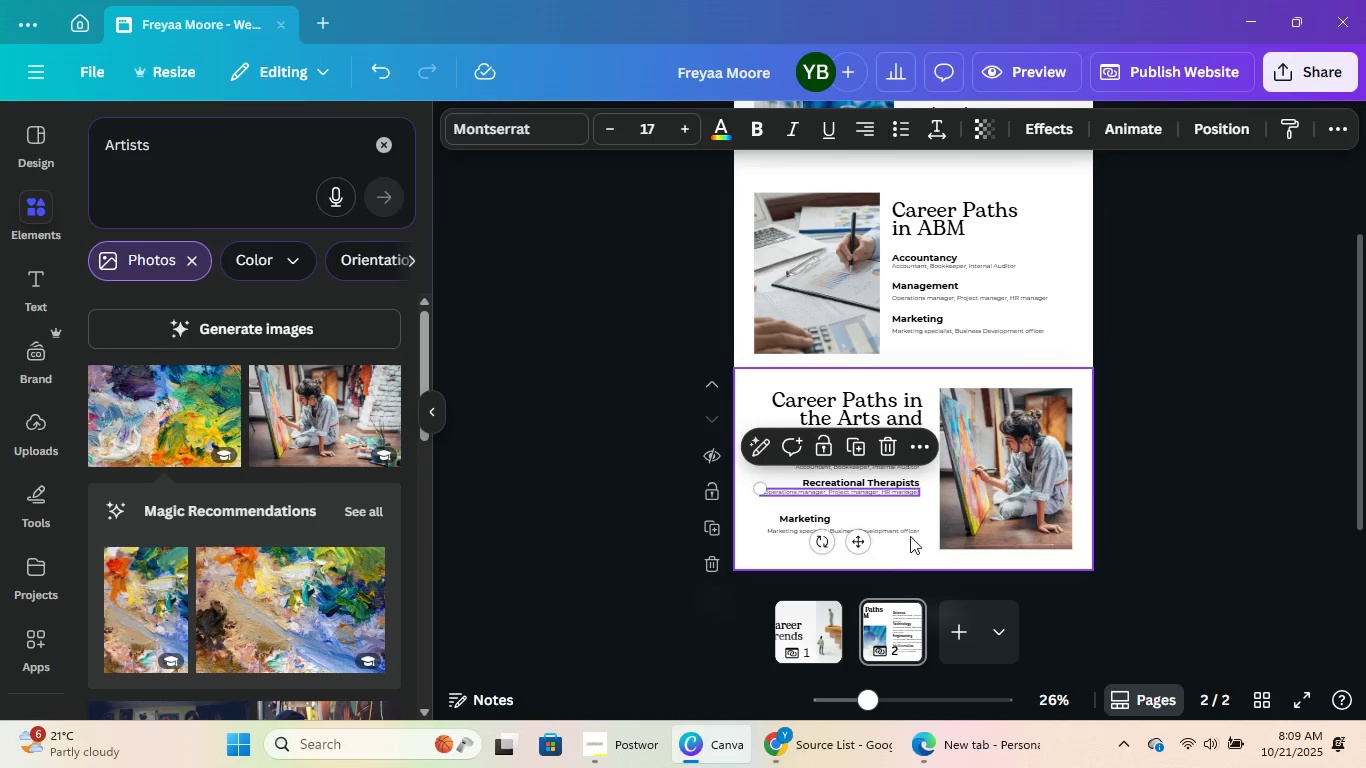 
left_click([924, 535])
 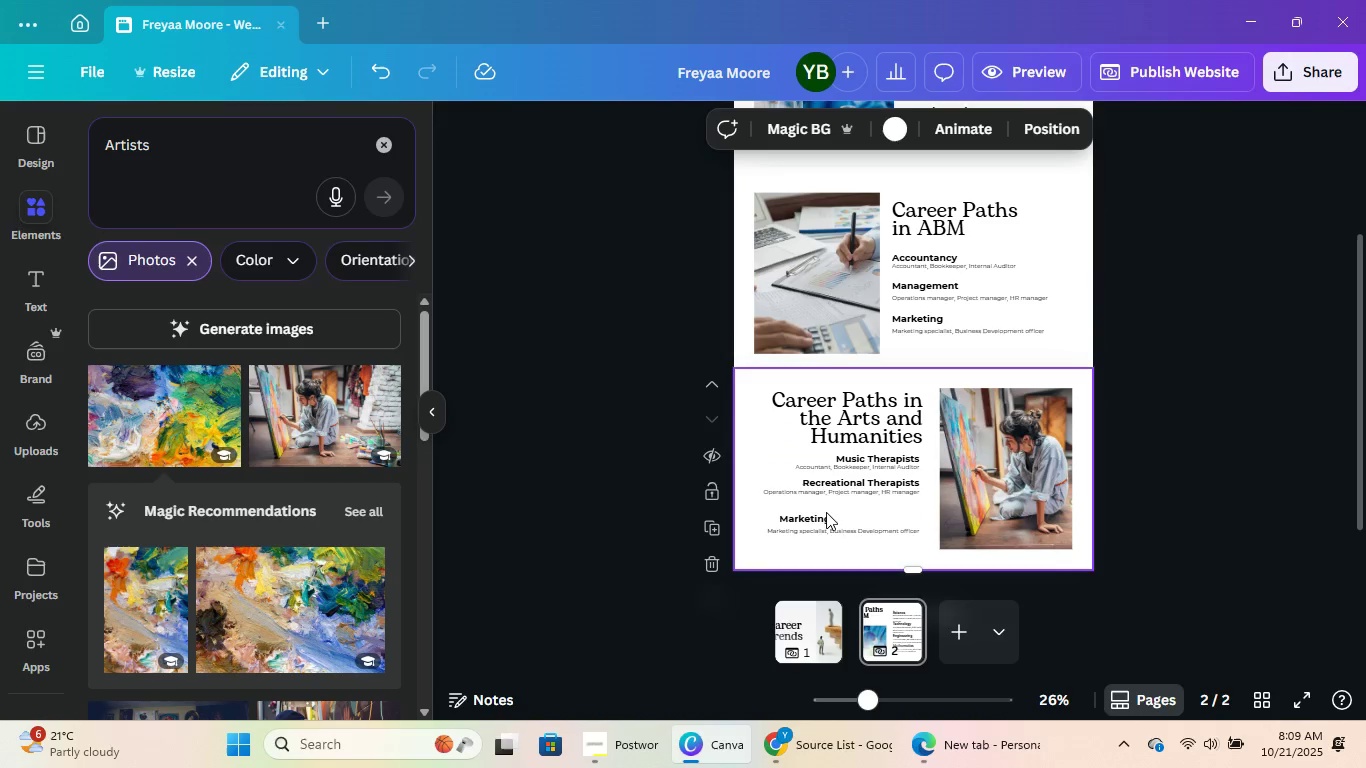 
left_click_drag(start_coordinate=[819, 519], to_coordinate=[905, 513])
 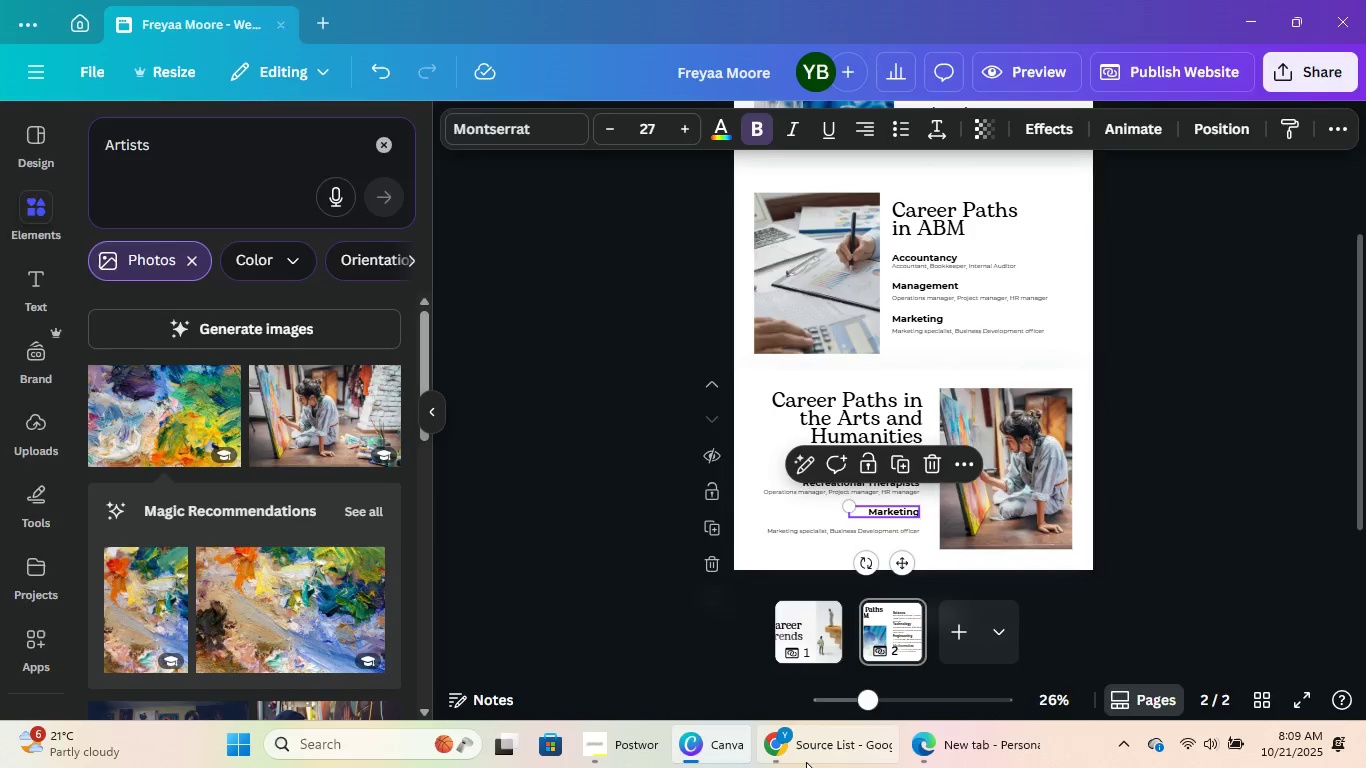 
left_click([807, 762])
 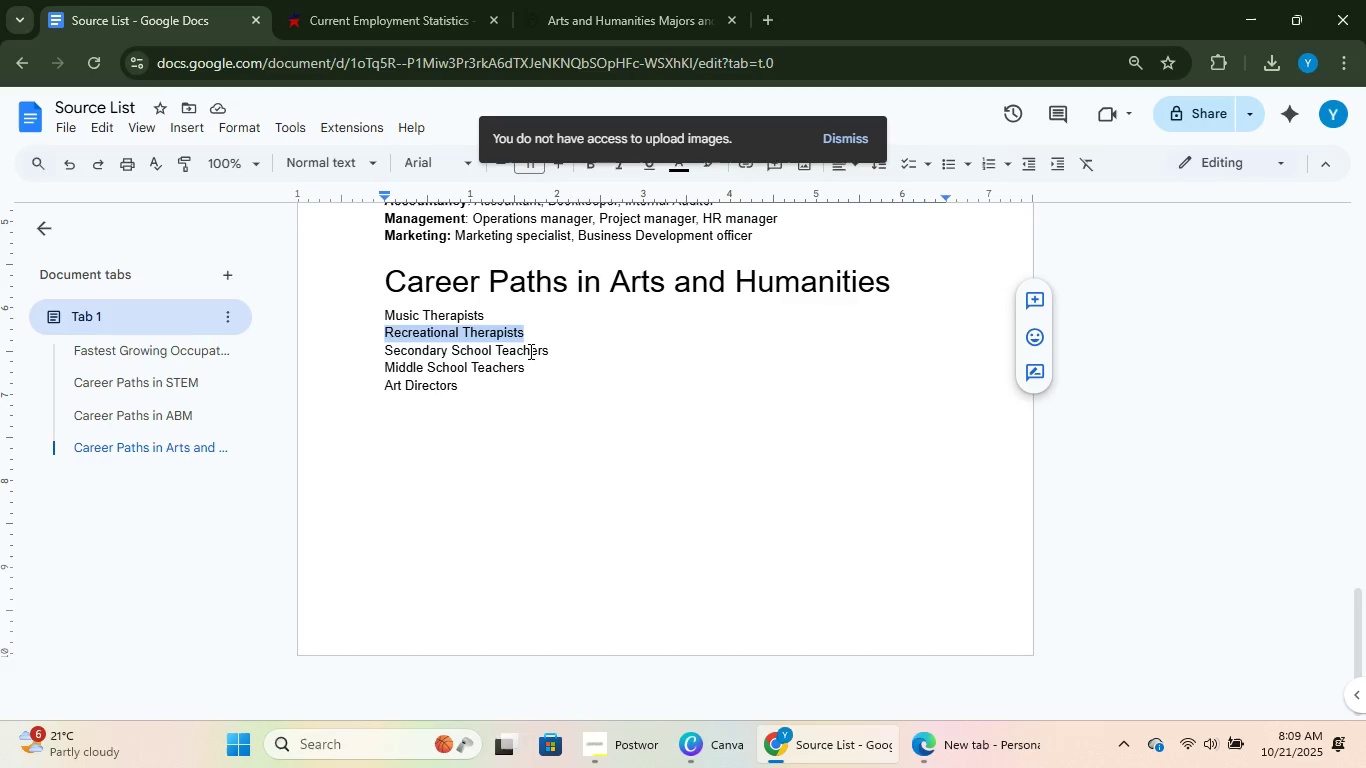 
left_click_drag(start_coordinate=[565, 352], to_coordinate=[386, 352])
 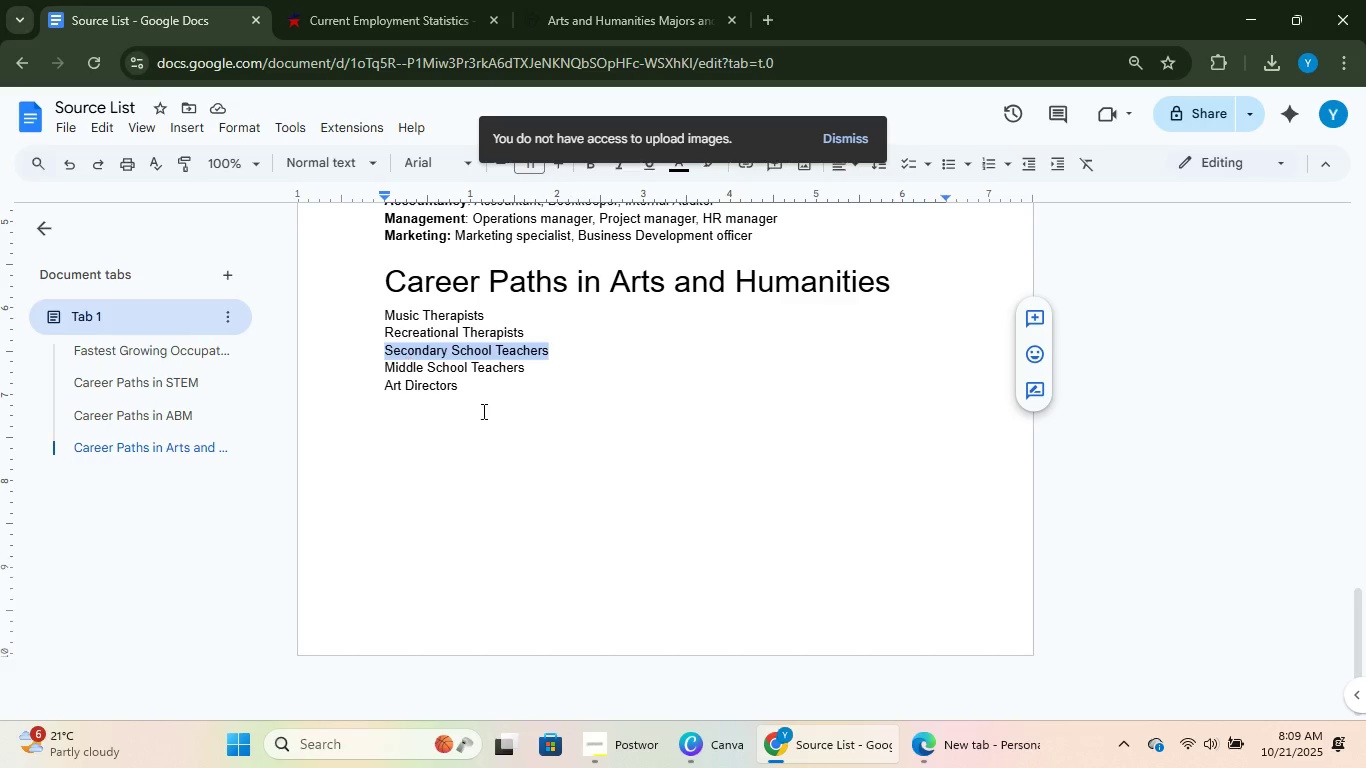 
key(Control+C)
 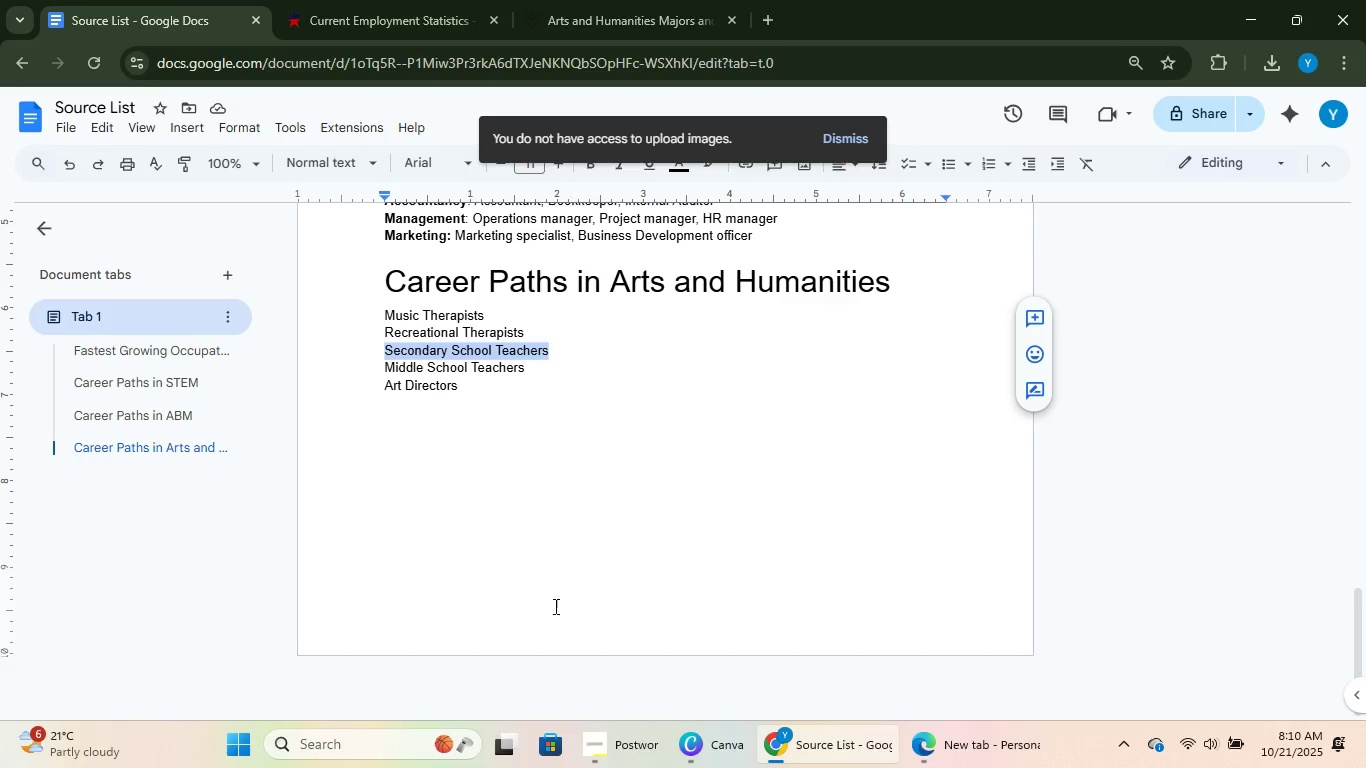 
key(Control+C)
 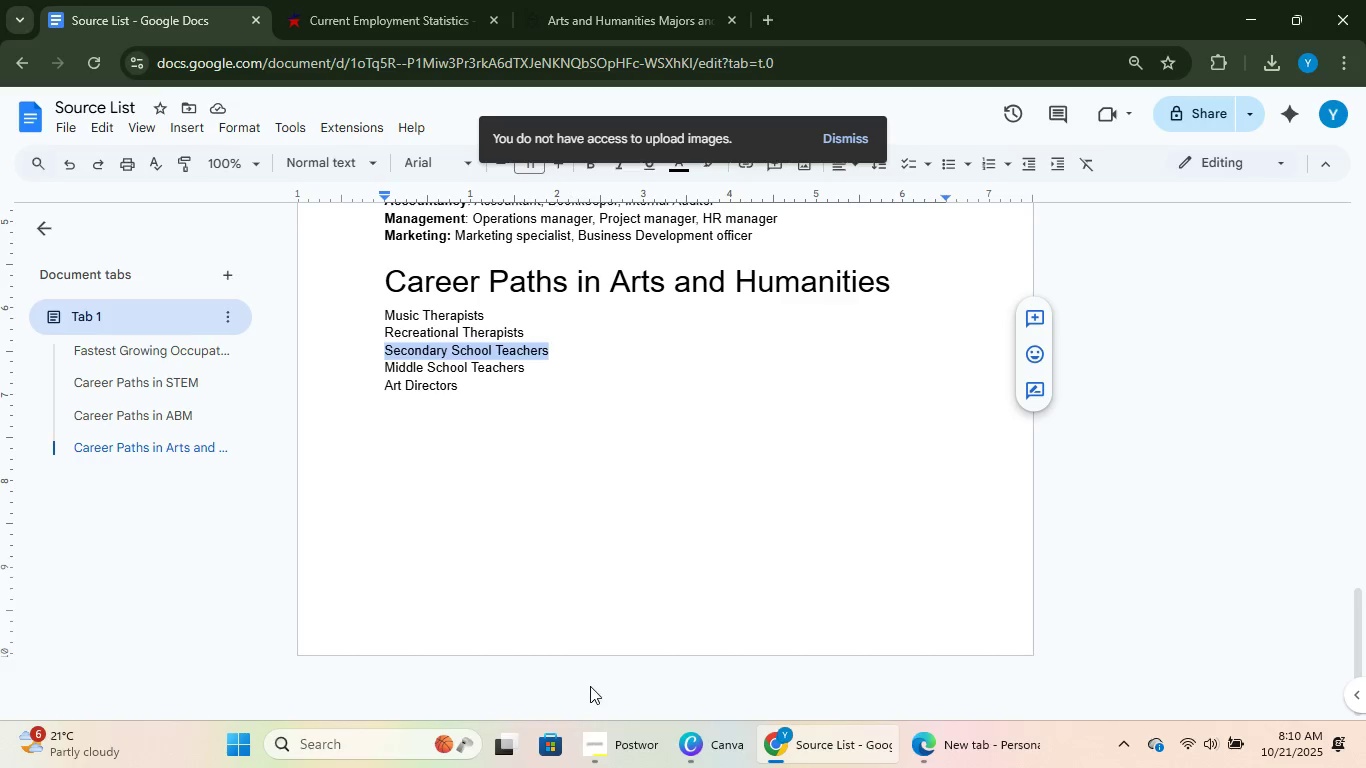 
key(Control+C)
 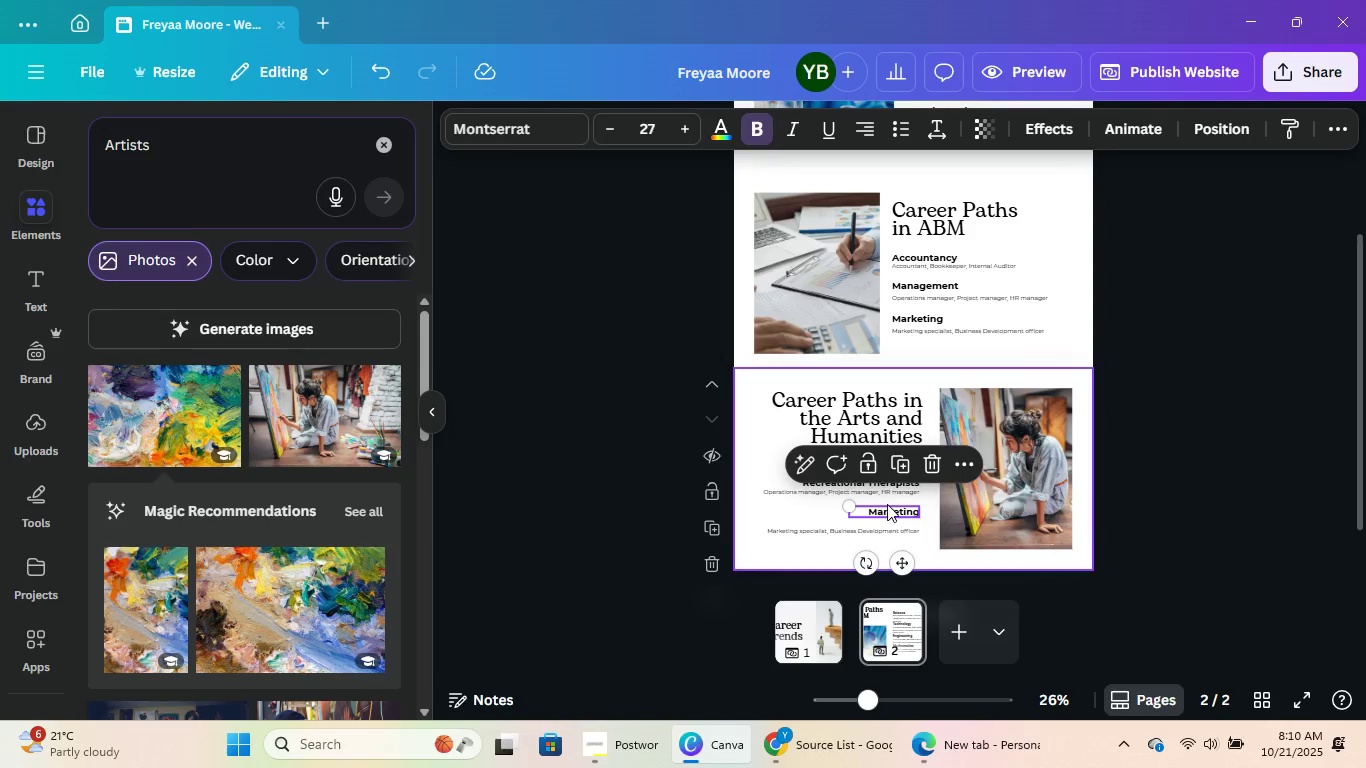 
double_click([891, 511])
 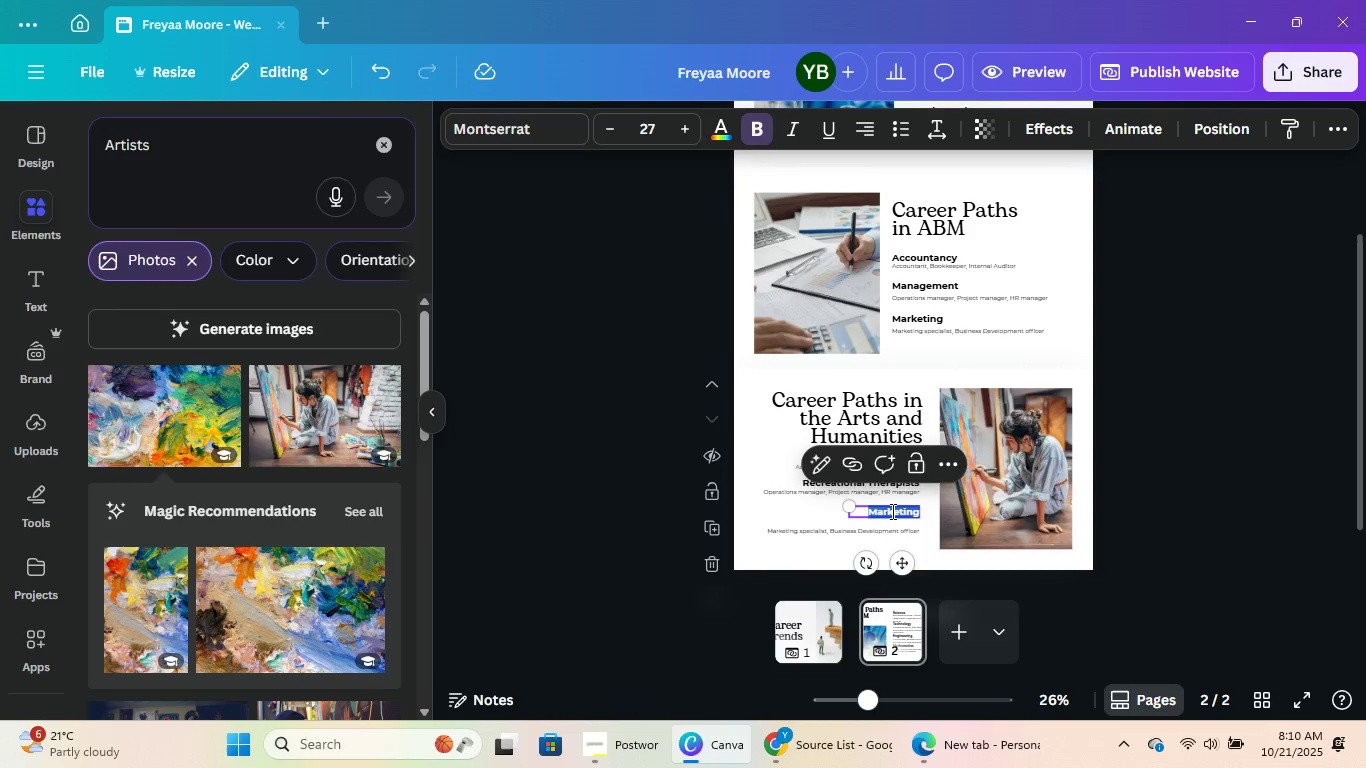 
key(Control+V)
 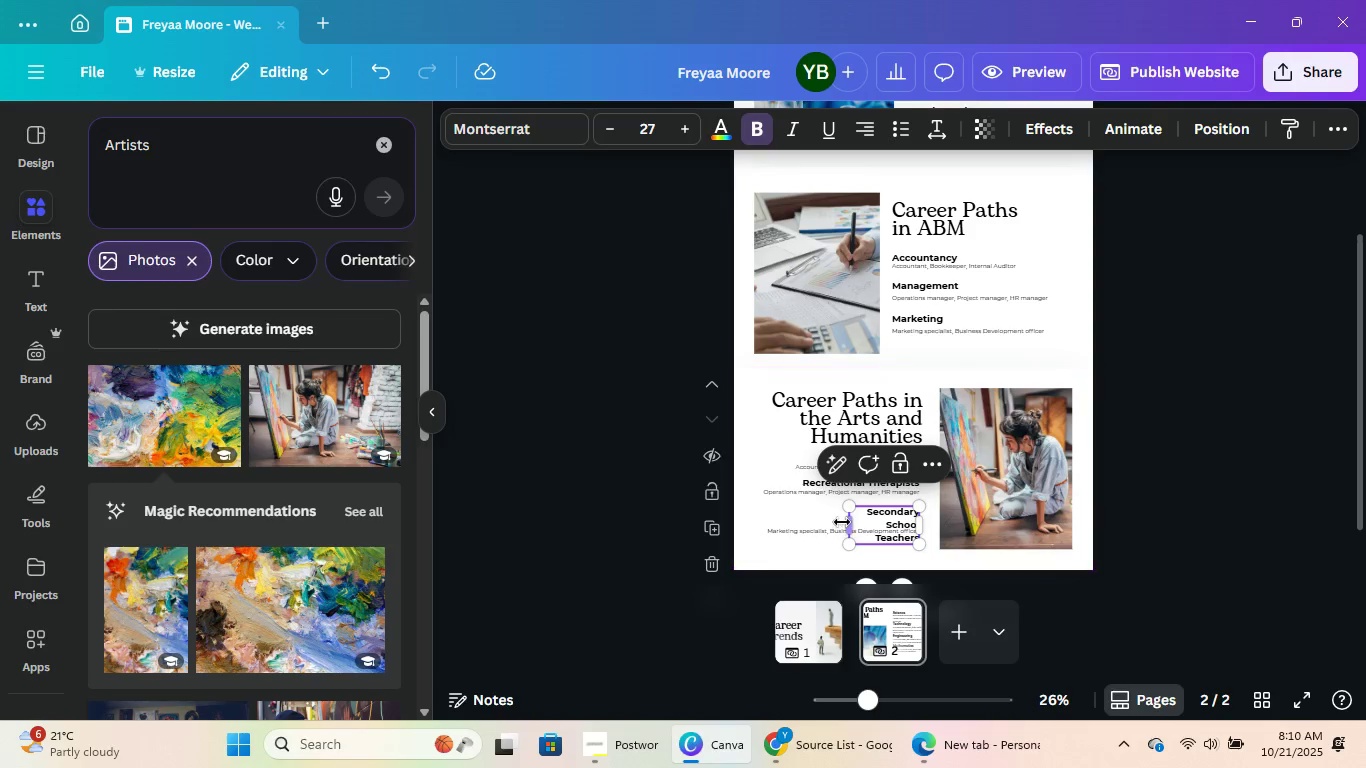 
left_click_drag(start_coordinate=[844, 522], to_coordinate=[763, 492])
 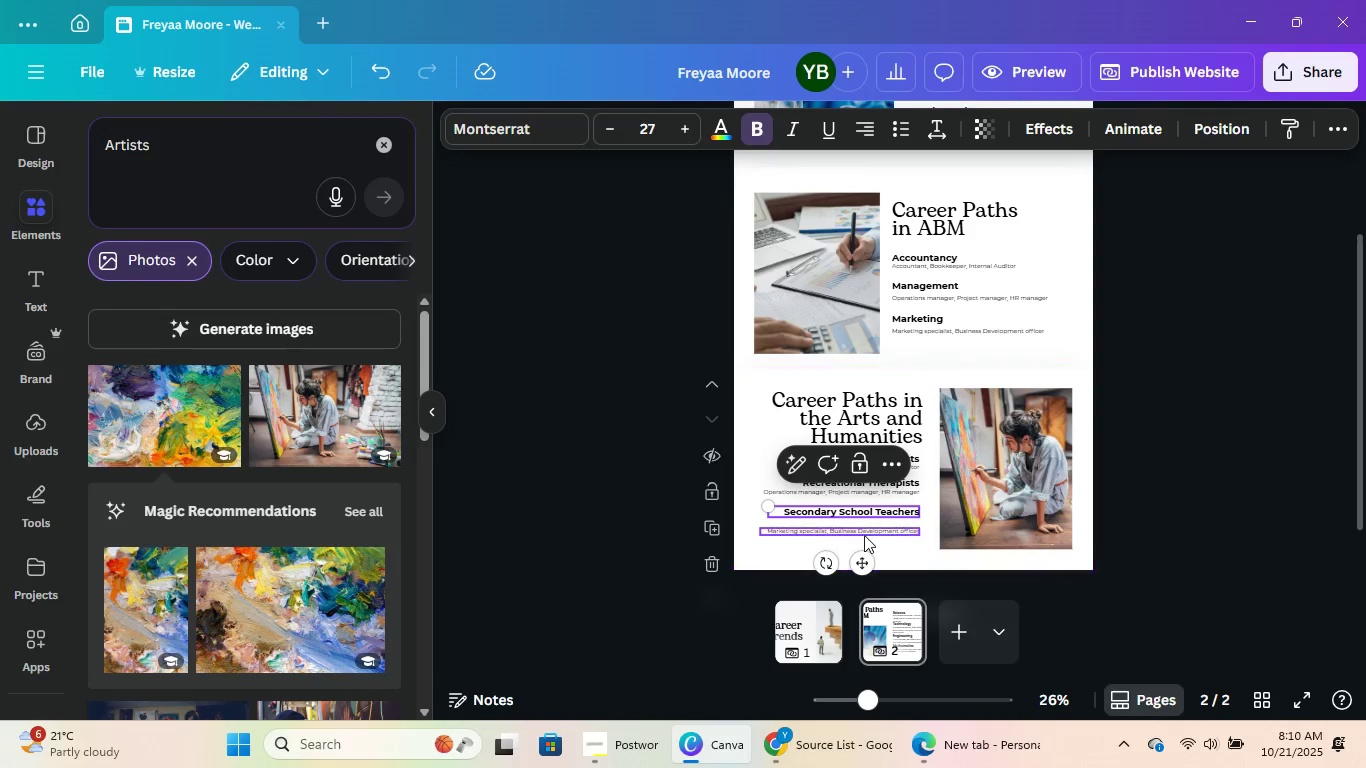 
left_click_drag(start_coordinate=[866, 531], to_coordinate=[866, 521])
 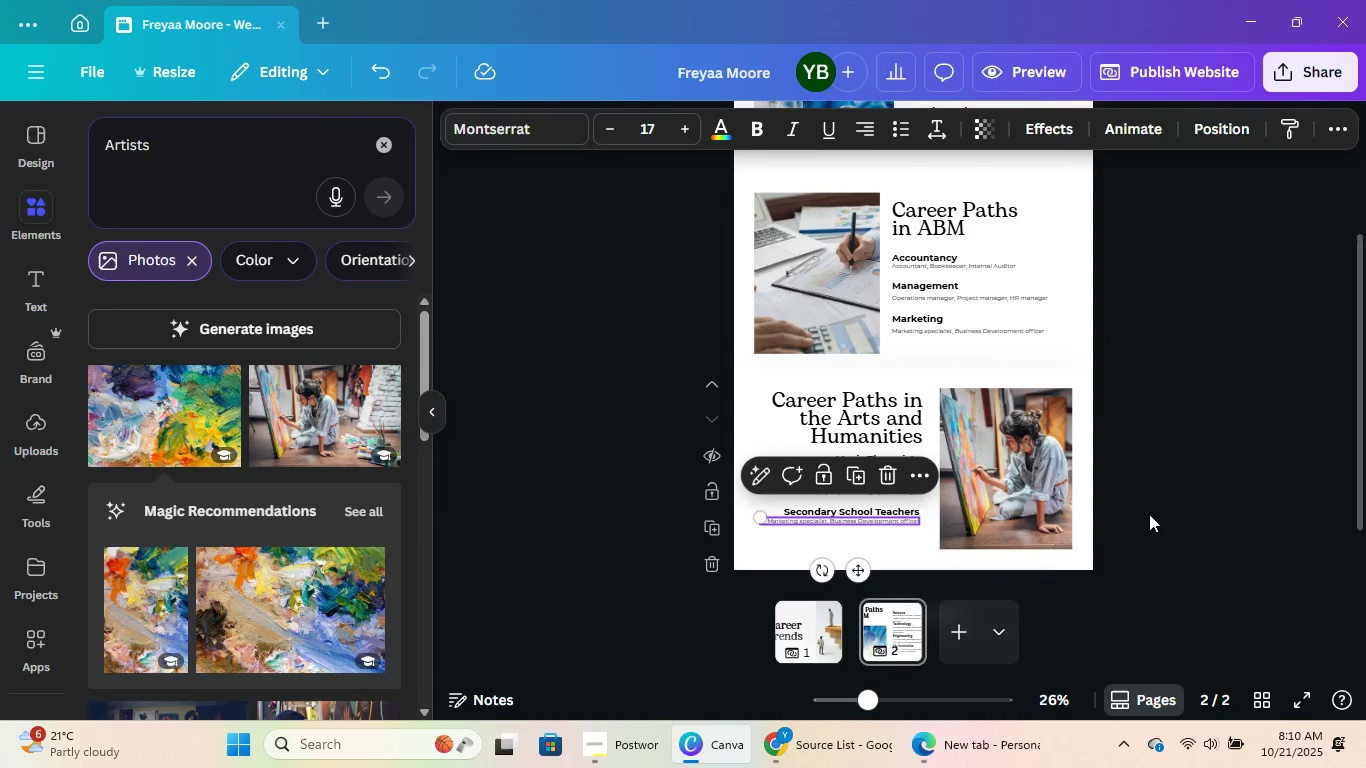 
left_click([1149, 514])
 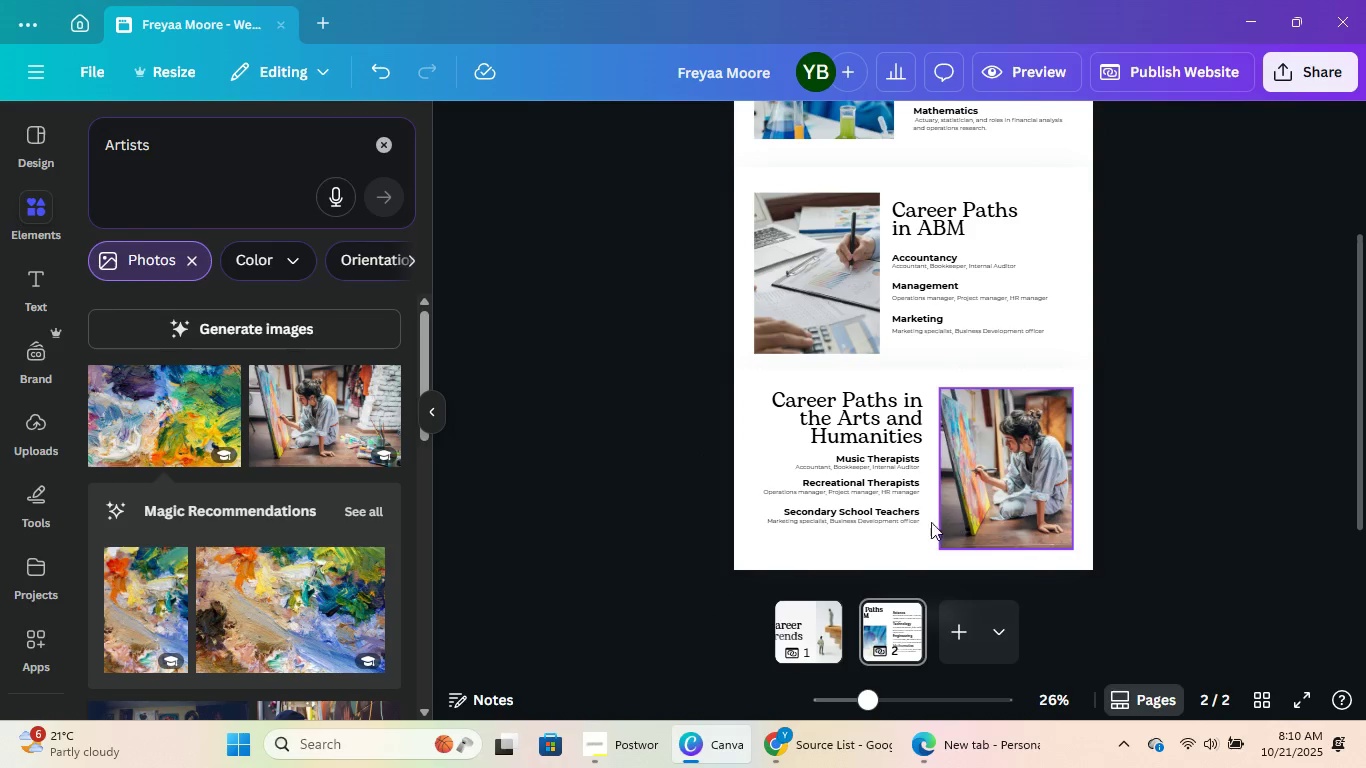 
left_click([887, 514])
 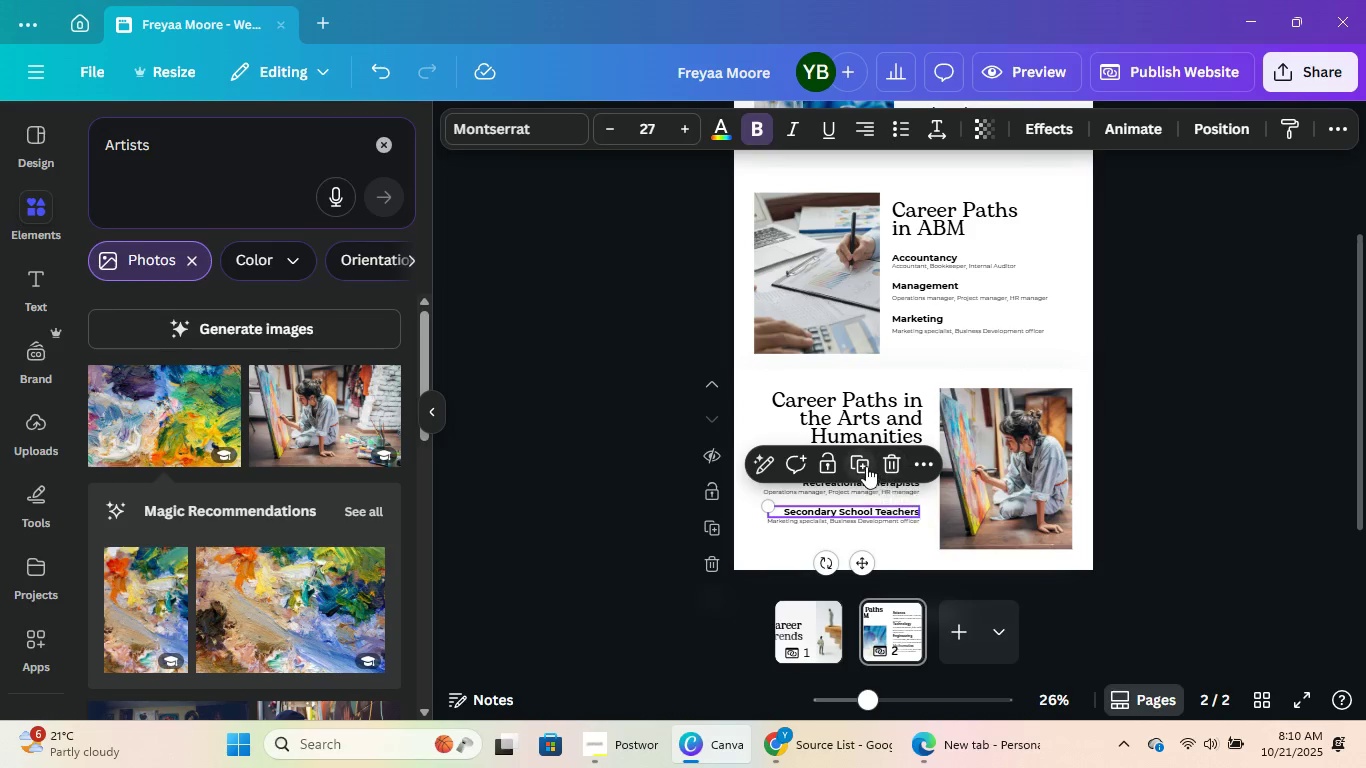 
left_click([864, 465])
 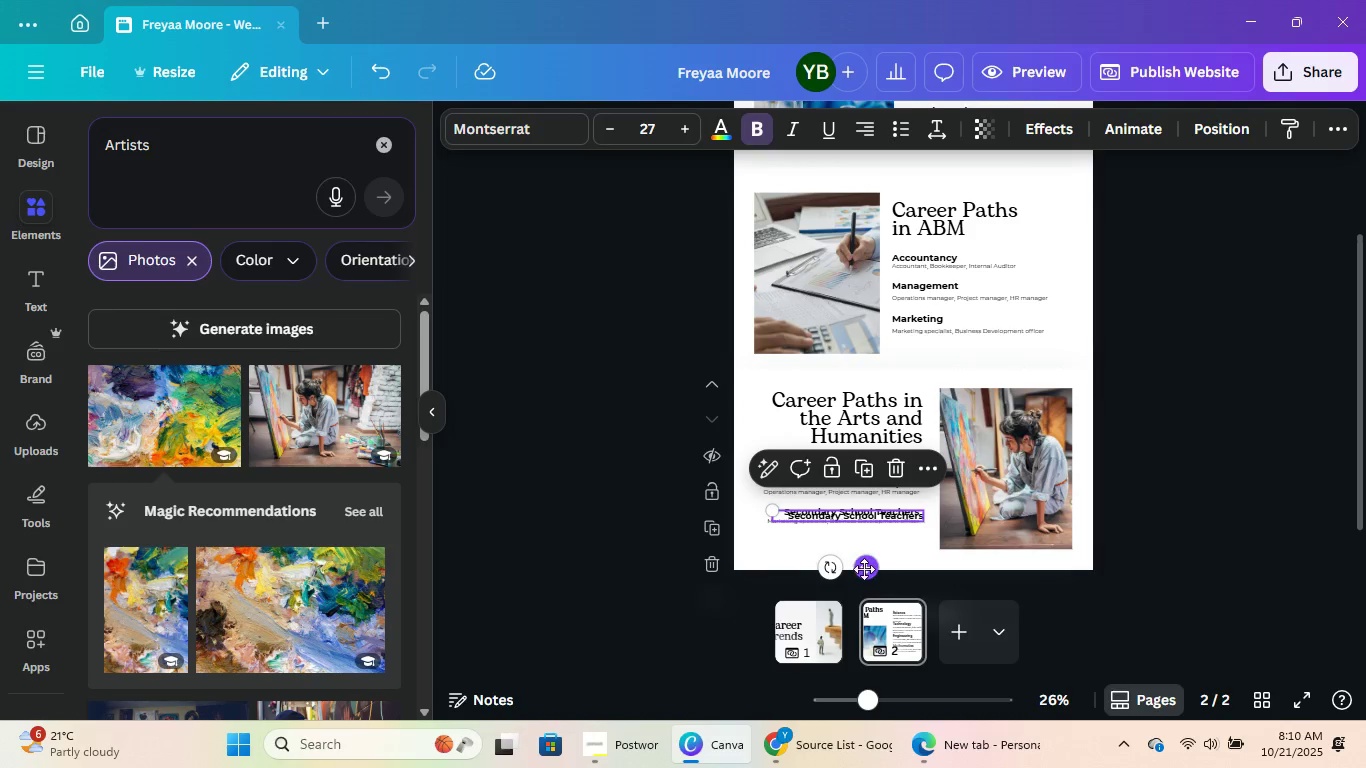 
left_click_drag(start_coordinate=[864, 569], to_coordinate=[862, 587])
 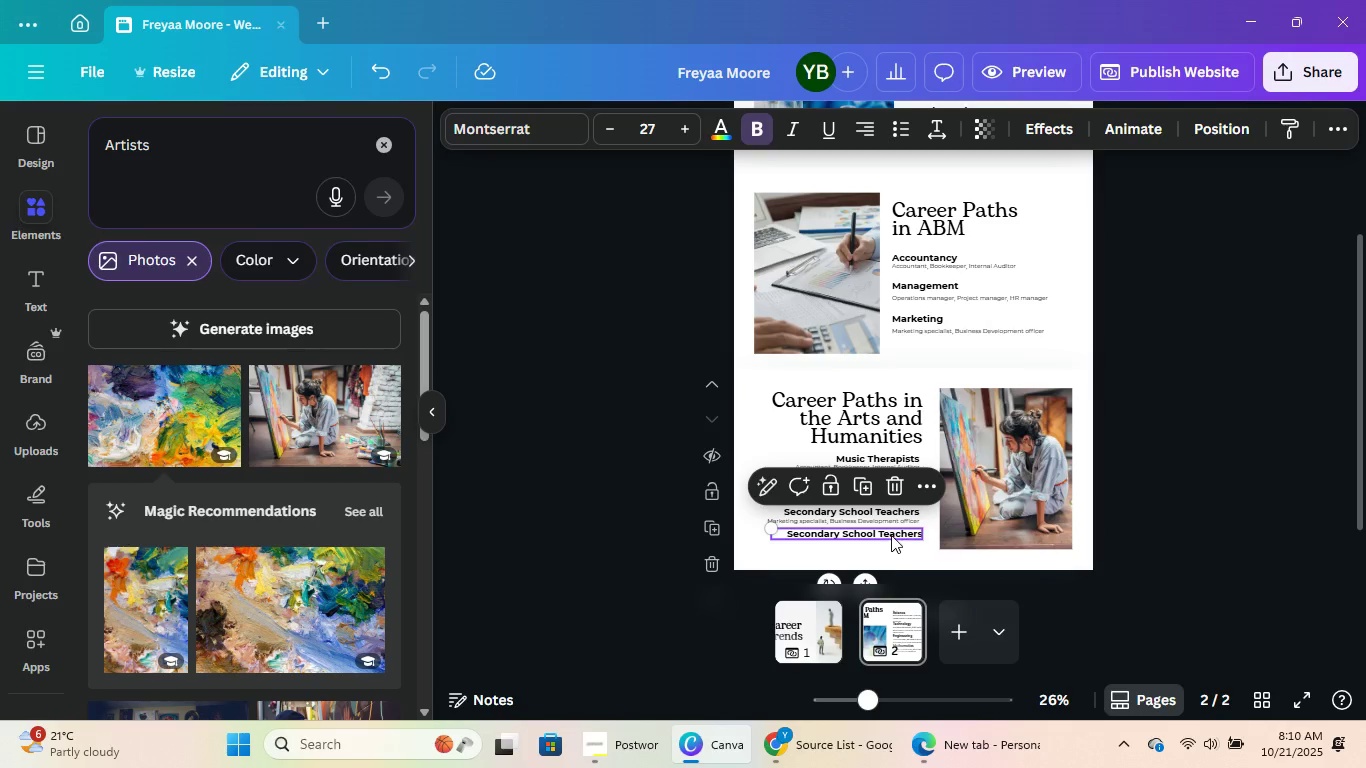 
left_click([891, 535])
 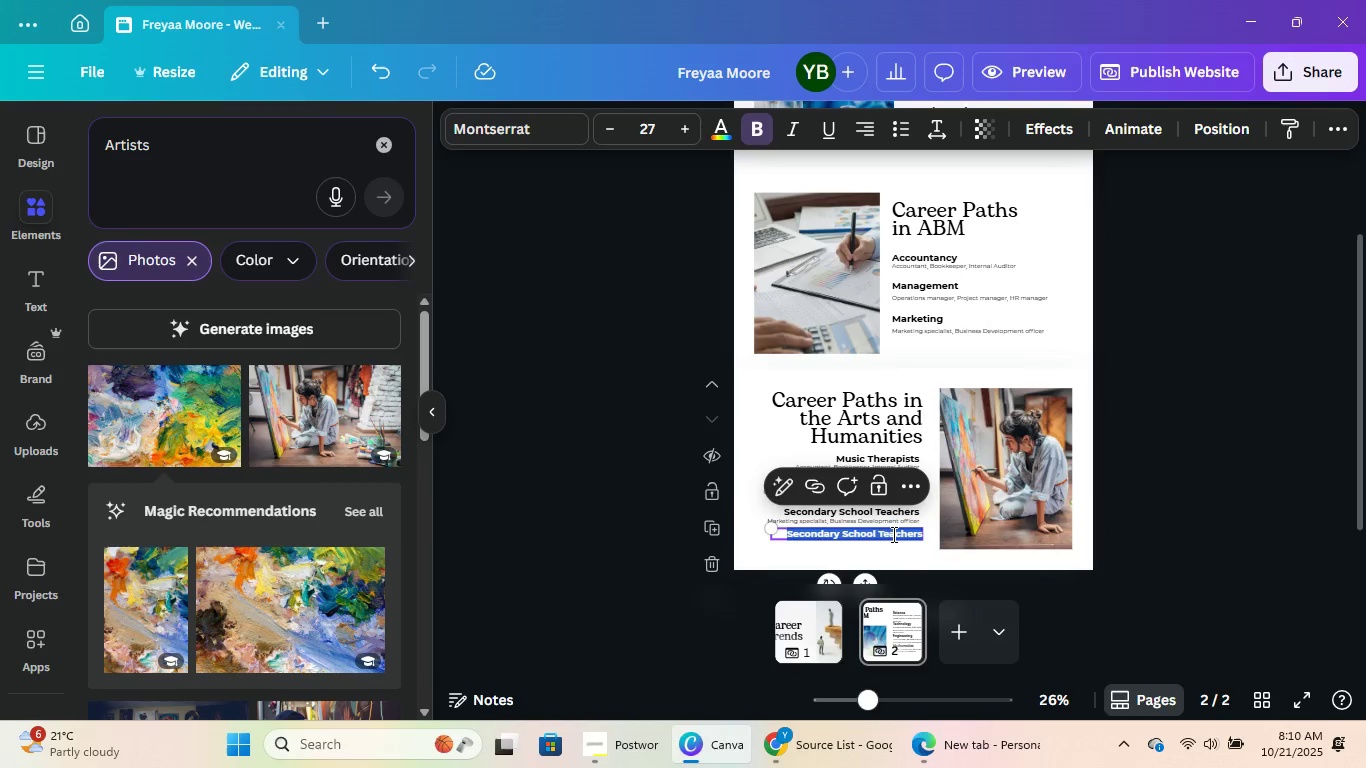 
type(Art Directors)
 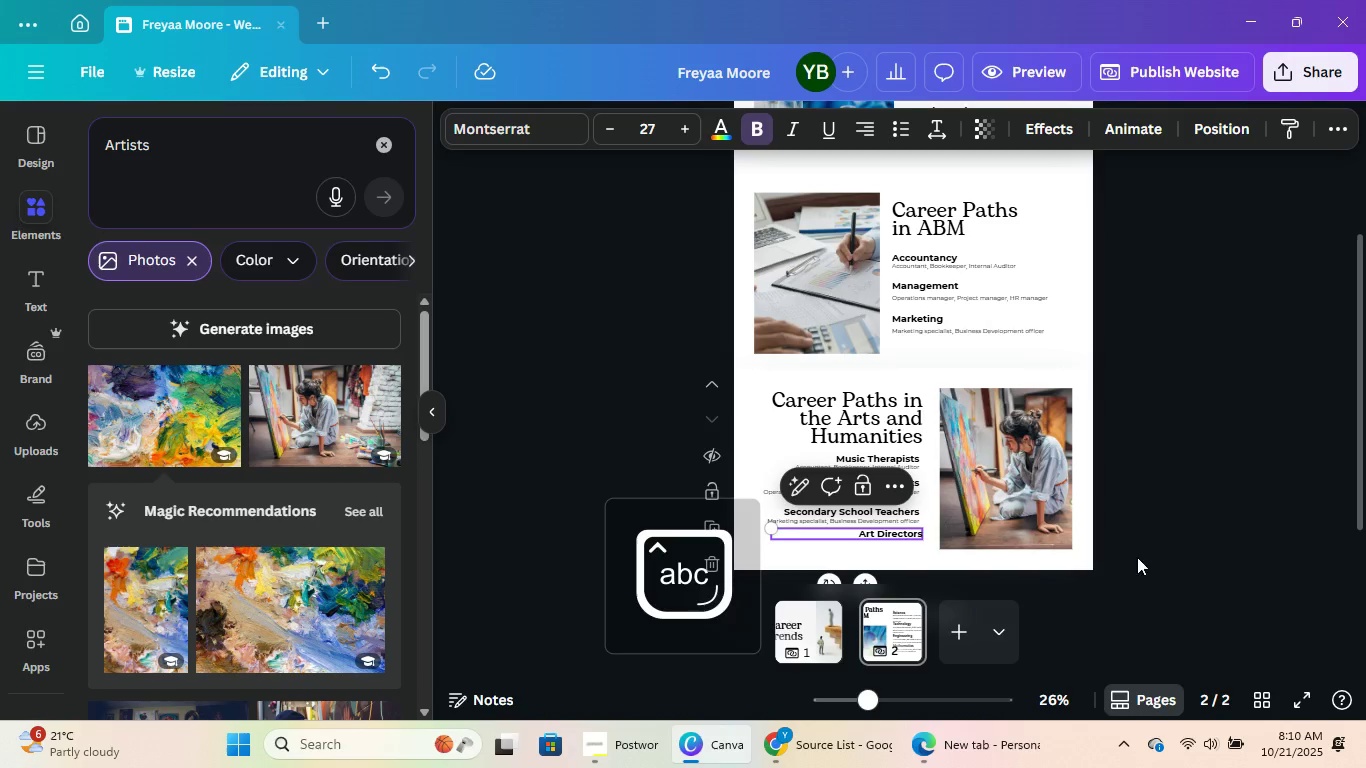 
left_click([1187, 539])
 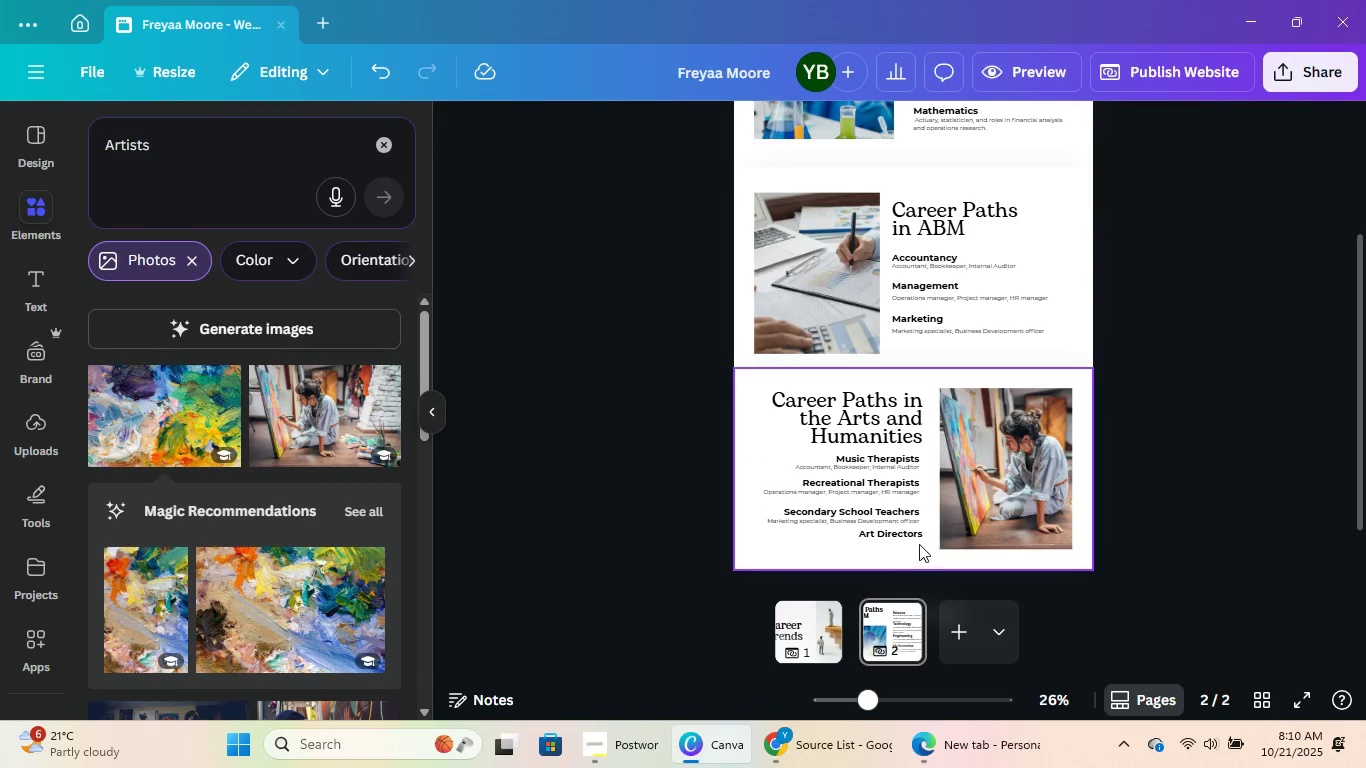 
left_click([910, 541])
 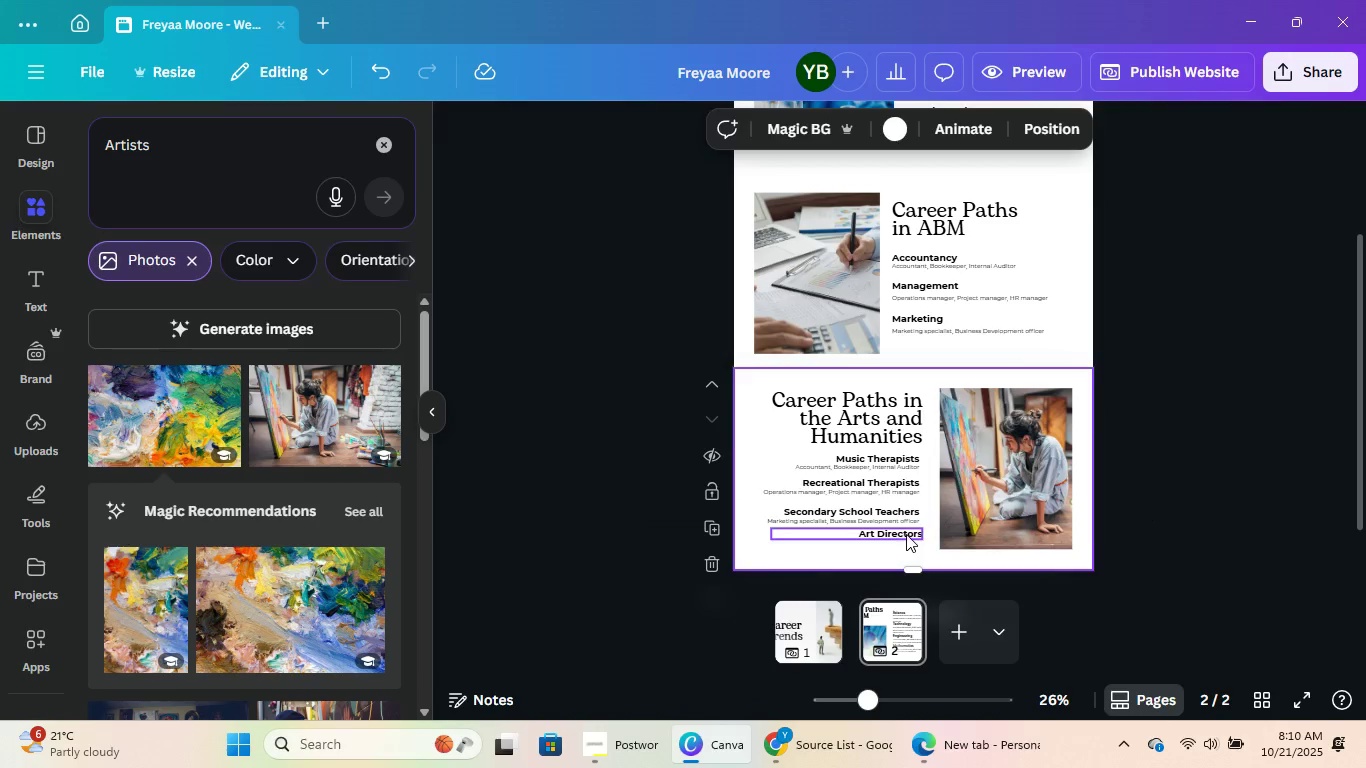 
left_click([906, 534])
 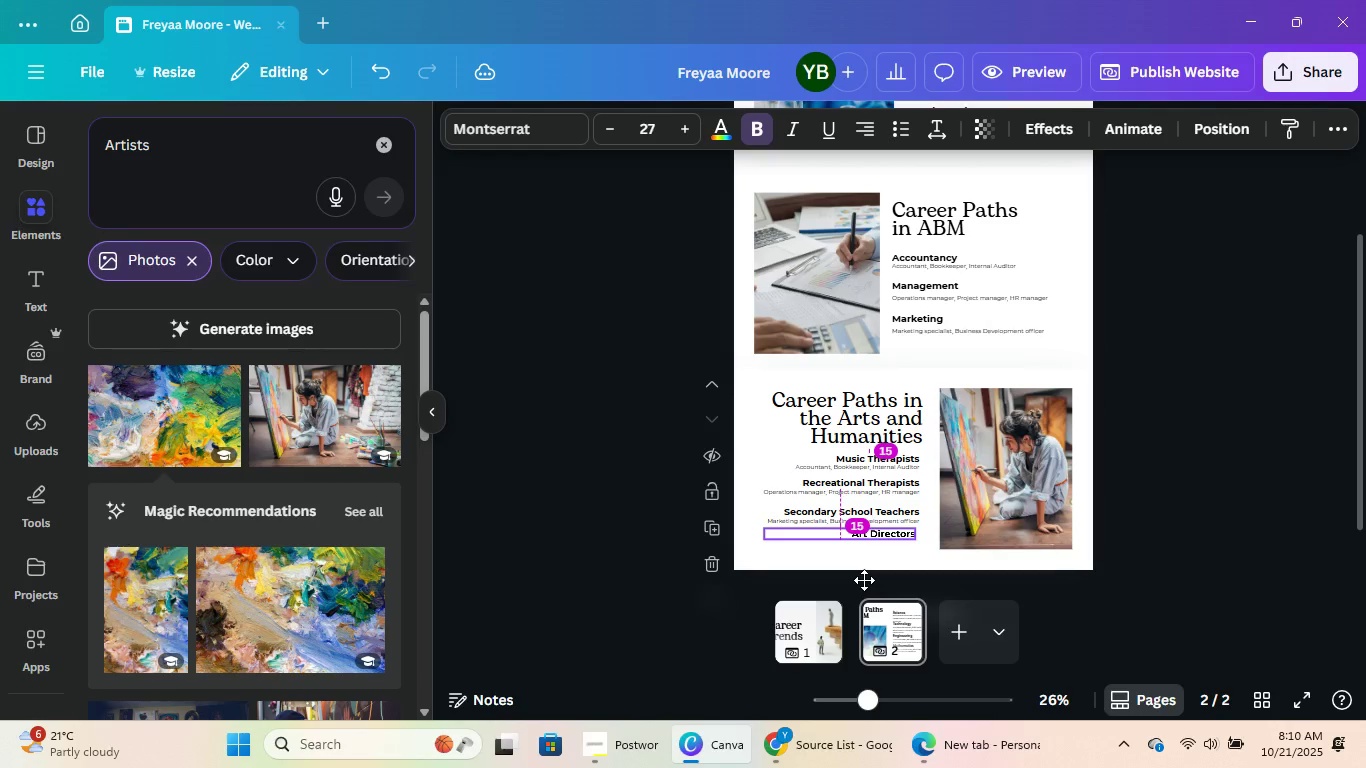 
left_click([1119, 507])
 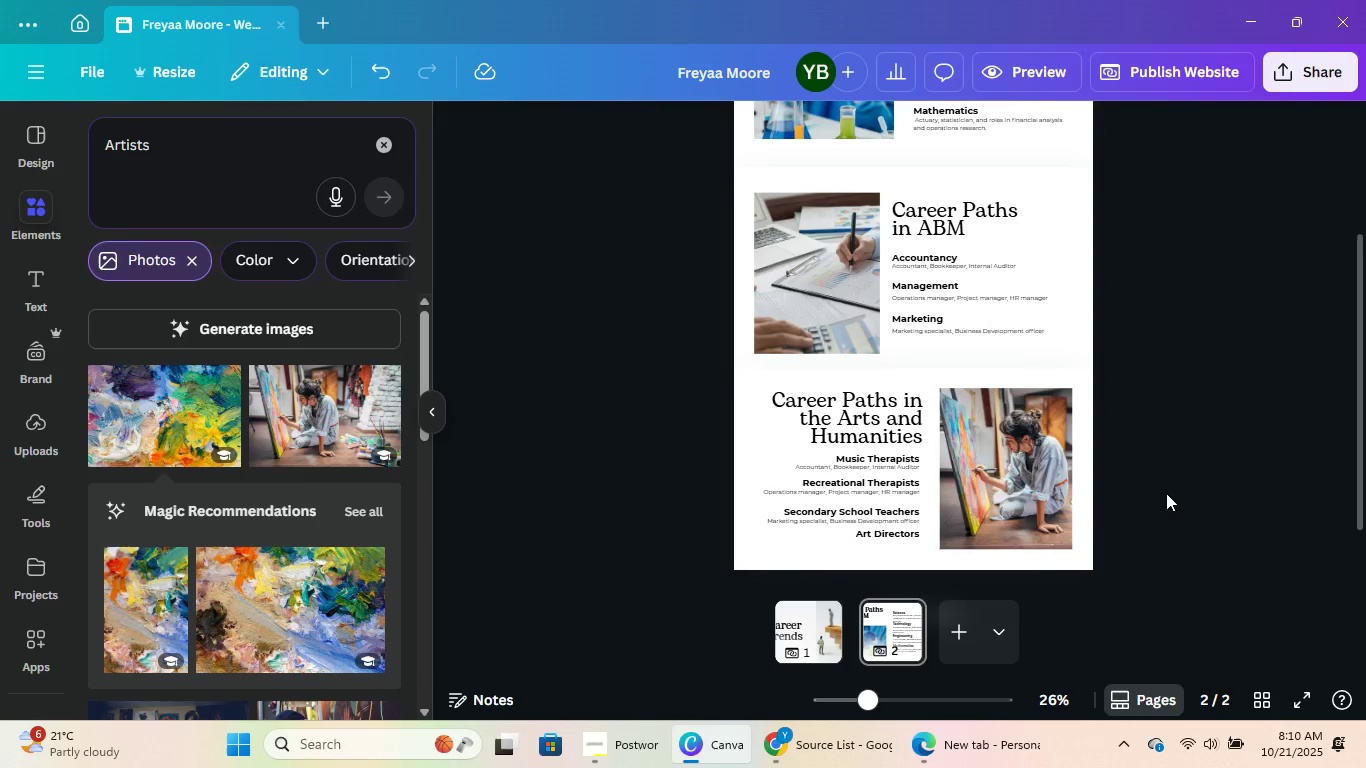 
hold_key(key=ControlLeft, duration=0.97)
scroll: coordinate [1163, 448], scroll_direction: up, amount: 3.0
 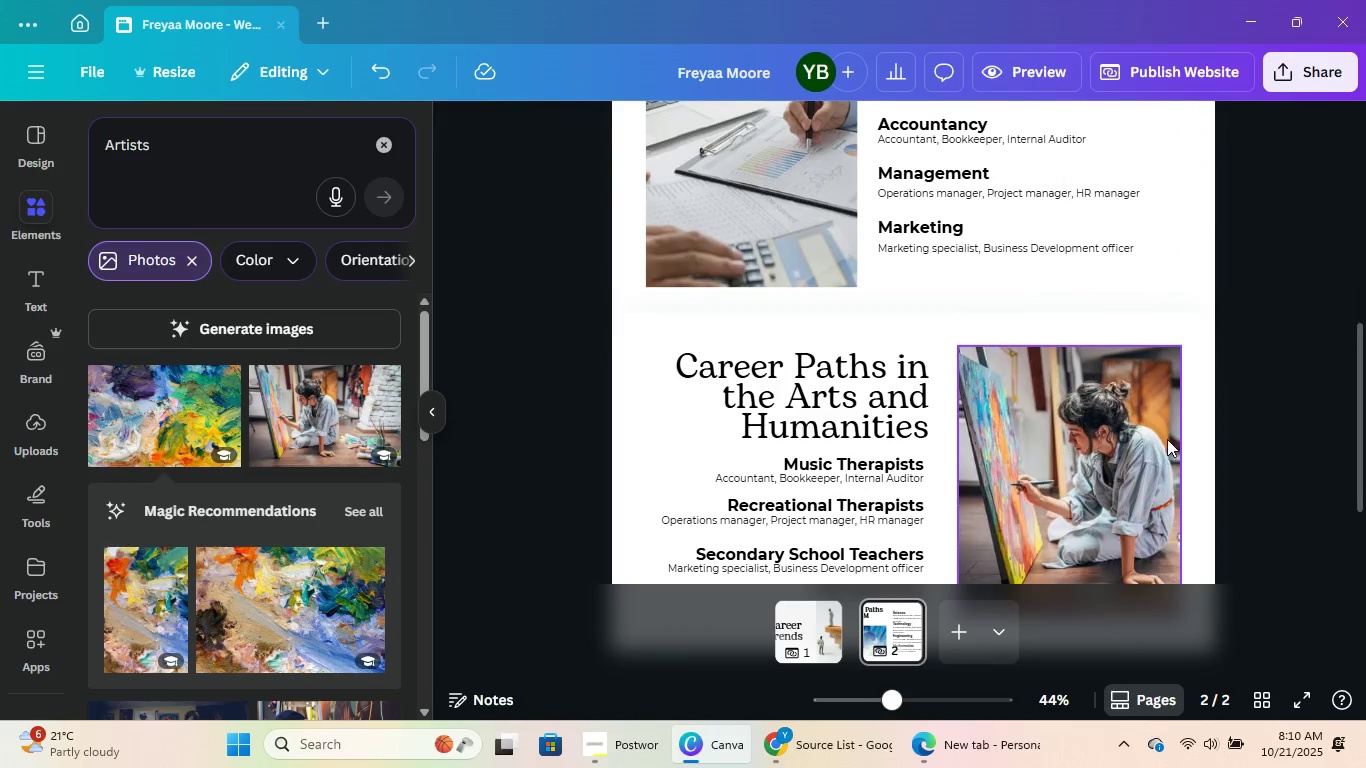 
hold_key(key=ControlLeft, duration=0.46)
scroll: coordinate [1170, 272], scroll_direction: down, amount: 3.0
 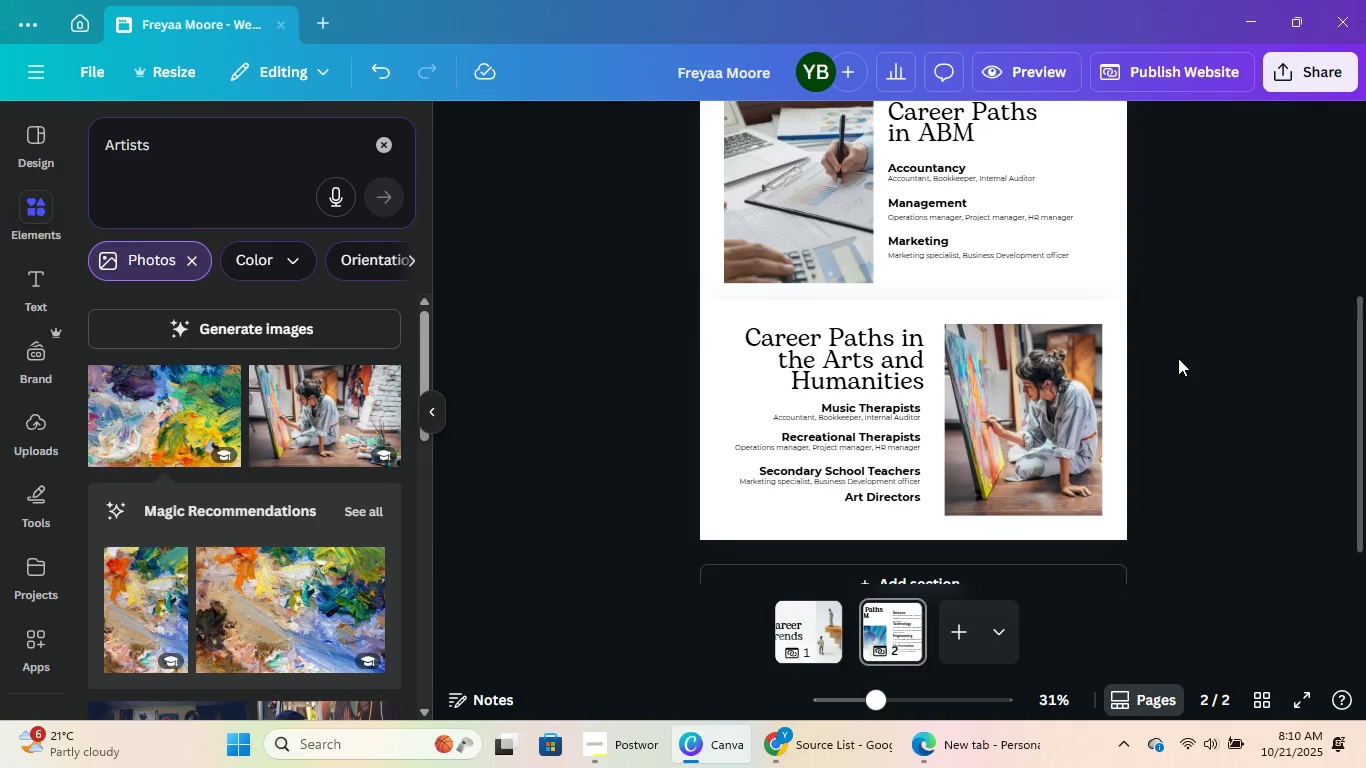 
scroll: coordinate [1096, 467], scroll_direction: up, amount: 4.0
 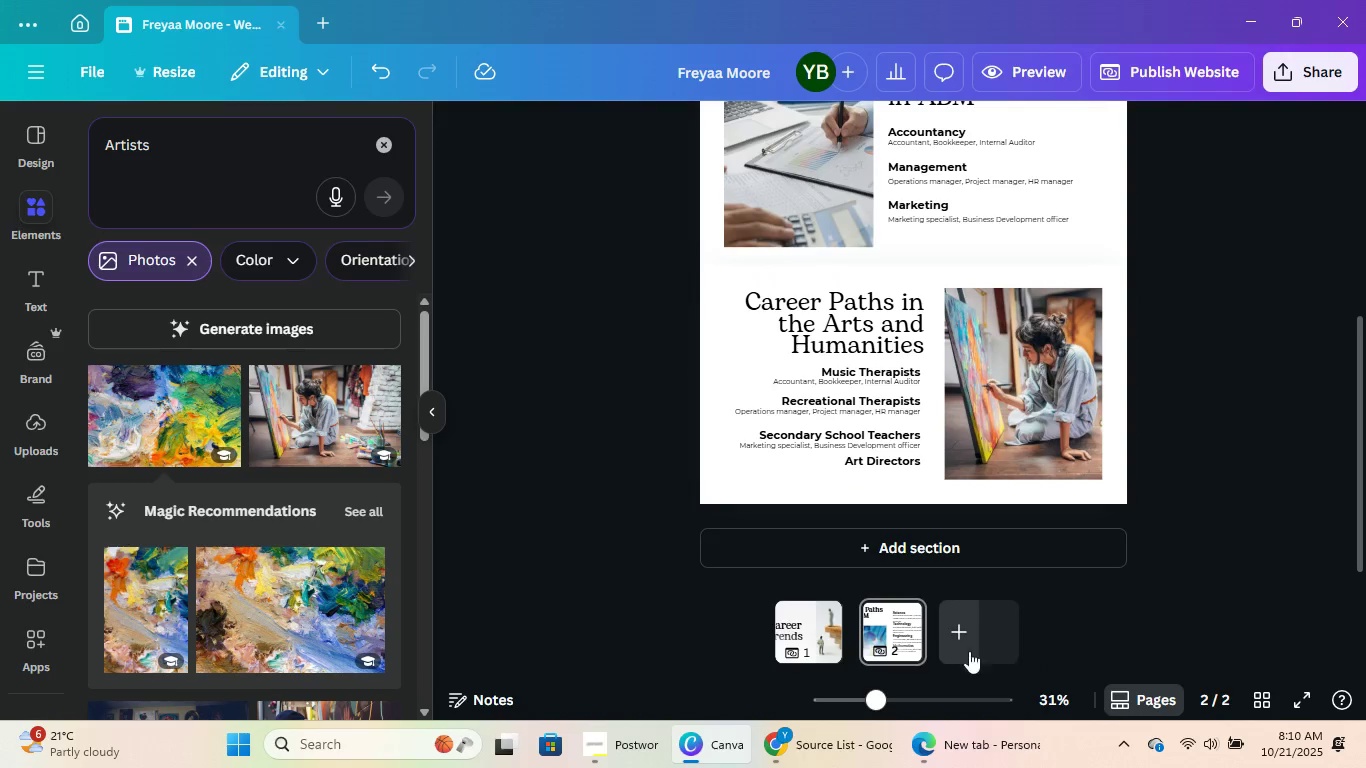 
left_click([965, 653])
 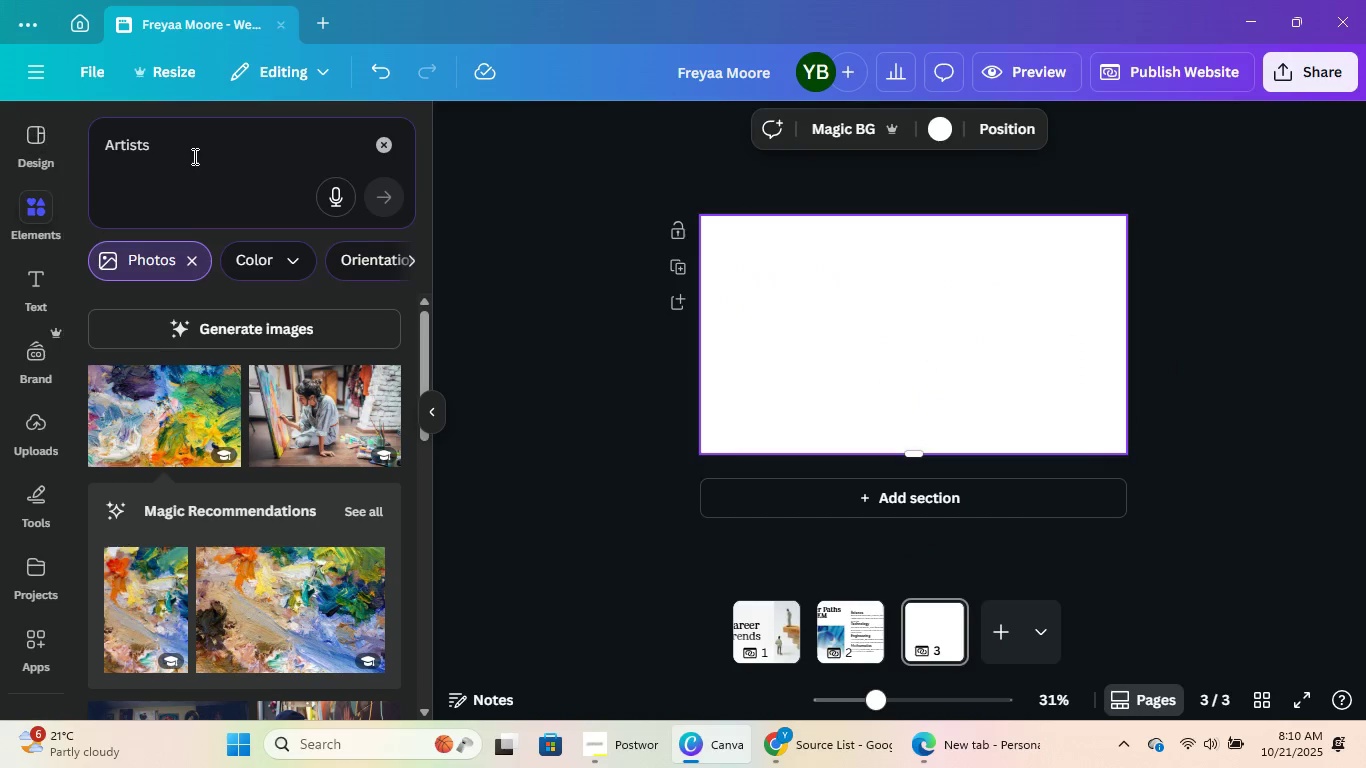 
left_click([14, 144])
 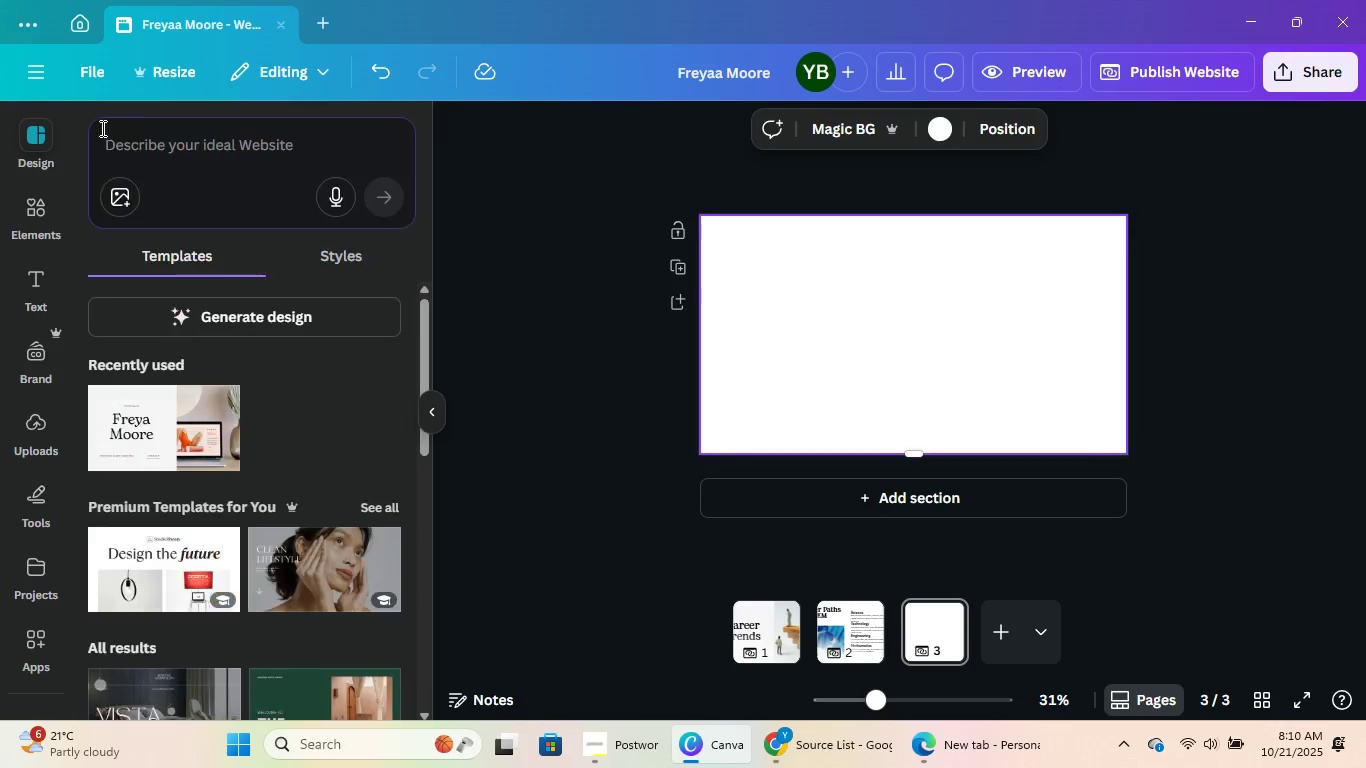 
left_click([238, 149])
 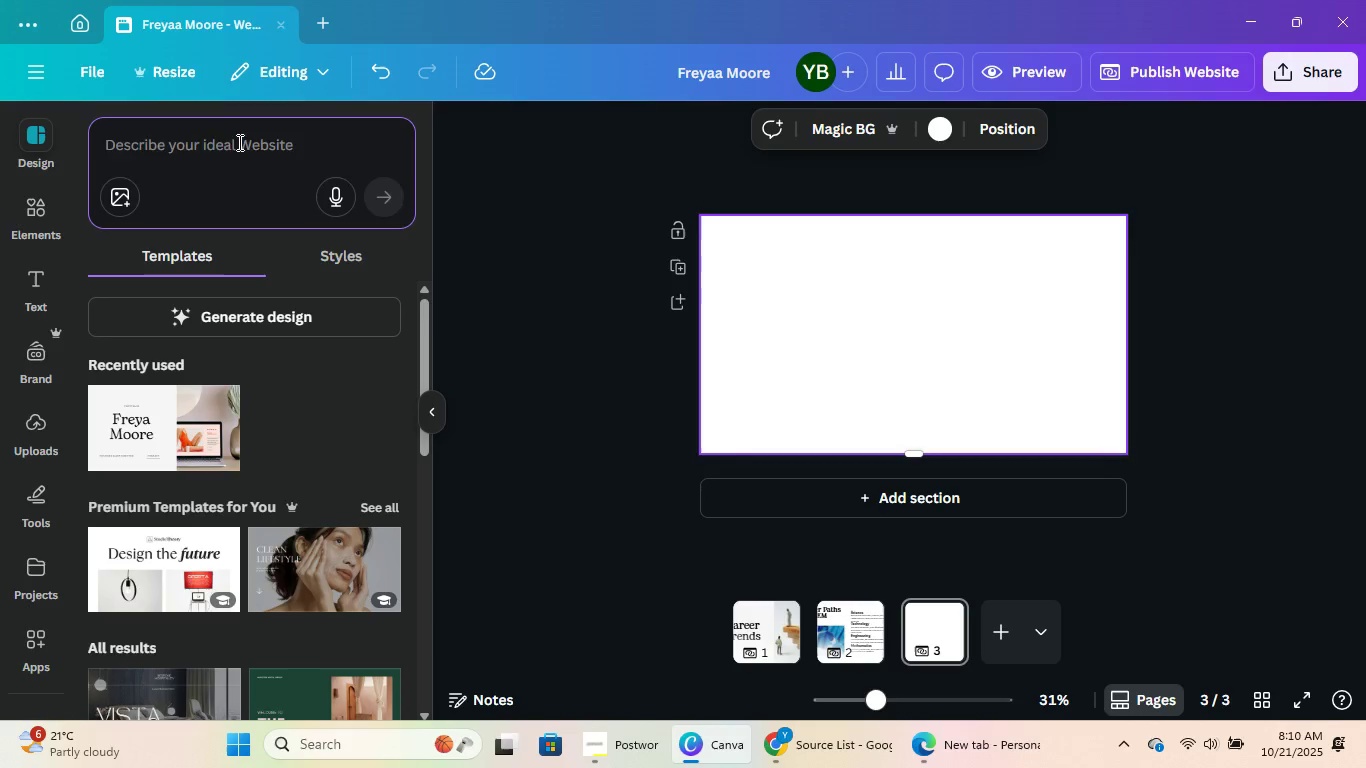 
type(games)
 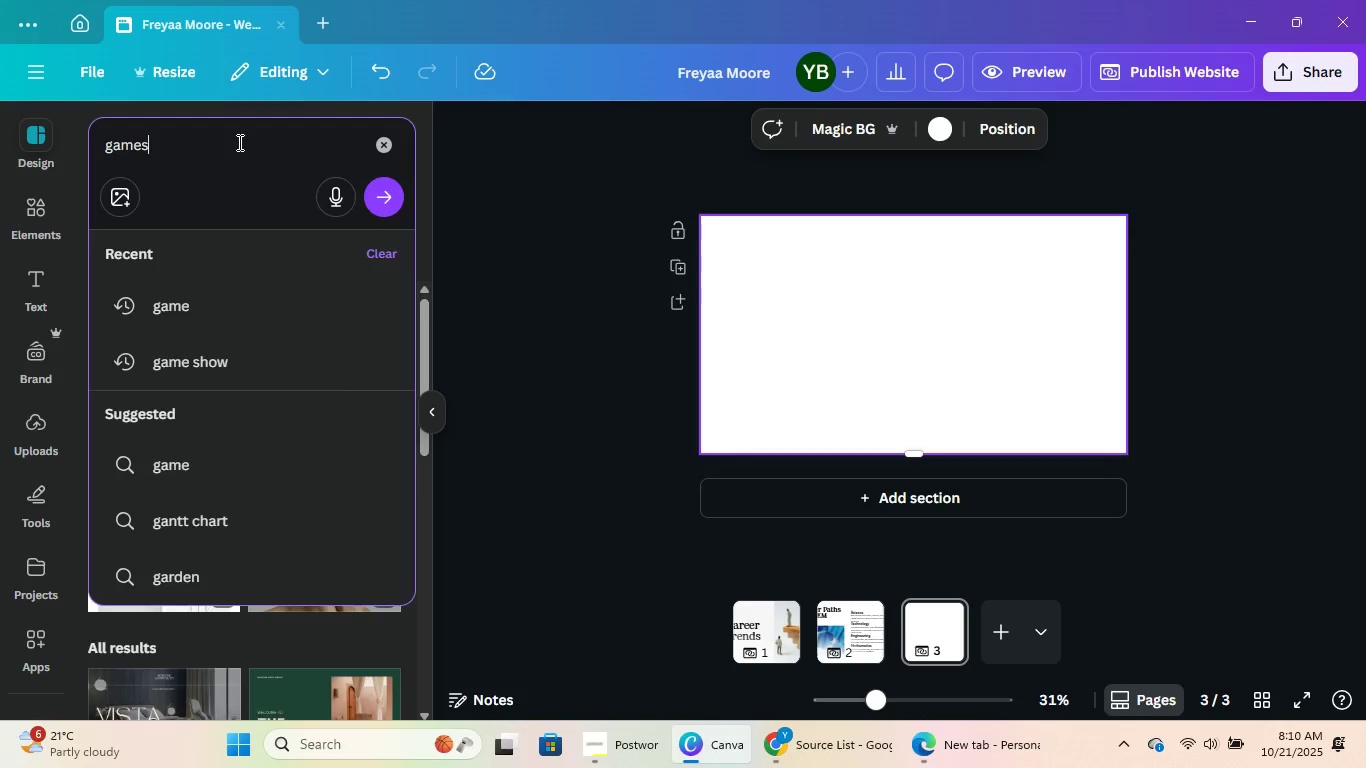 
key(Enter)
 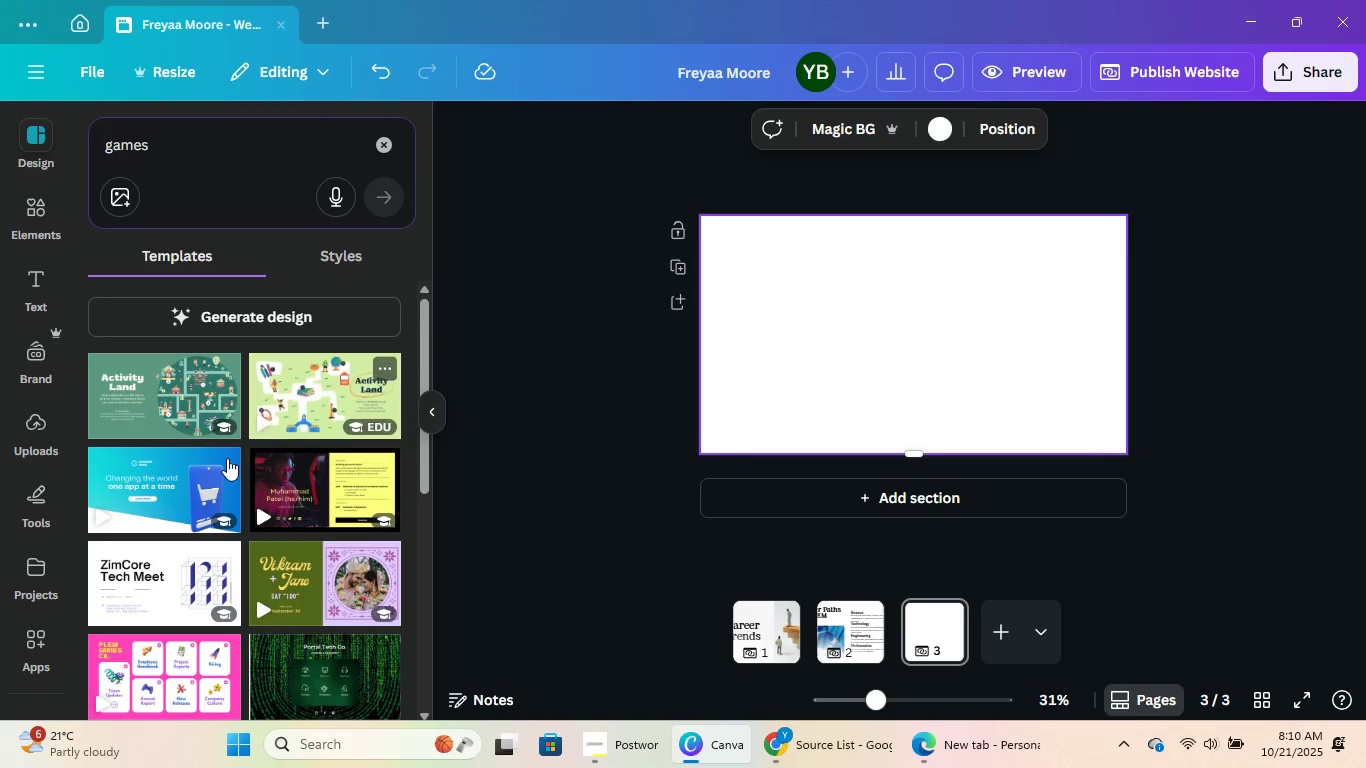 
wait(5.31)
 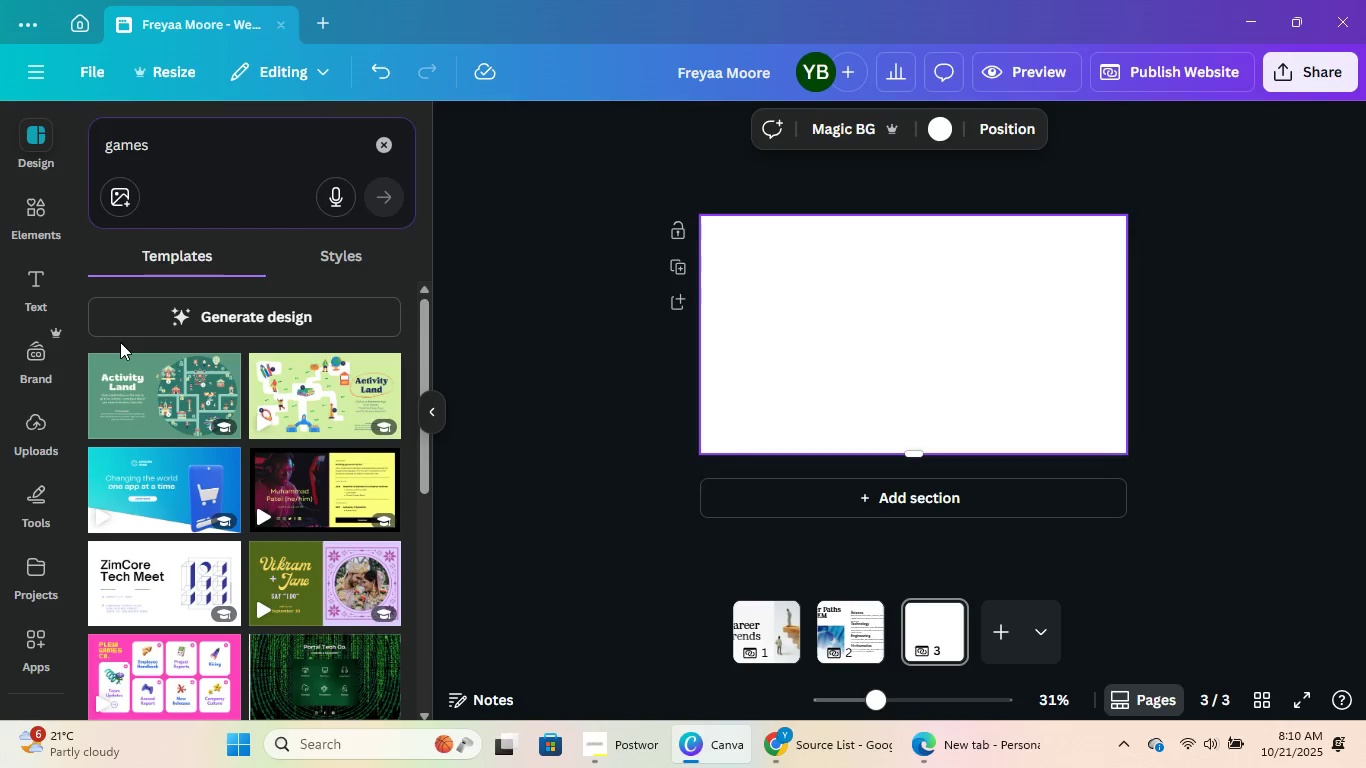 
left_click([204, 404])
 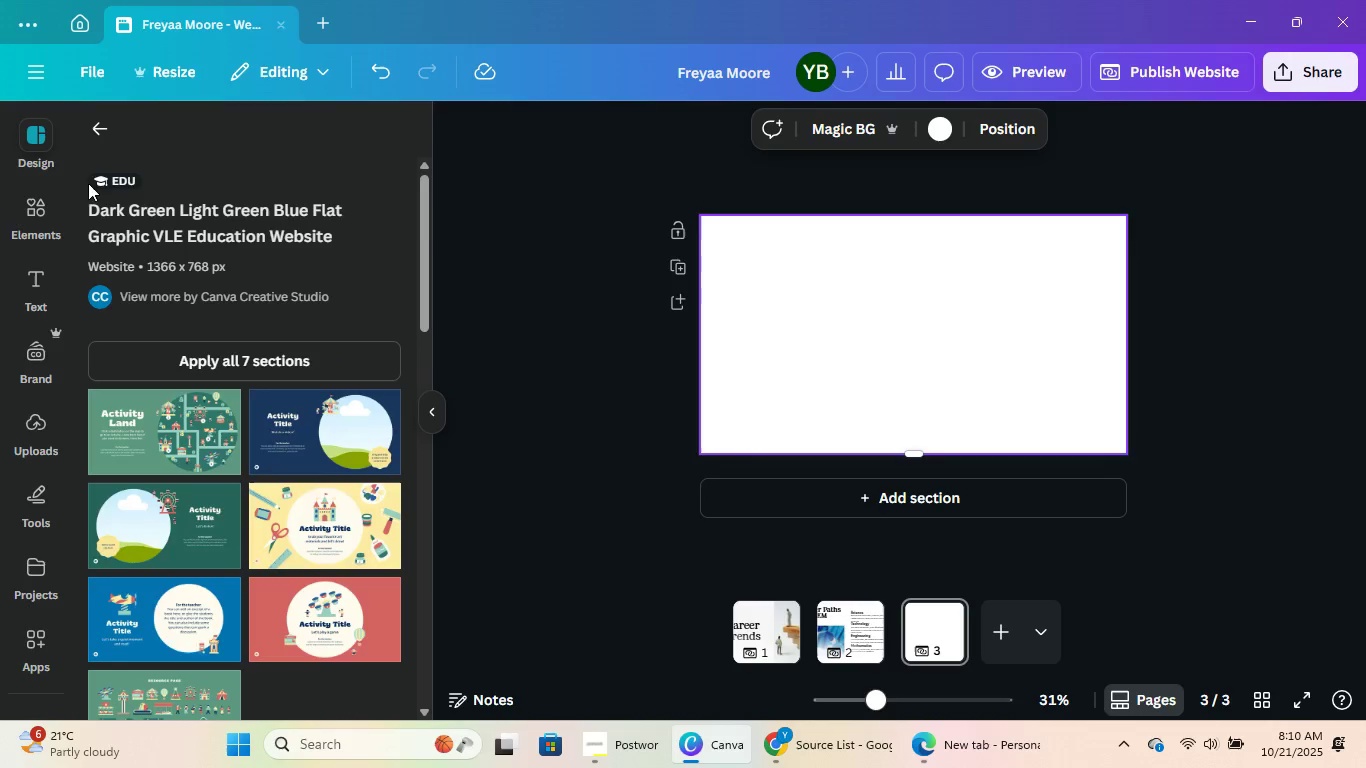 
left_click([104, 119])
 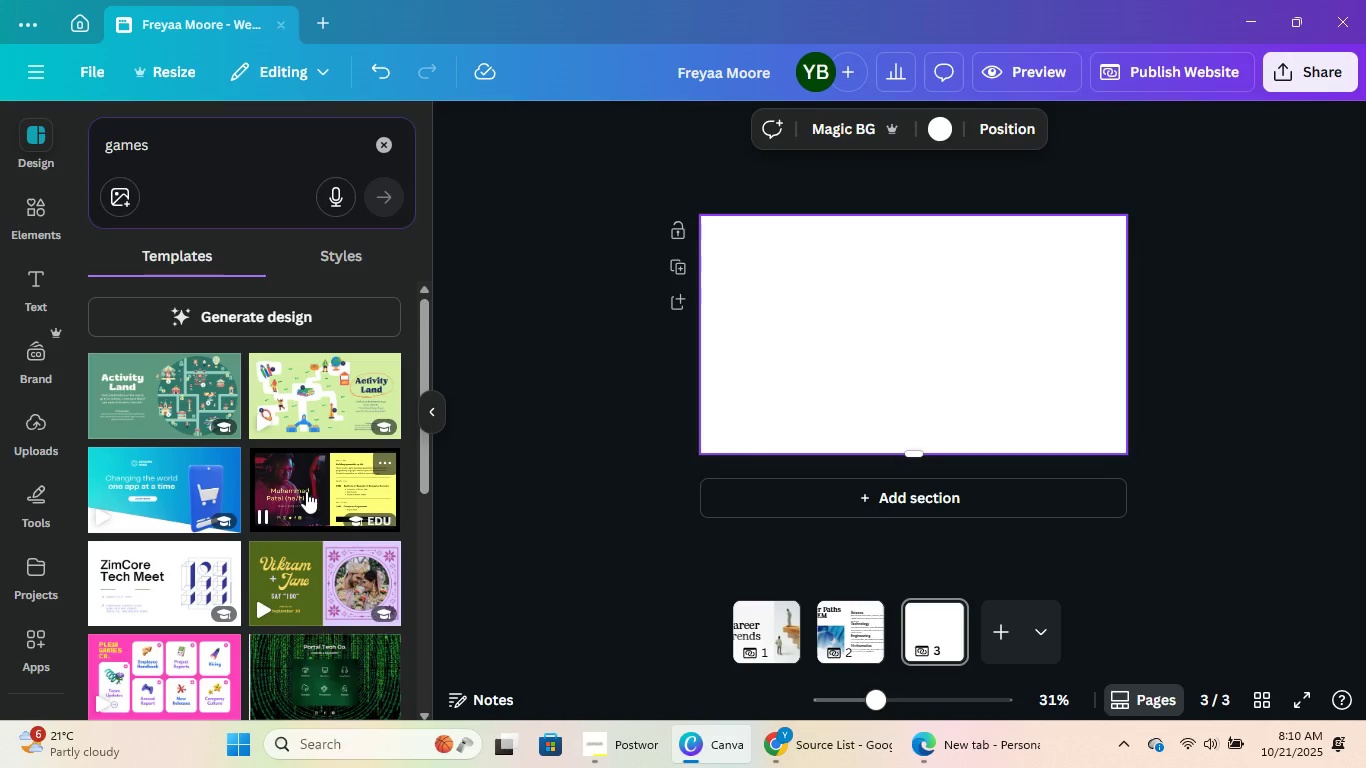 
scroll: coordinate [318, 521], scroll_direction: down, amount: 3.0
 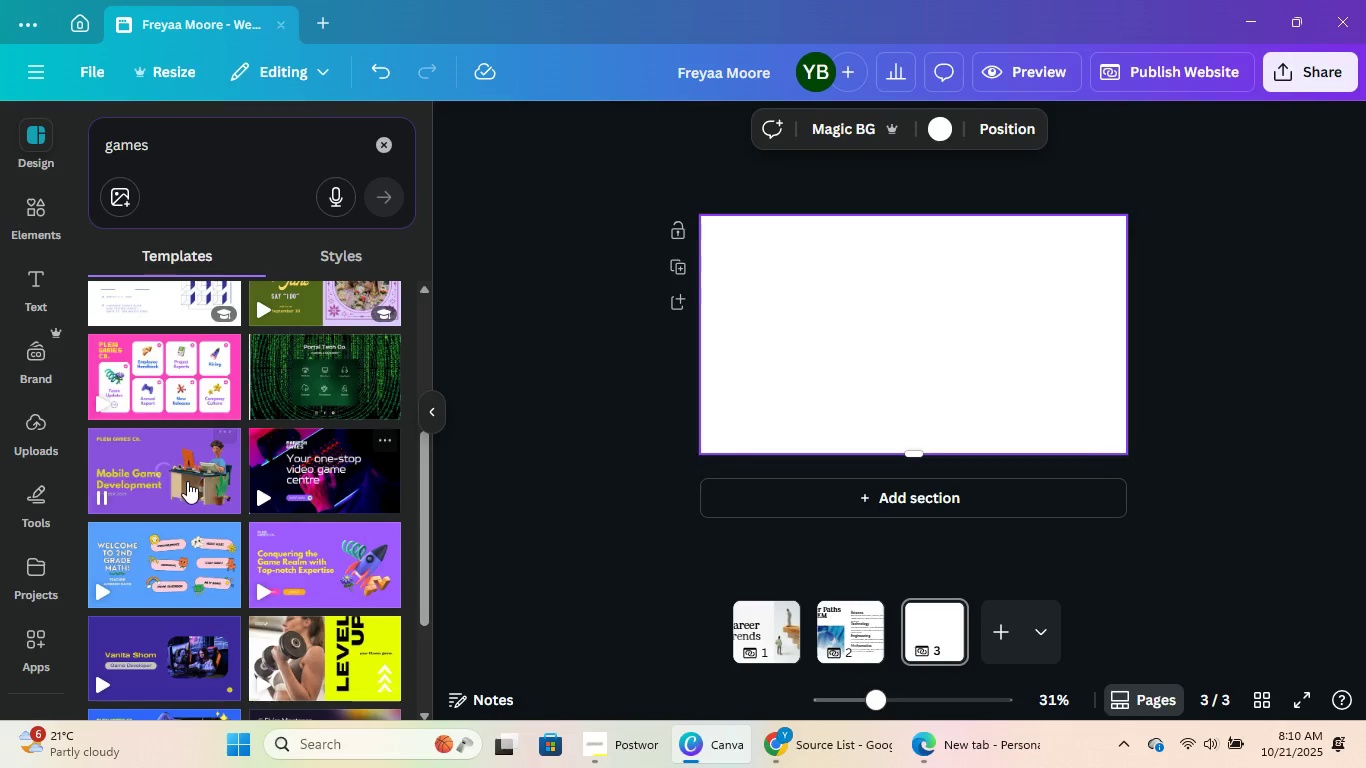 
scroll: coordinate [189, 478], scroll_direction: up, amount: 5.0
 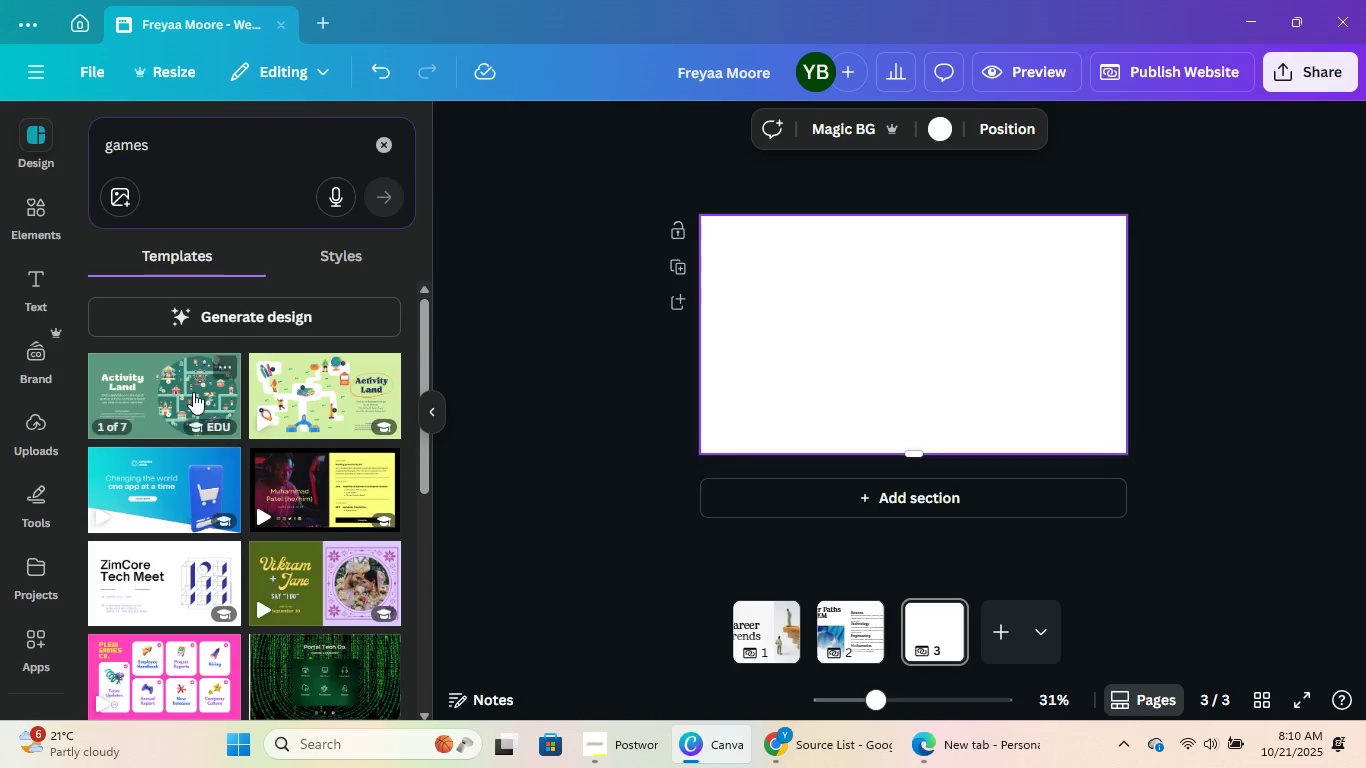 
left_click([193, 392])
 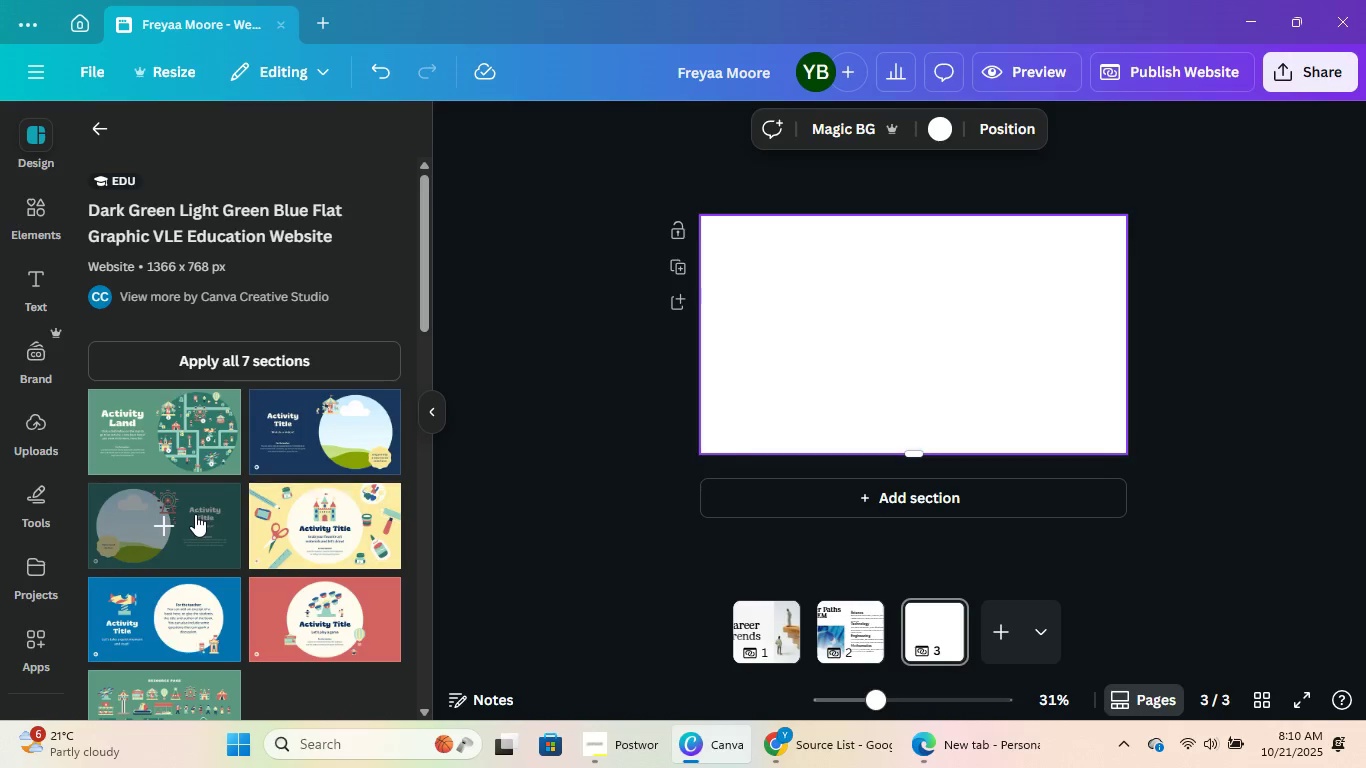 
left_click([182, 444])
 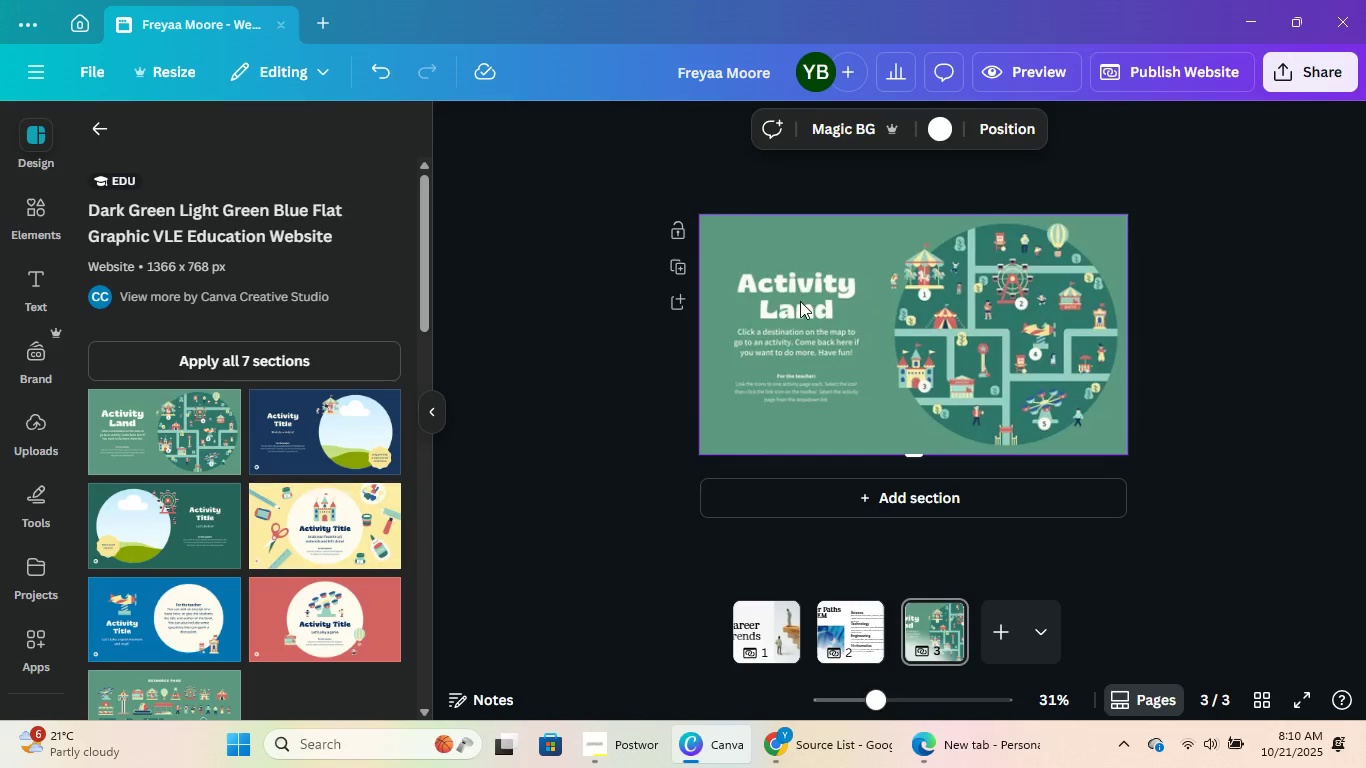 
left_click([800, 301])
 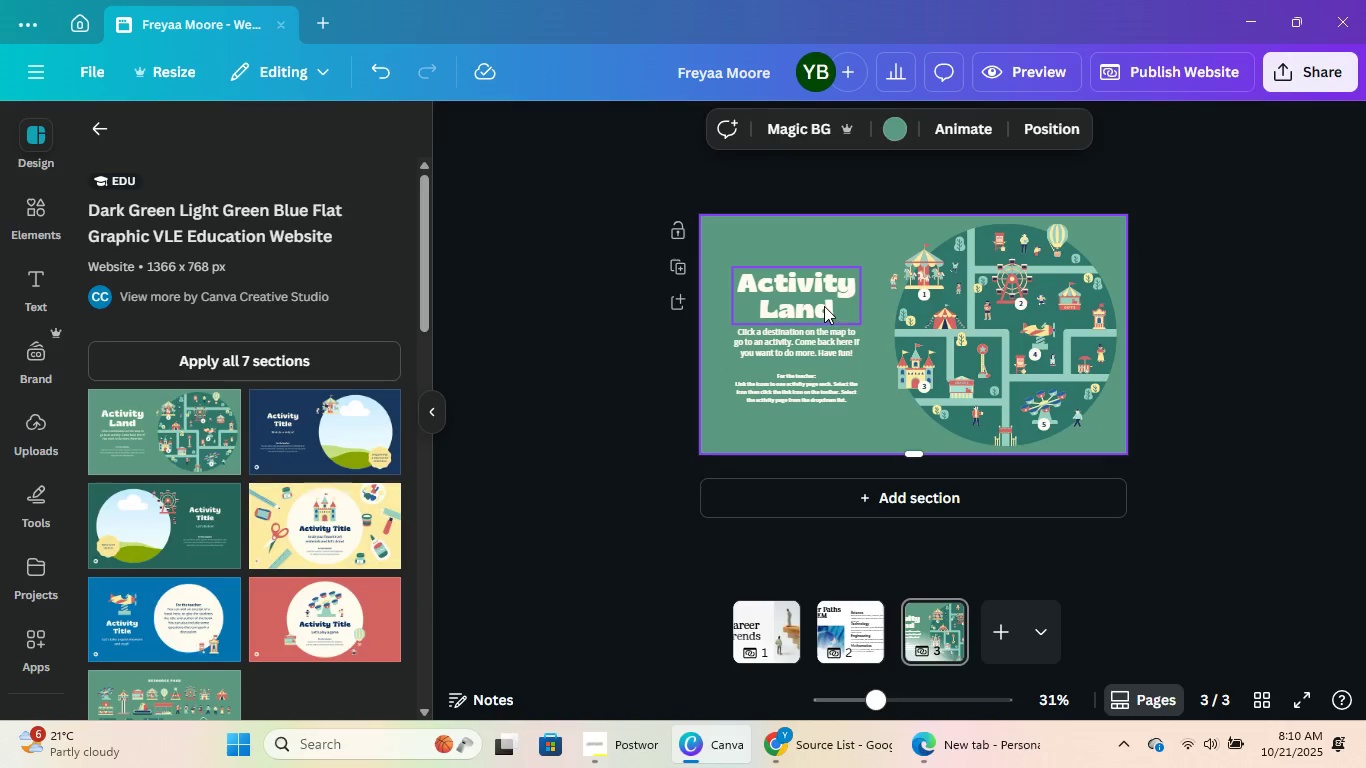 
double_click([824, 306])
 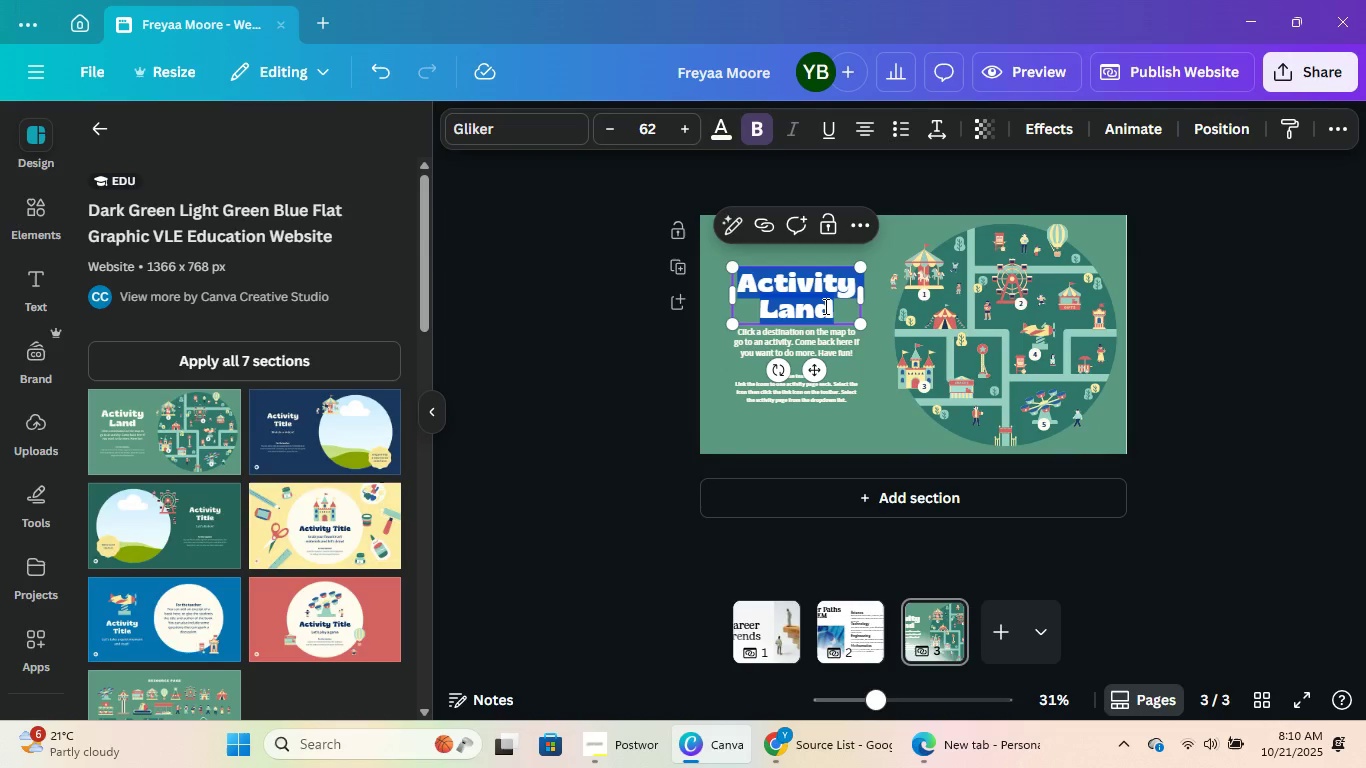 
type(Career Lans)
key(Backspace)
type(d)
 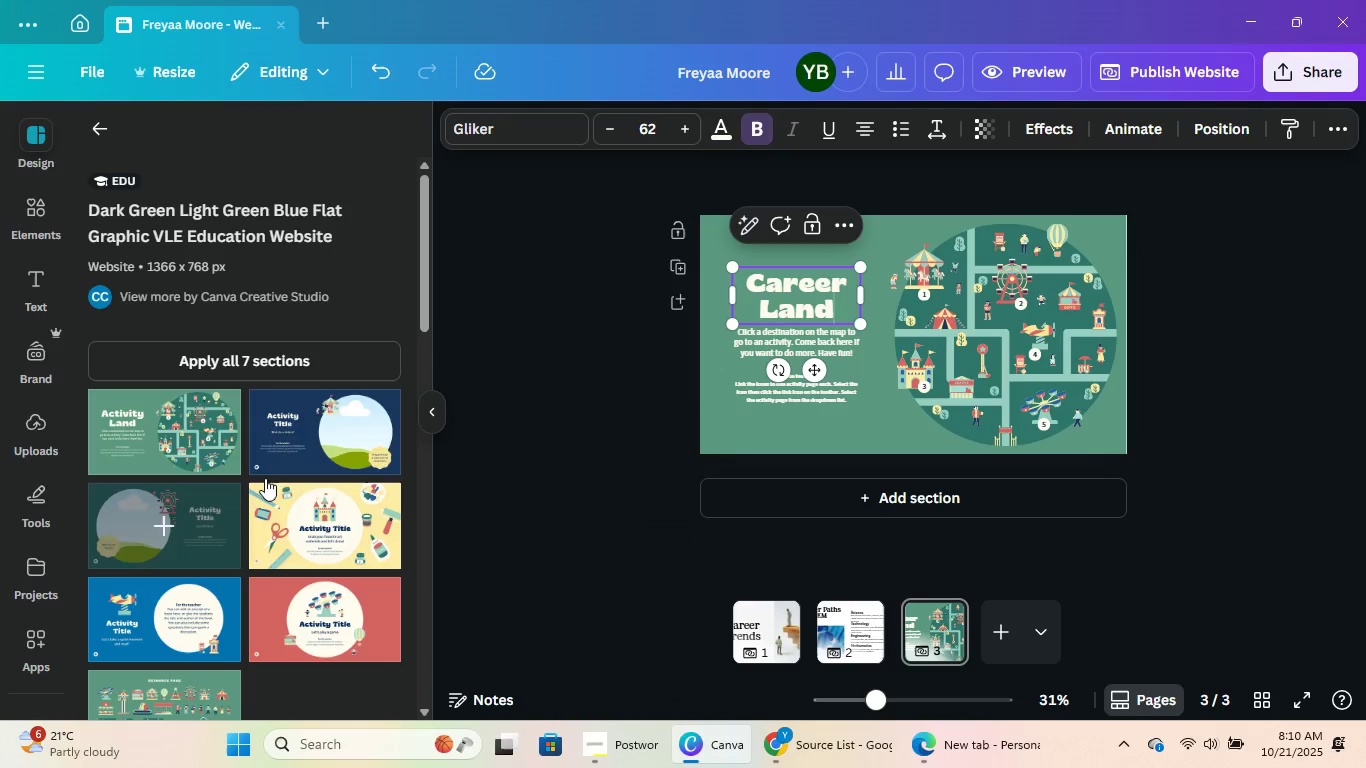 
left_click([872, 490])
 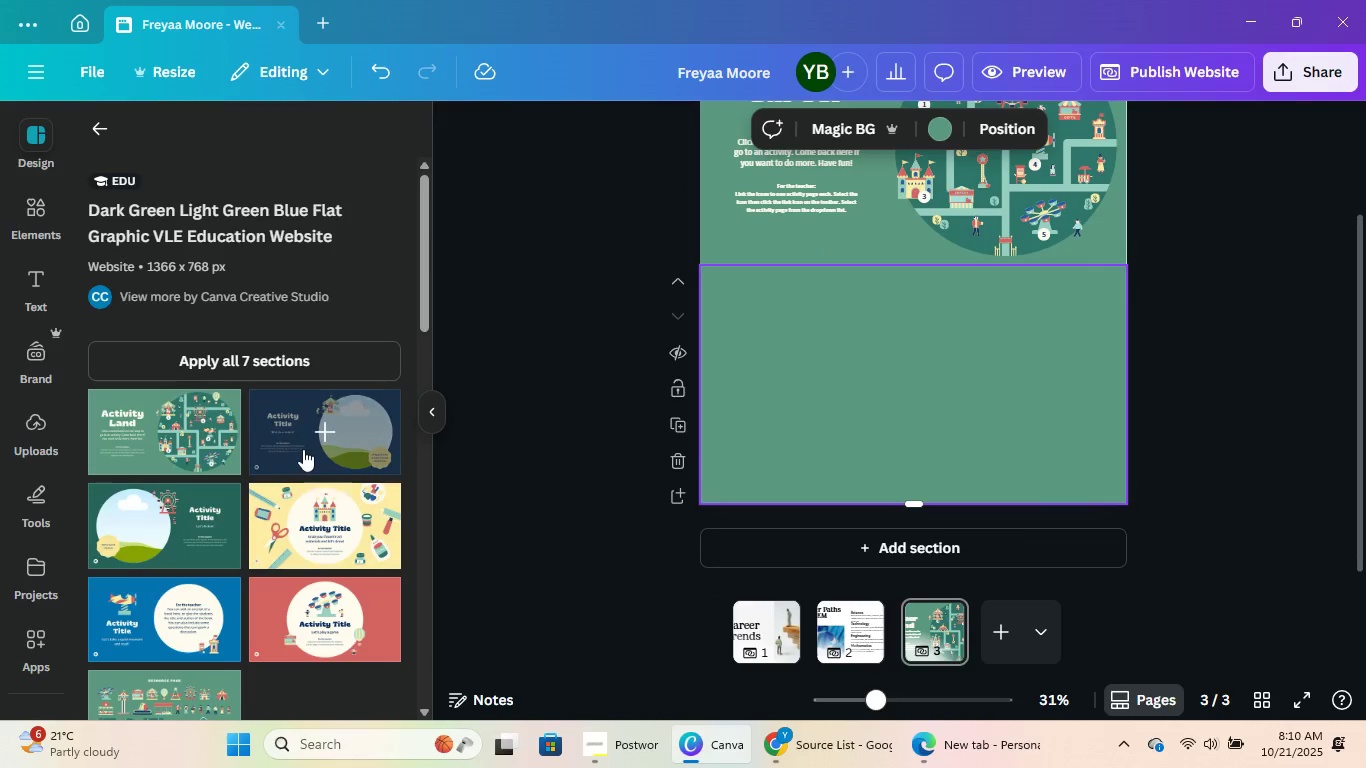 
left_click([303, 449])
 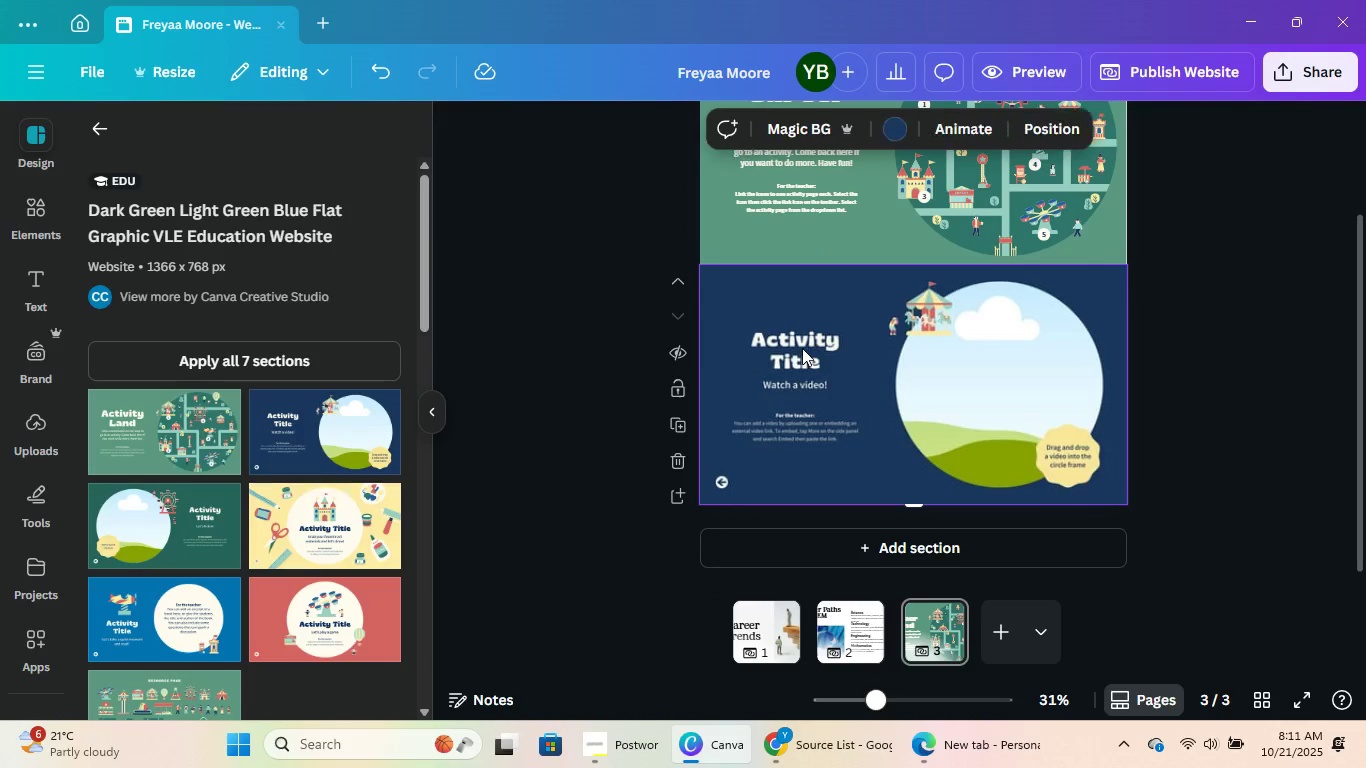 
double_click([802, 348])
 